 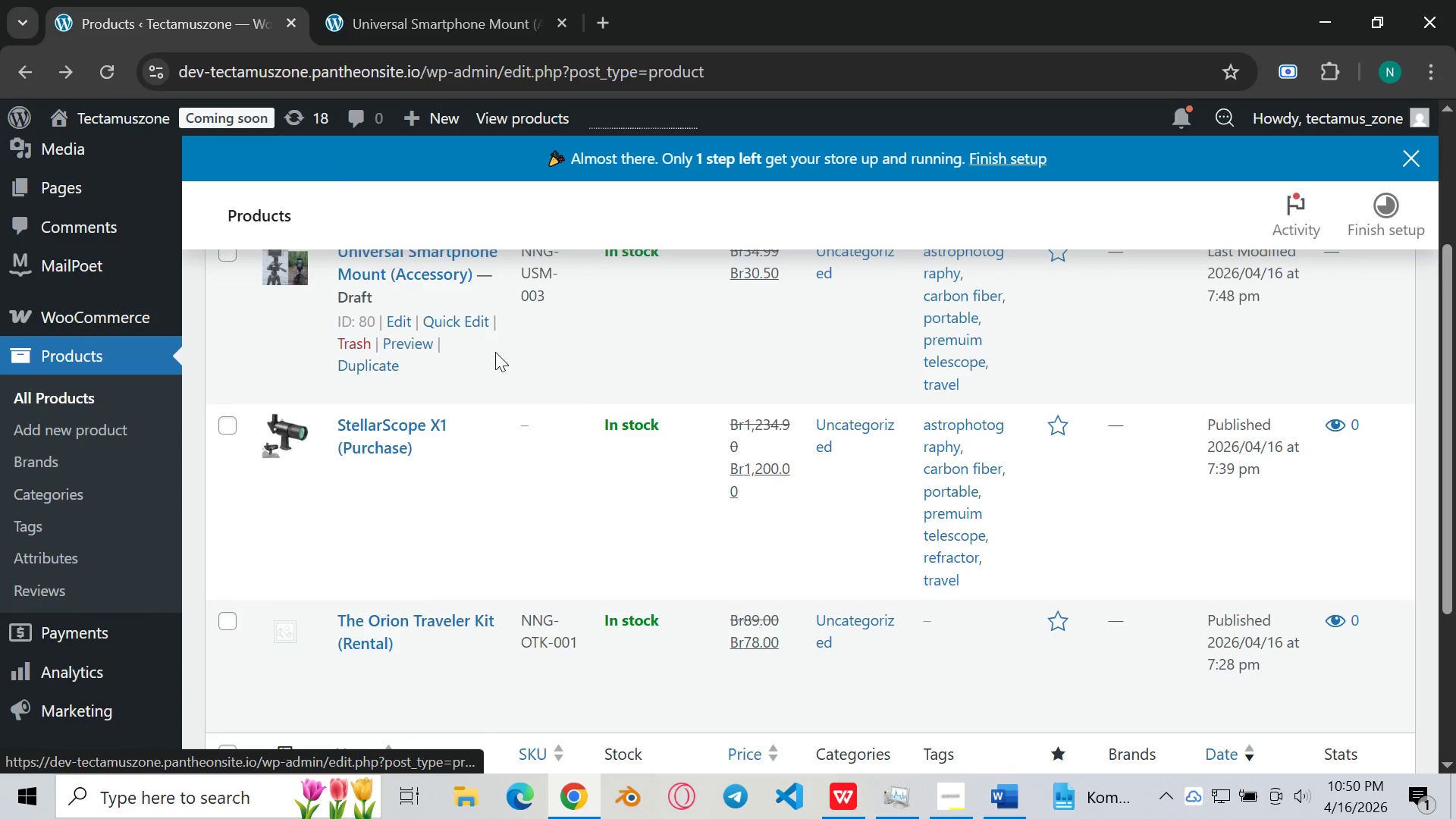 
scroll: coordinate [509, 433], scroll_direction: down, amount: 1.0
 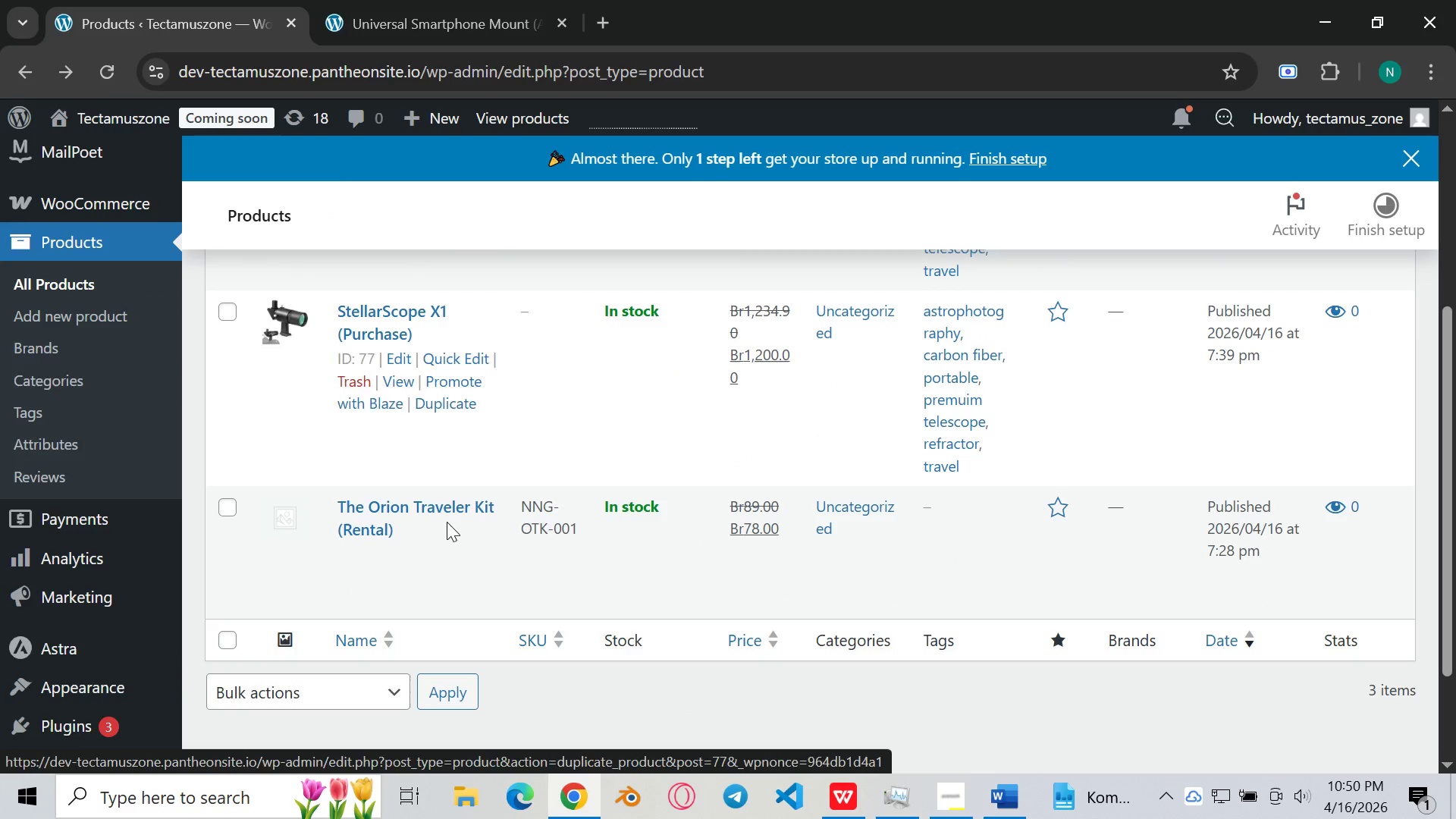 
left_click([451, 507])
 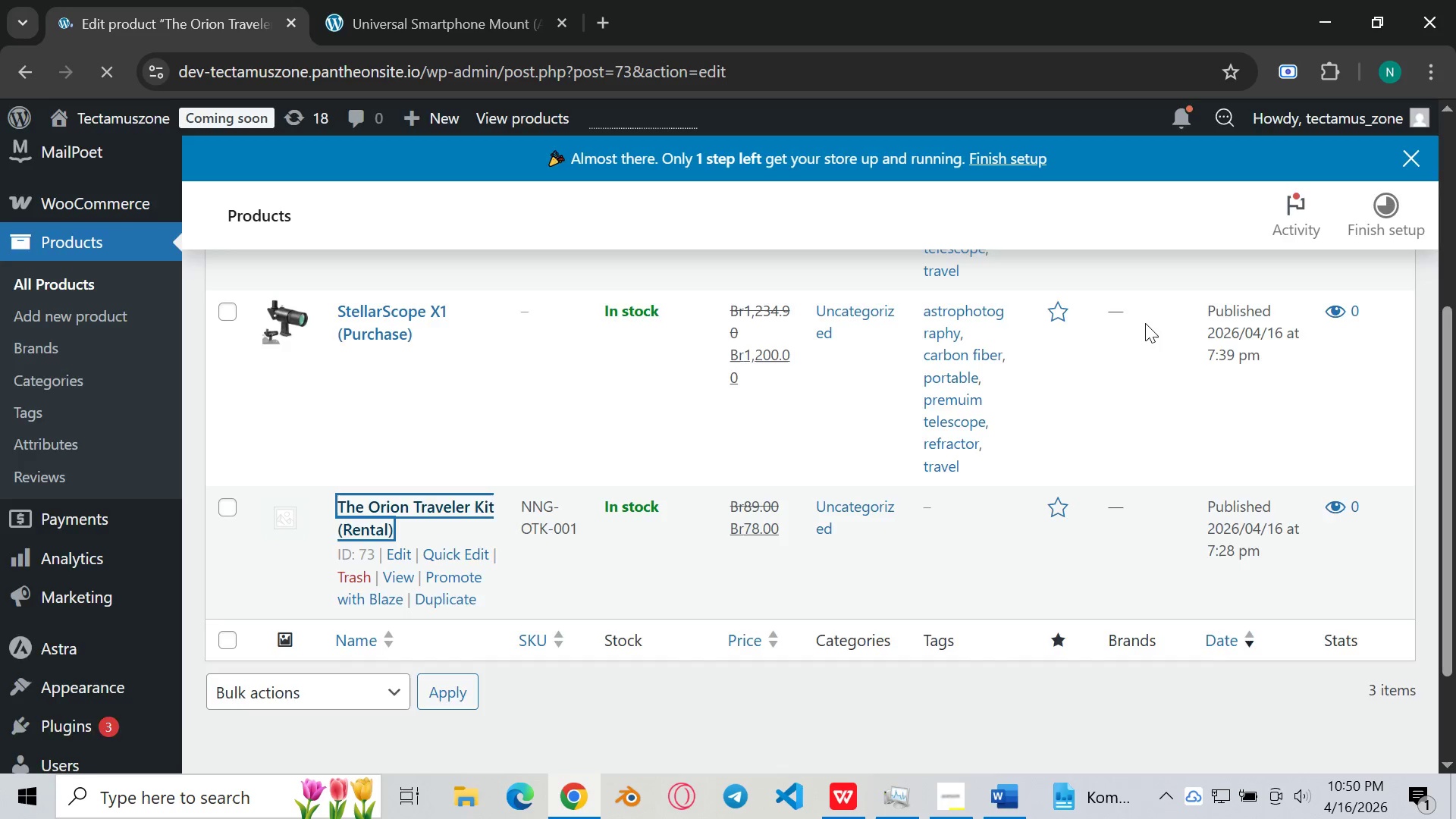 
wait(7.02)
 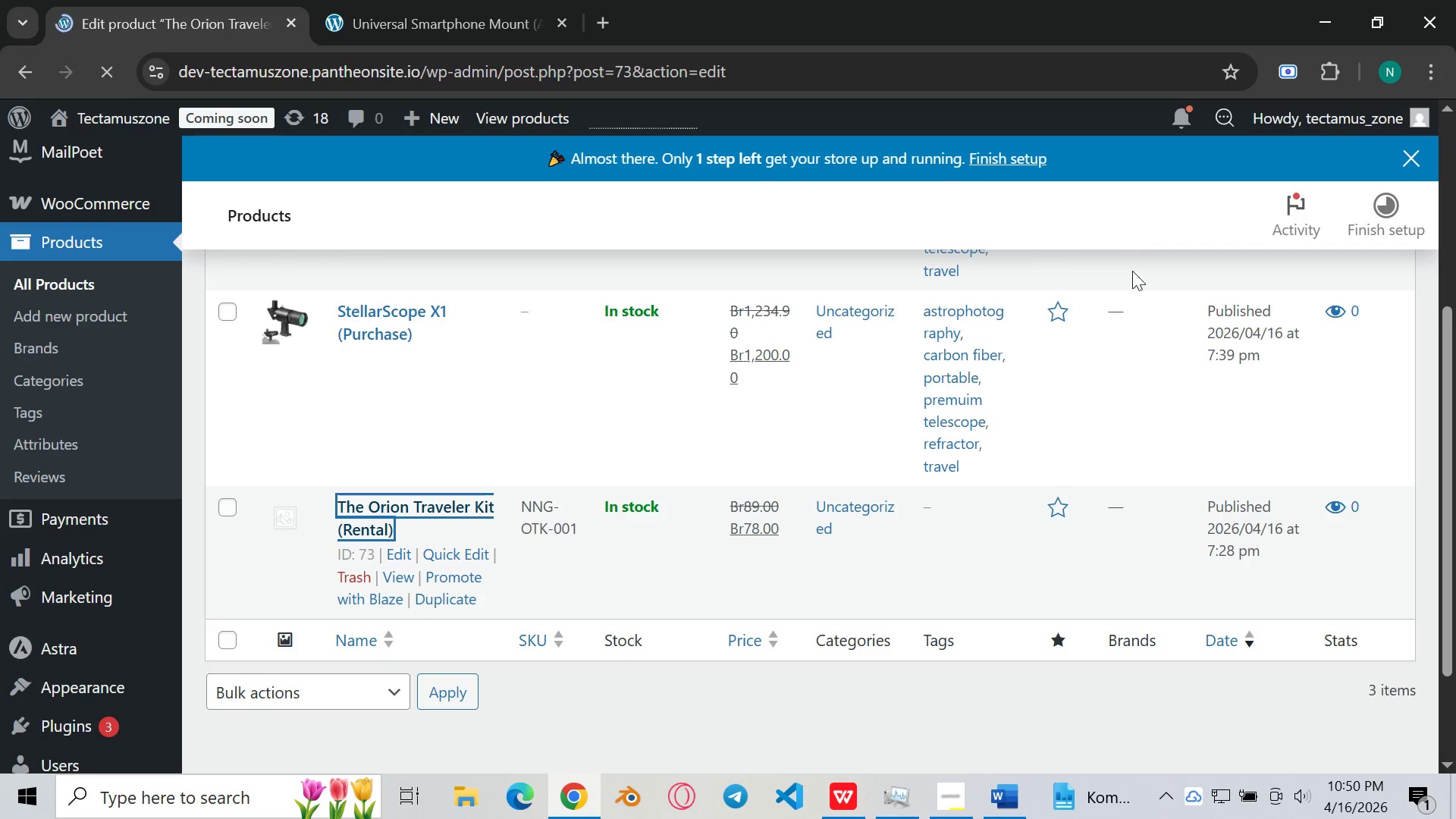 
scroll: coordinate [1134, 351], scroll_direction: down, amount: 1.0
 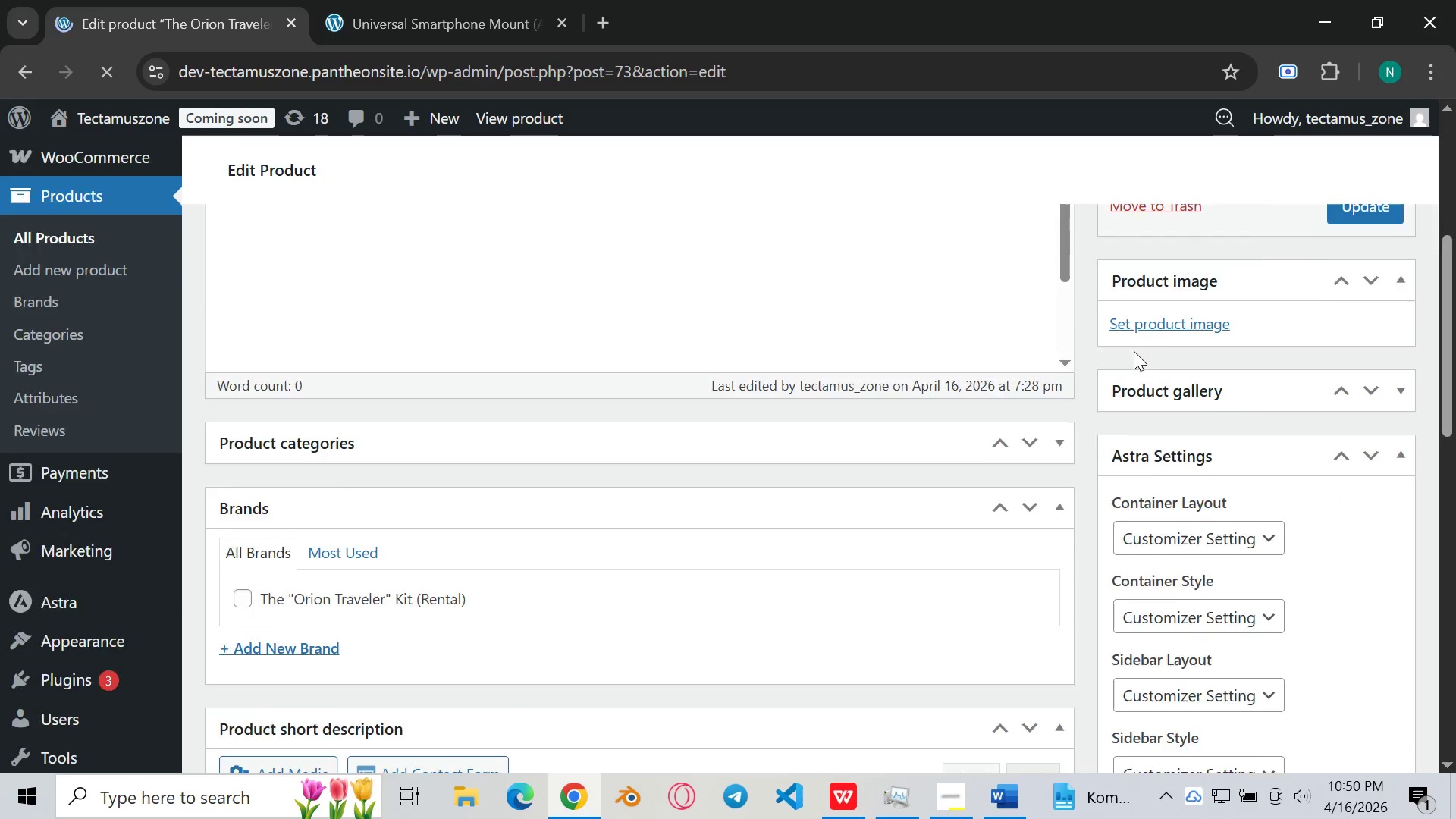 
scroll: coordinate [1134, 351], scroll_direction: up, amount: 4.0
 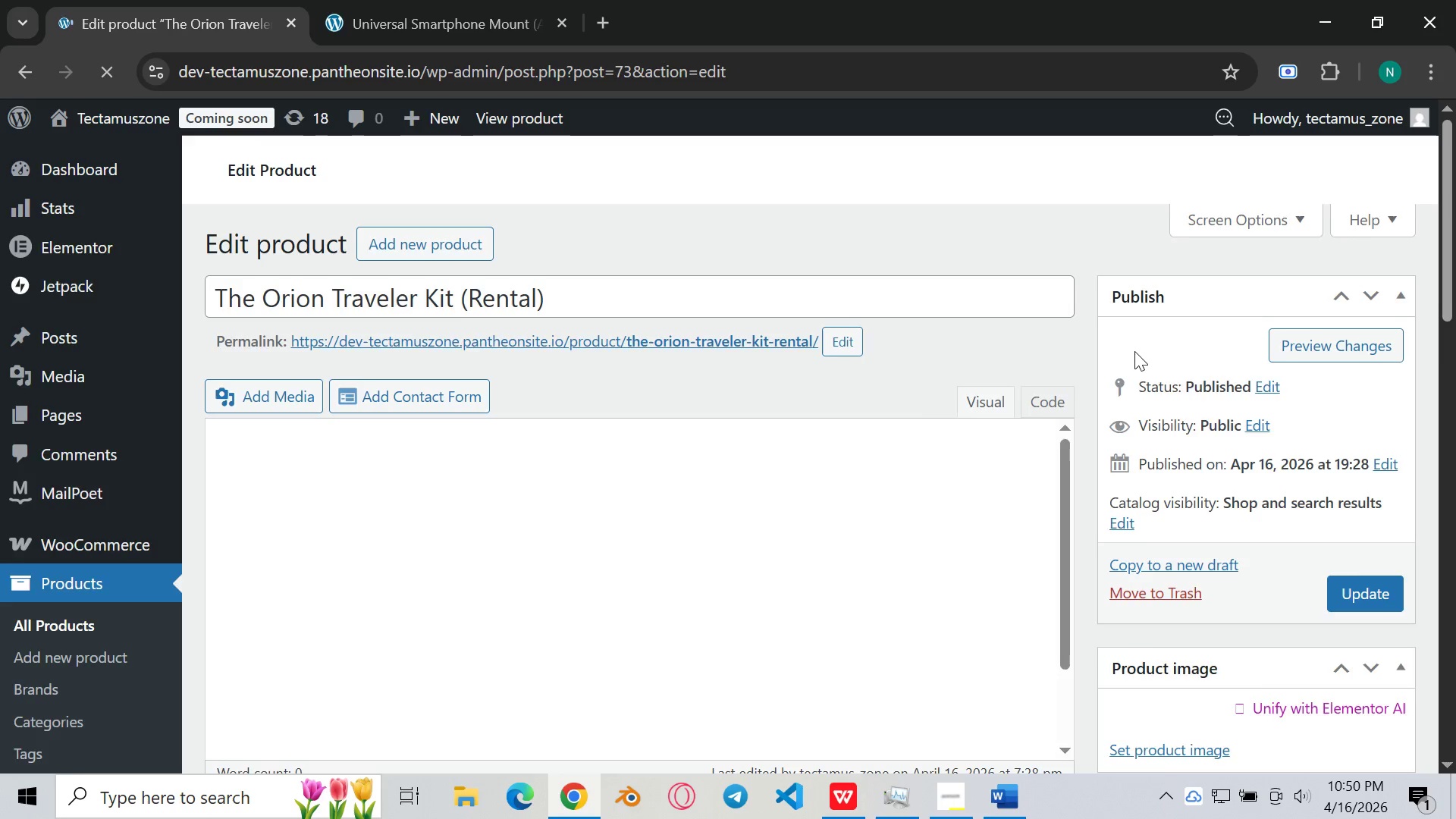 
scroll: coordinate [1276, 438], scroll_direction: down, amount: 4.0
 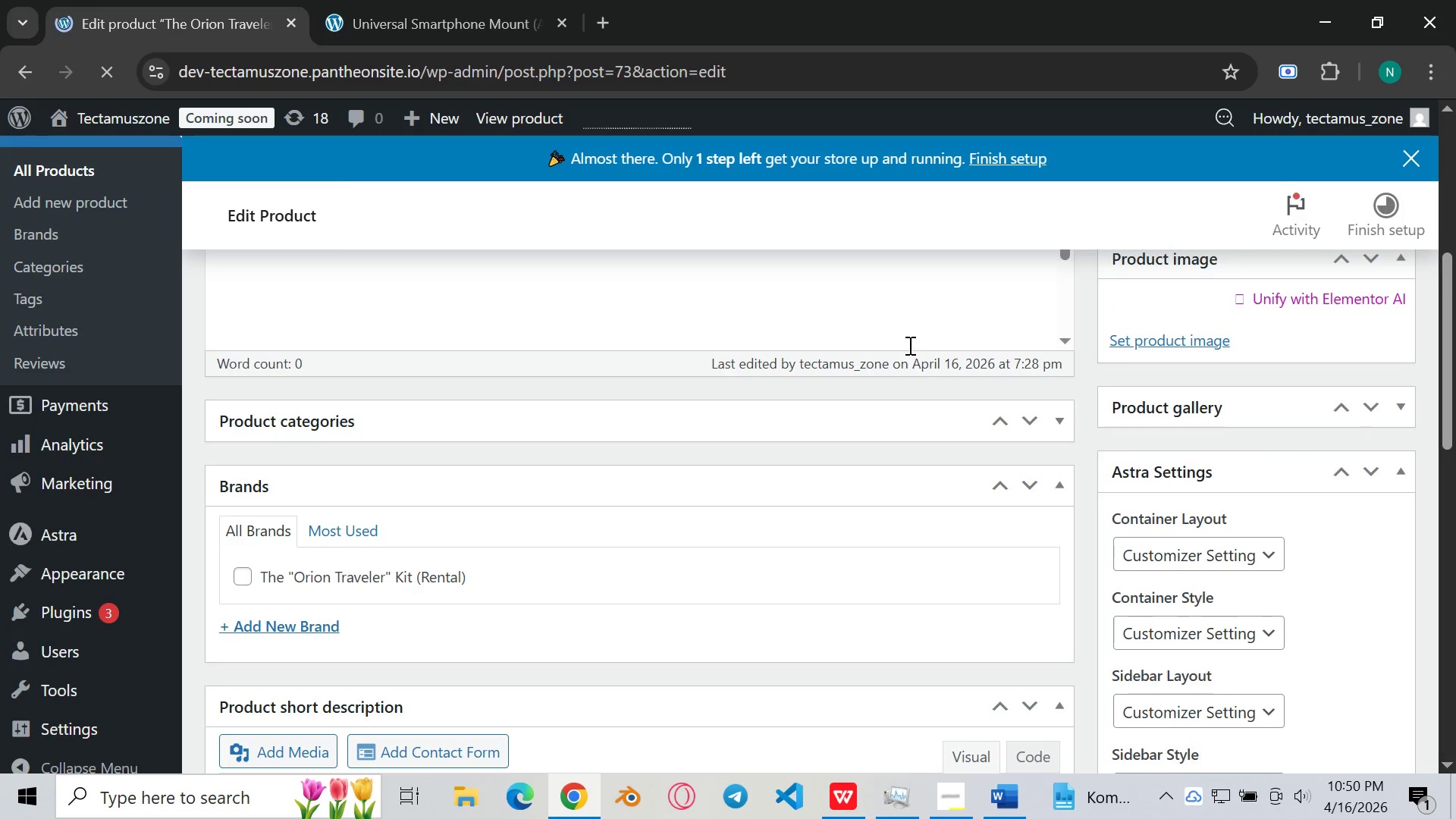 
scroll: coordinate [908, 345], scroll_direction: up, amount: 6.0
 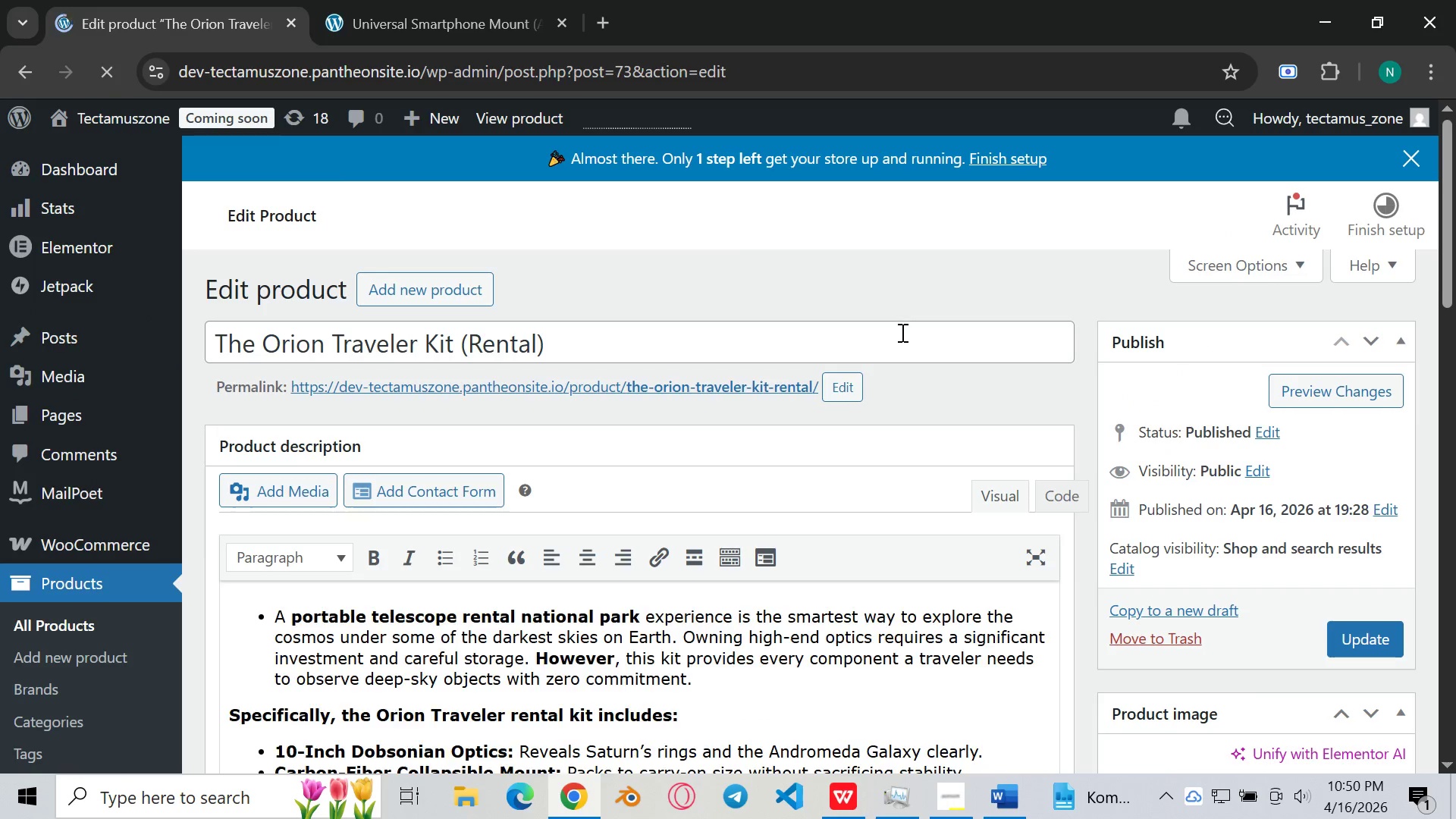 
scroll: coordinate [901, 337], scroll_direction: down, amount: 9.0
 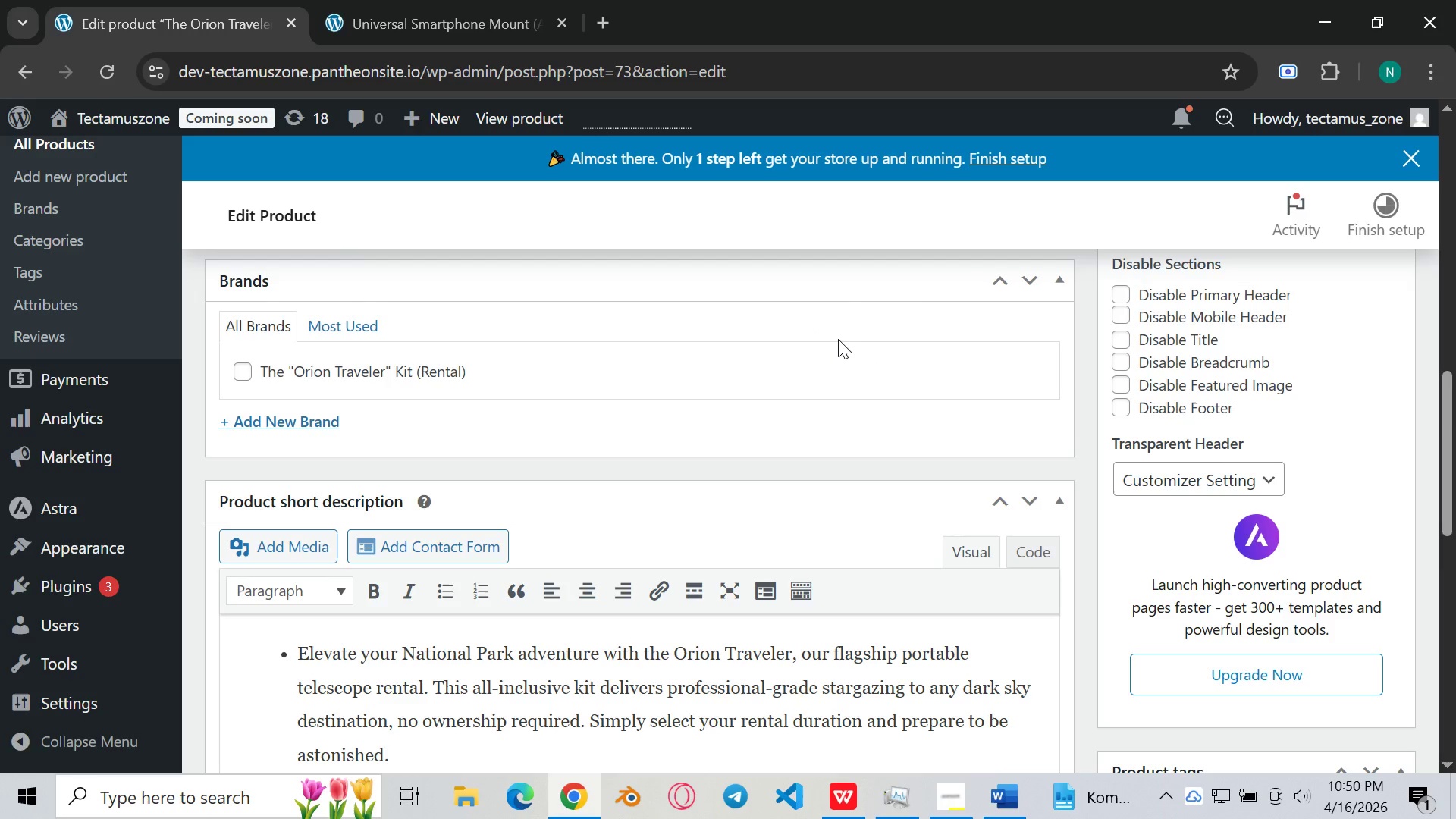 
wait(6.41)
 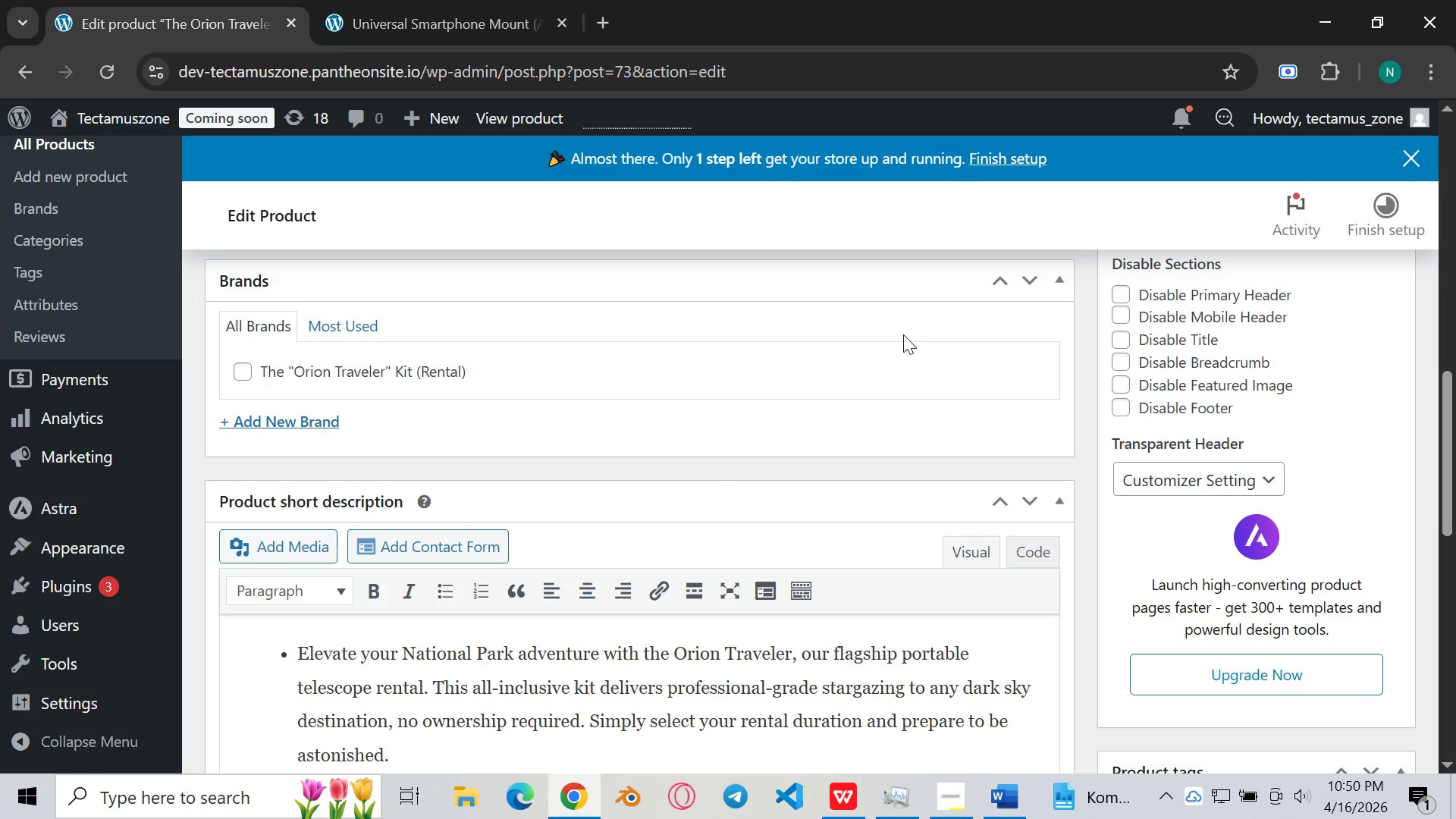 
scroll: coordinate [1057, 360], scroll_direction: down, amount: 8.0
 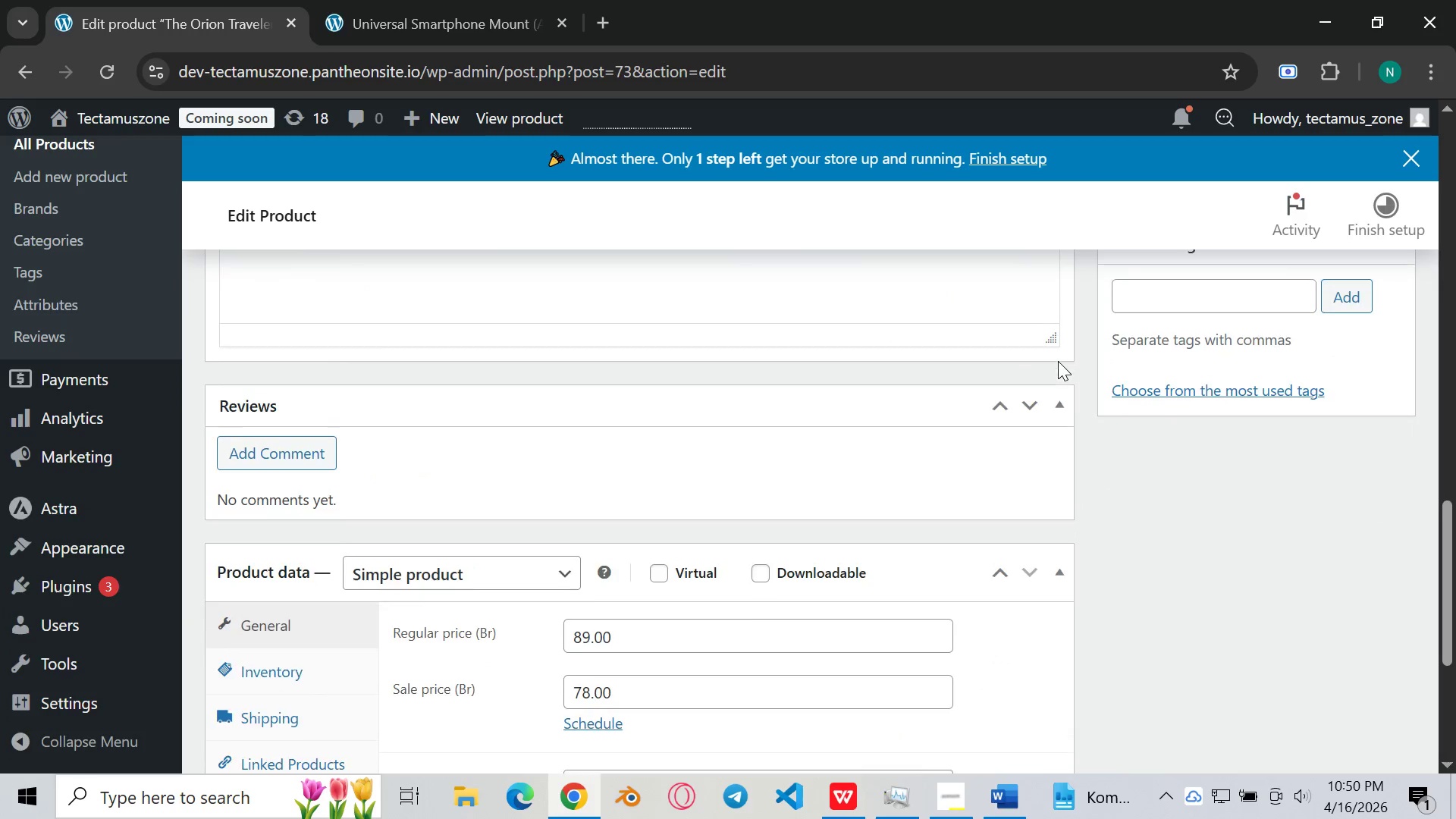 
scroll: coordinate [1058, 361], scroll_direction: up, amount: 2.0
 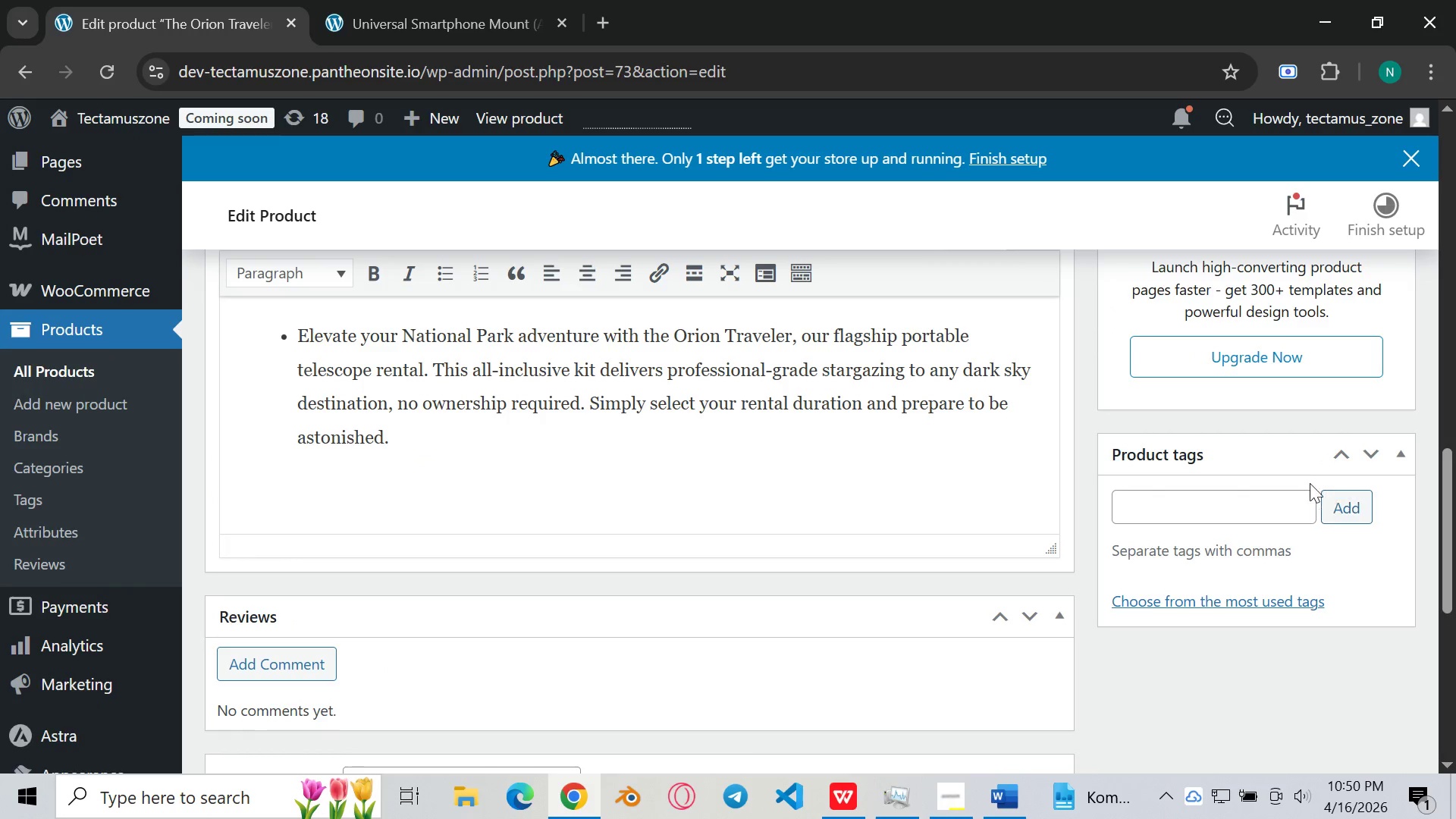 
scroll: coordinate [1304, 479], scroll_direction: down, amount: 2.0
 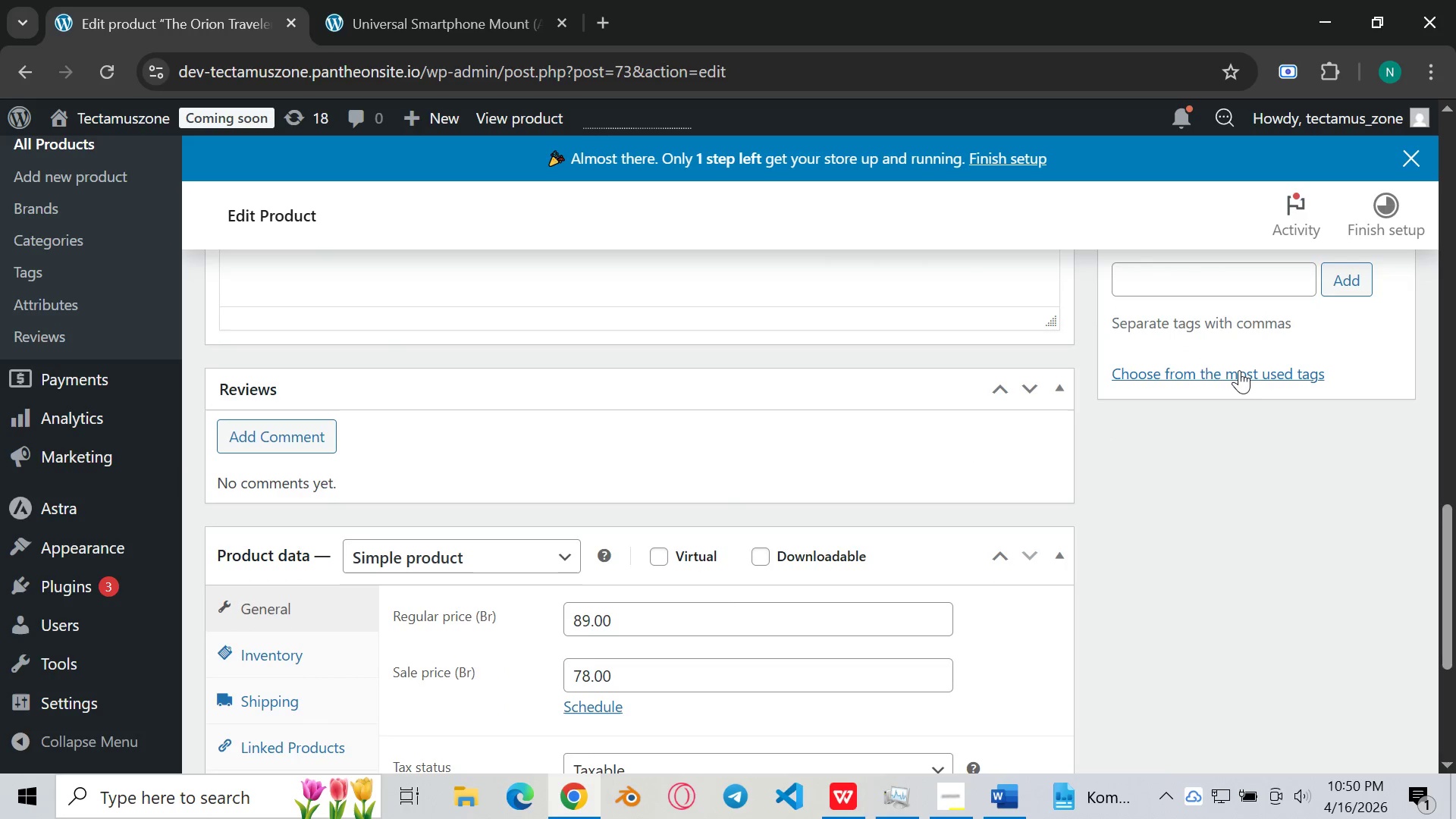 
left_click([1241, 372])
 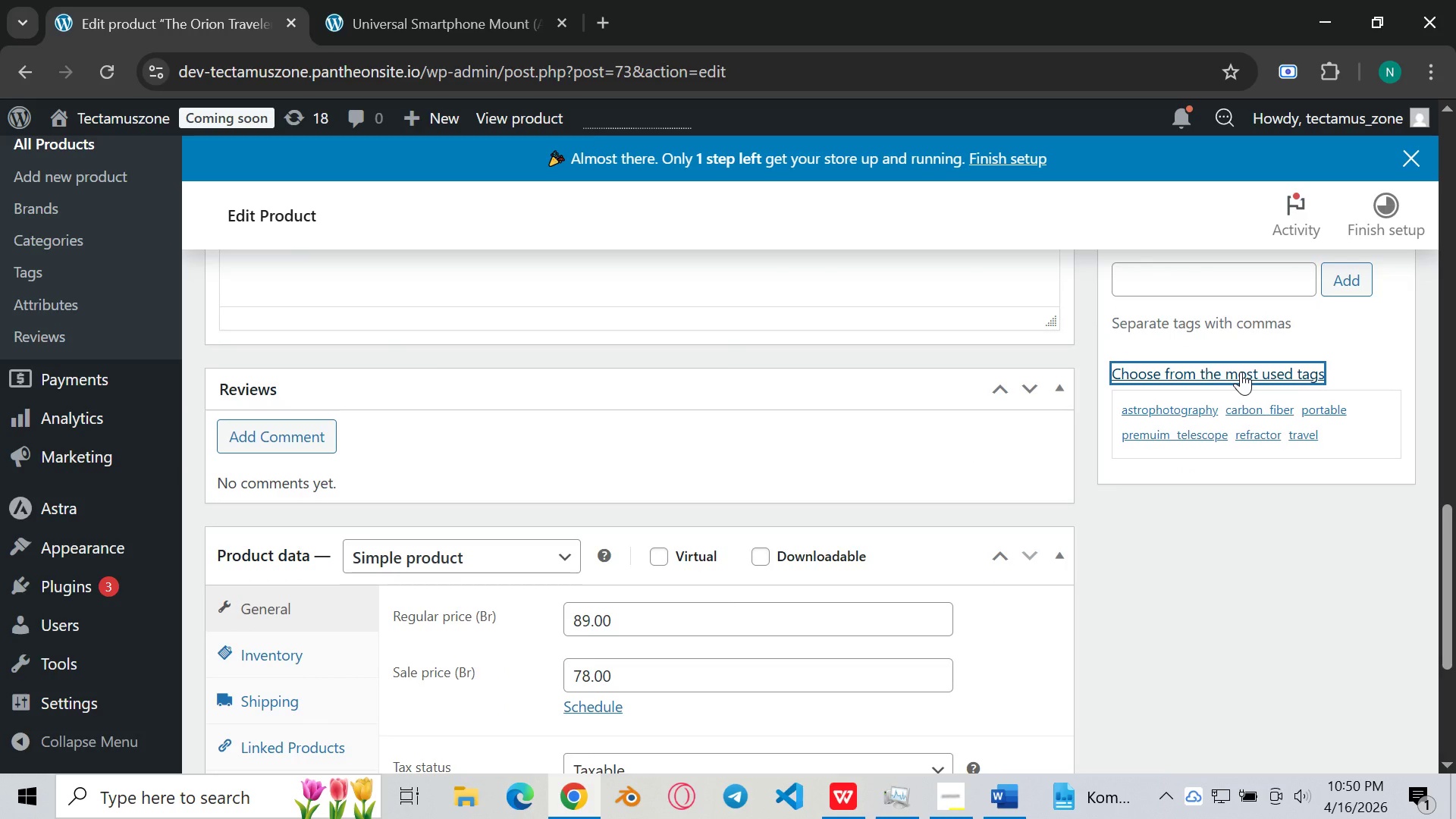 
left_click([1241, 372])
 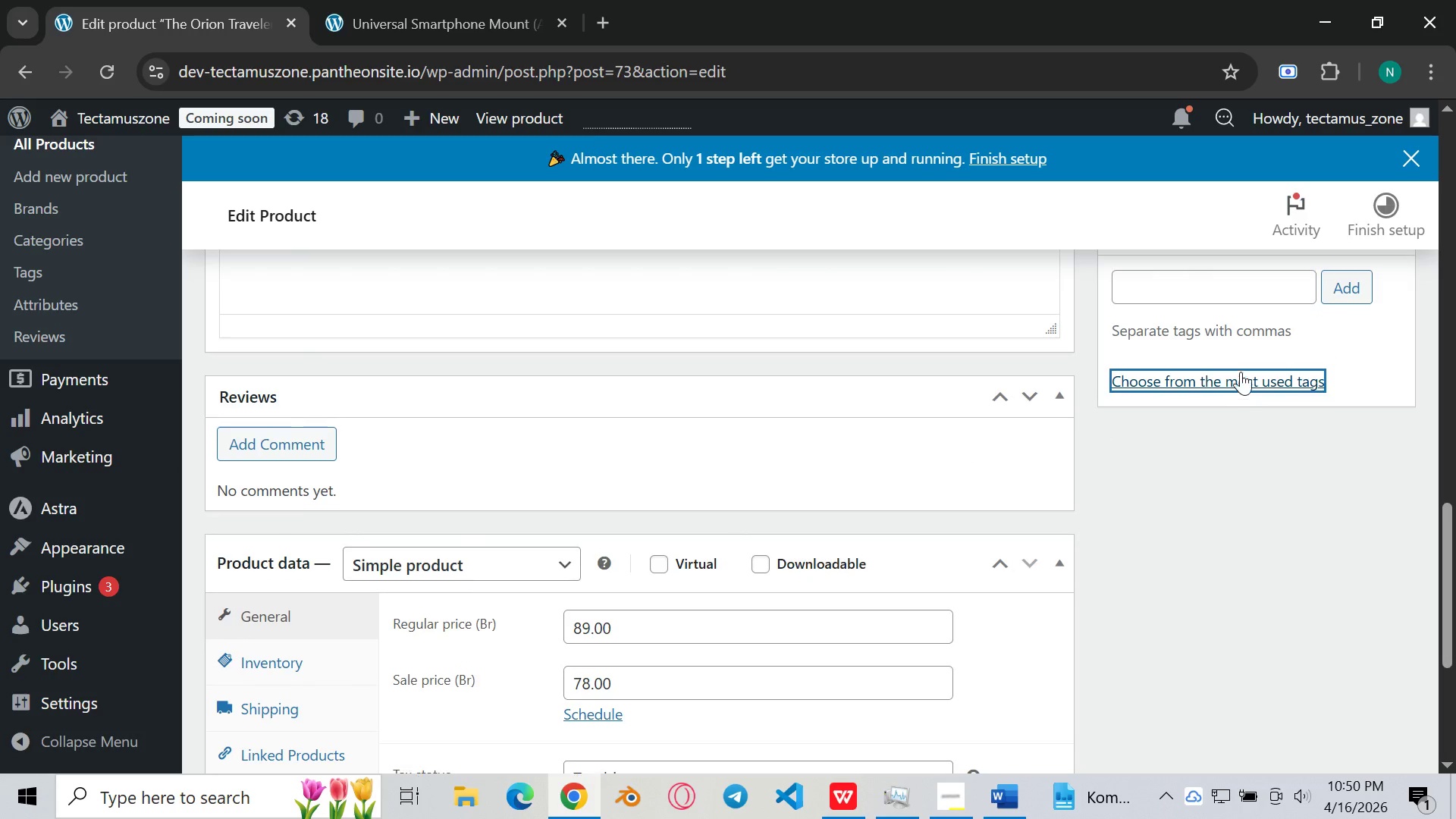 
scroll: coordinate [1241, 372], scroll_direction: up, amount: 4.0
 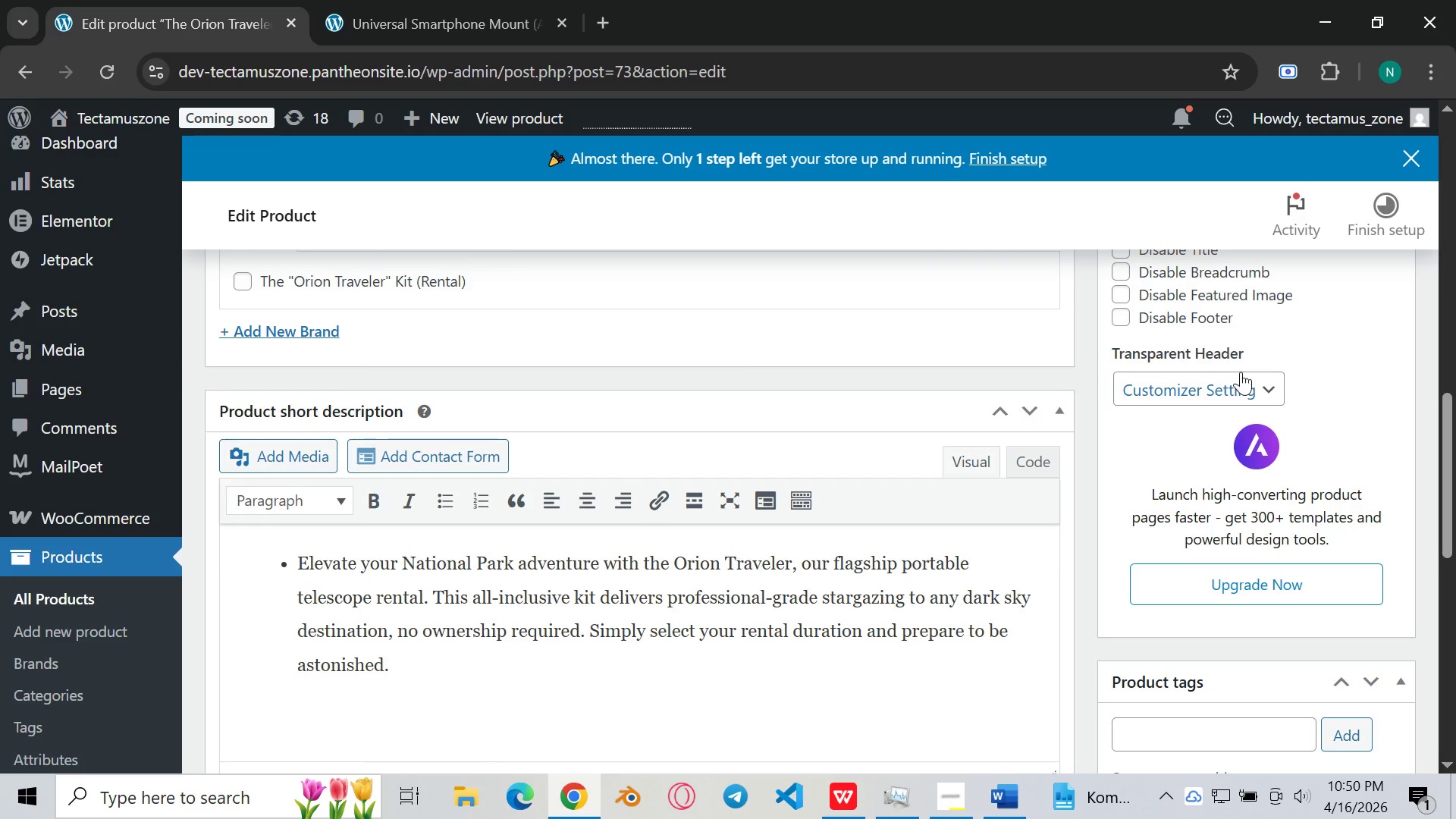 
scroll: coordinate [1241, 372], scroll_direction: down, amount: 2.0
 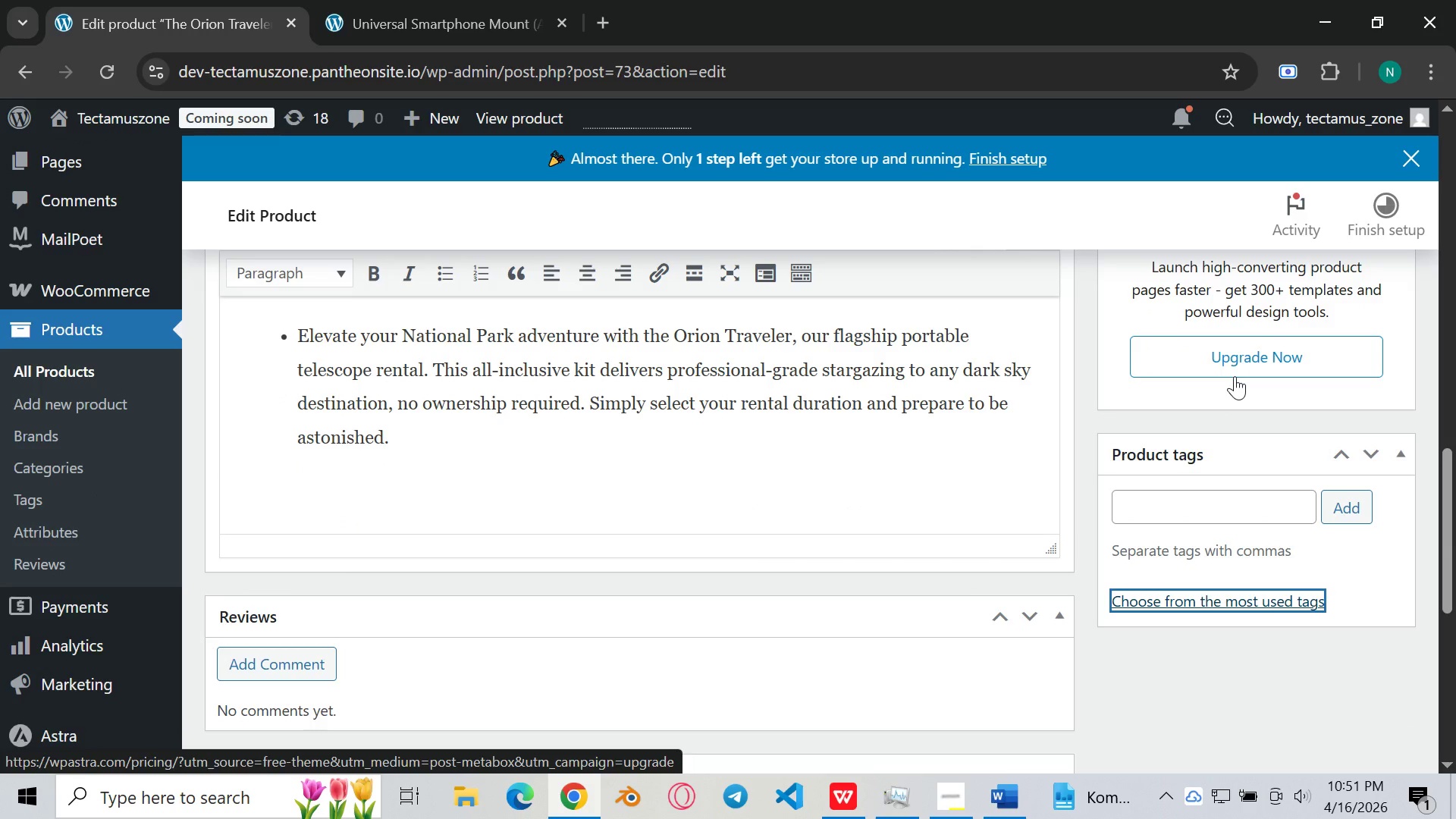 
wait(9.46)
 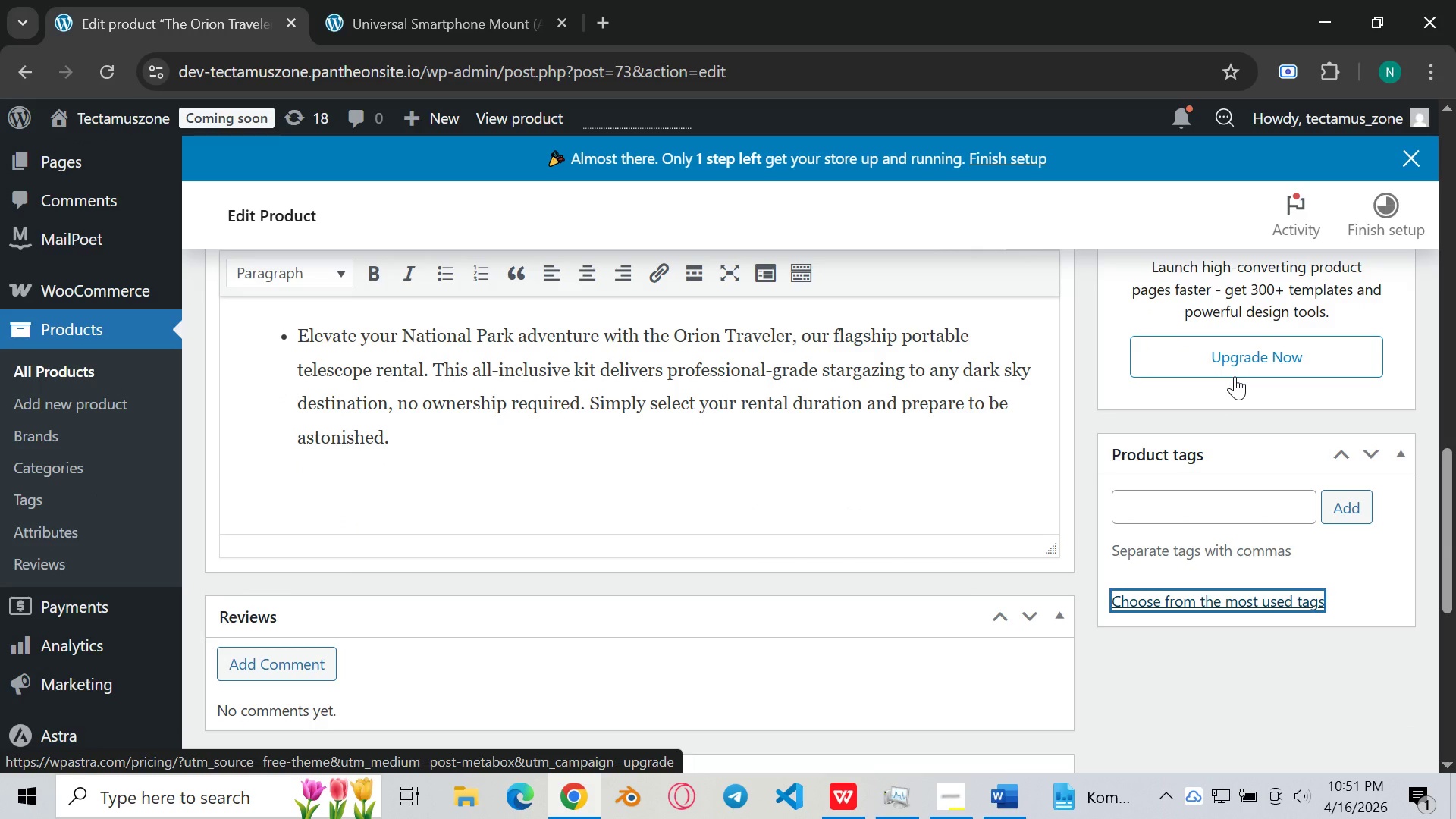 
left_click([1350, 519])
 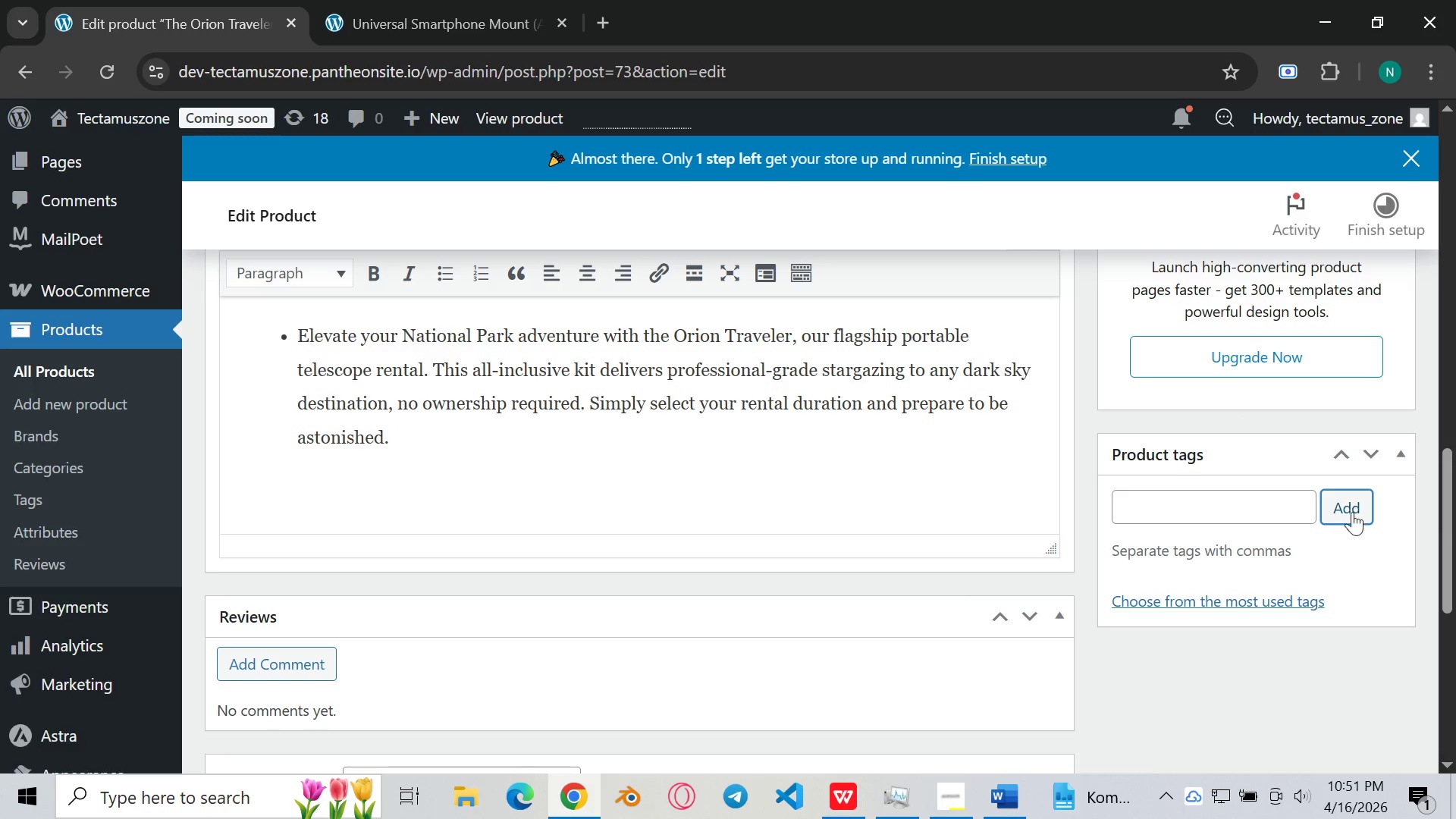 
left_click([1352, 510])
 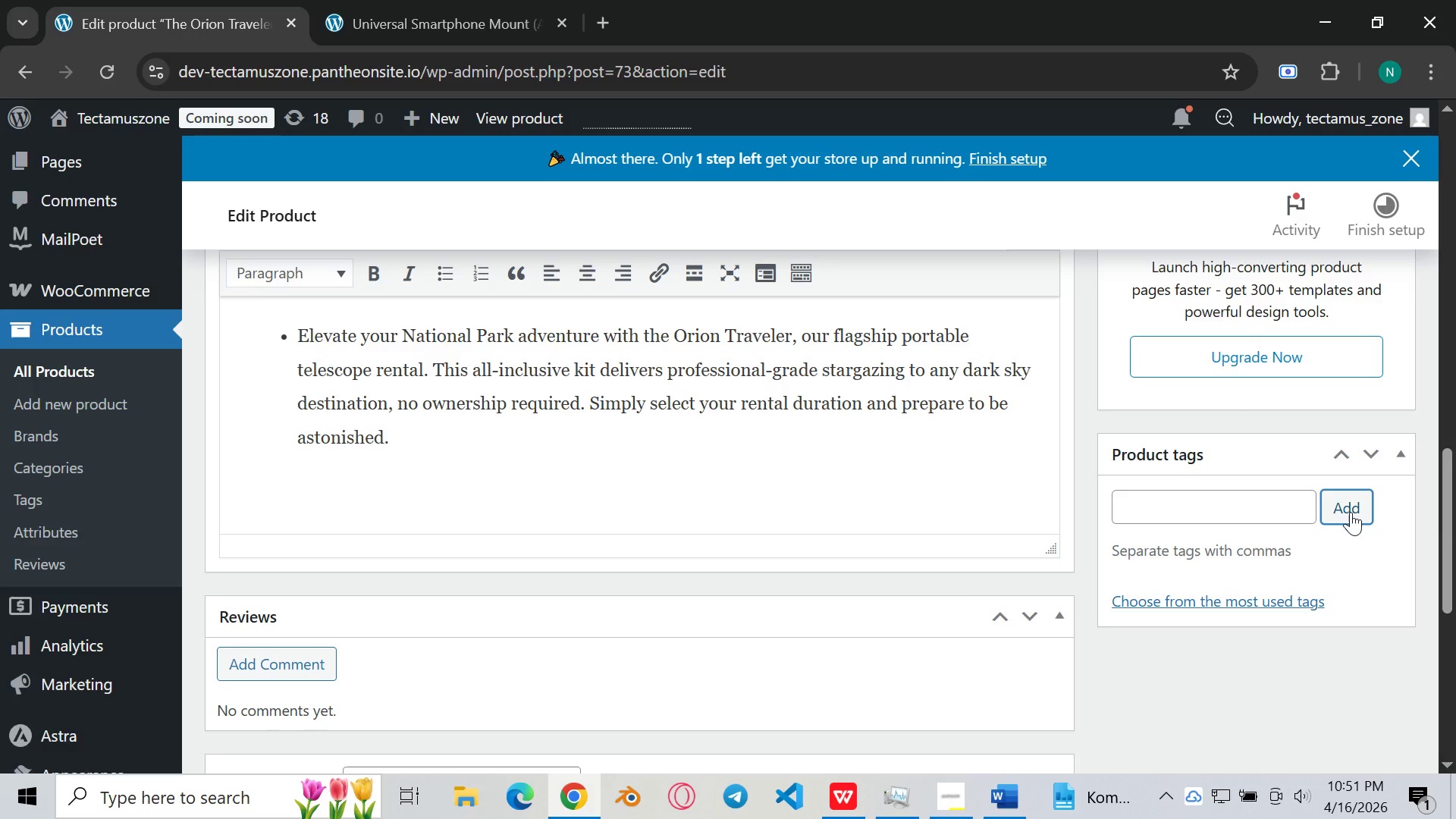 
left_click([1264, 601])
 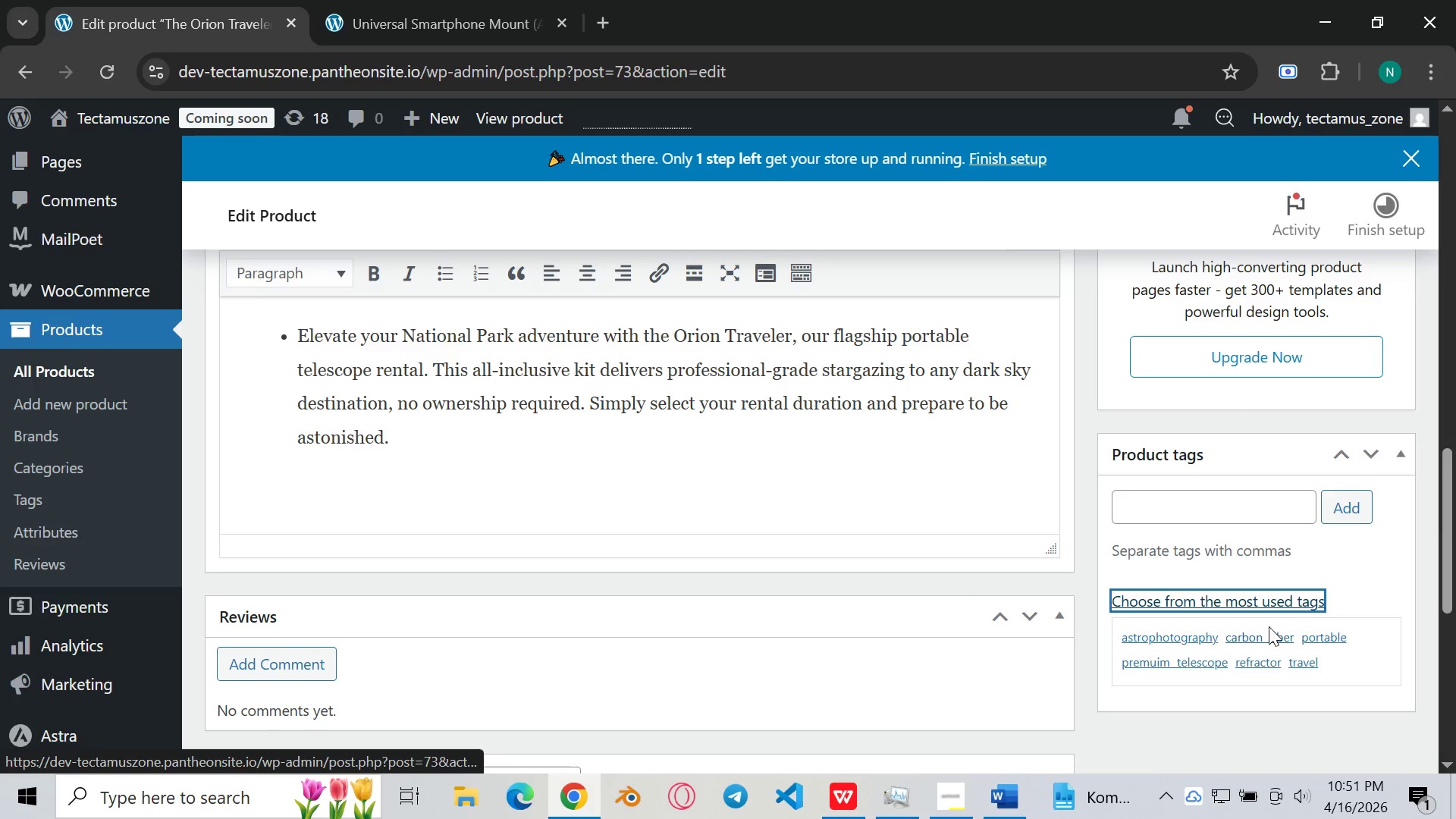 
left_click([1328, 632])
 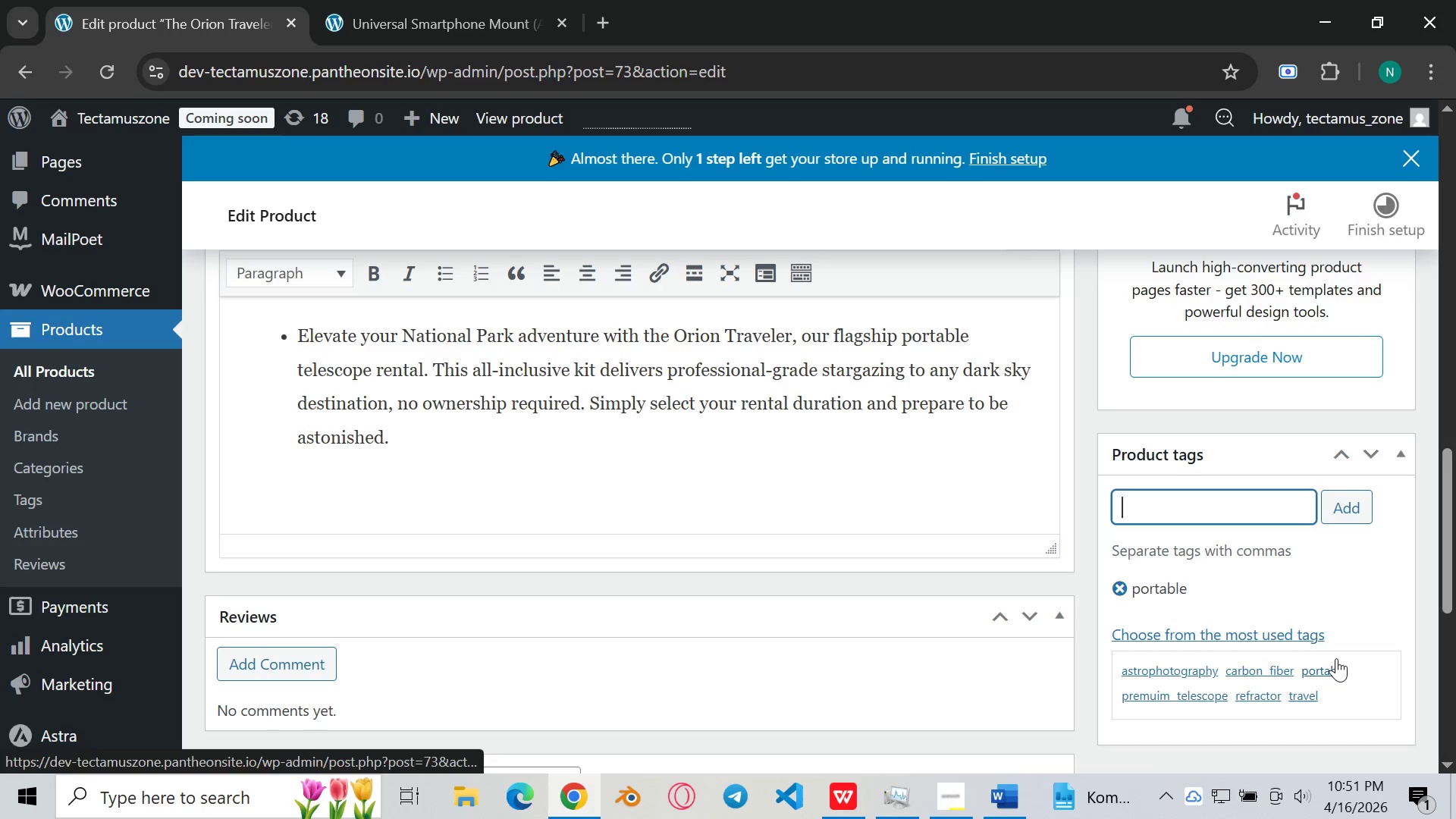 
wait(8.77)
 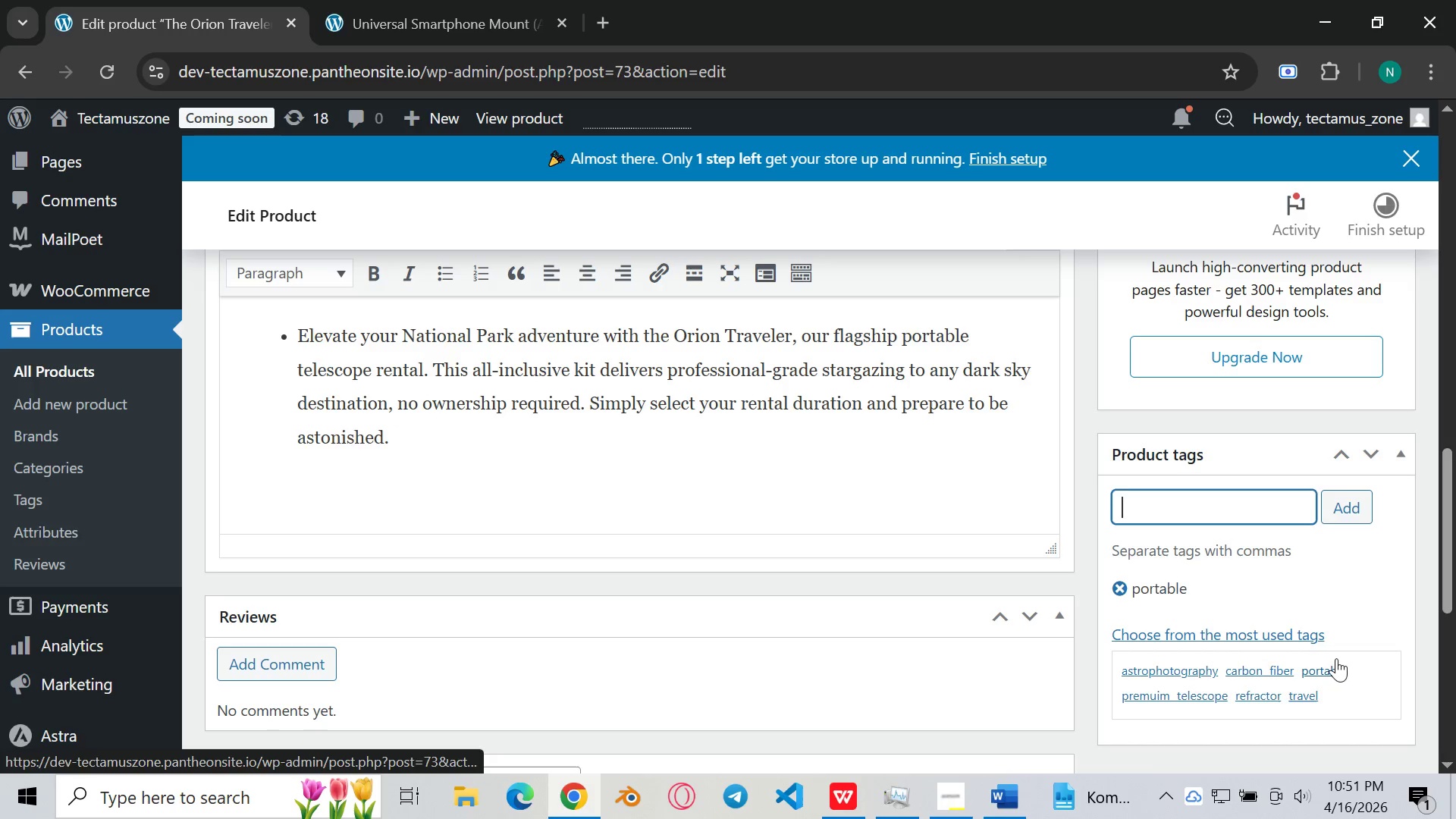 
type(rental)
 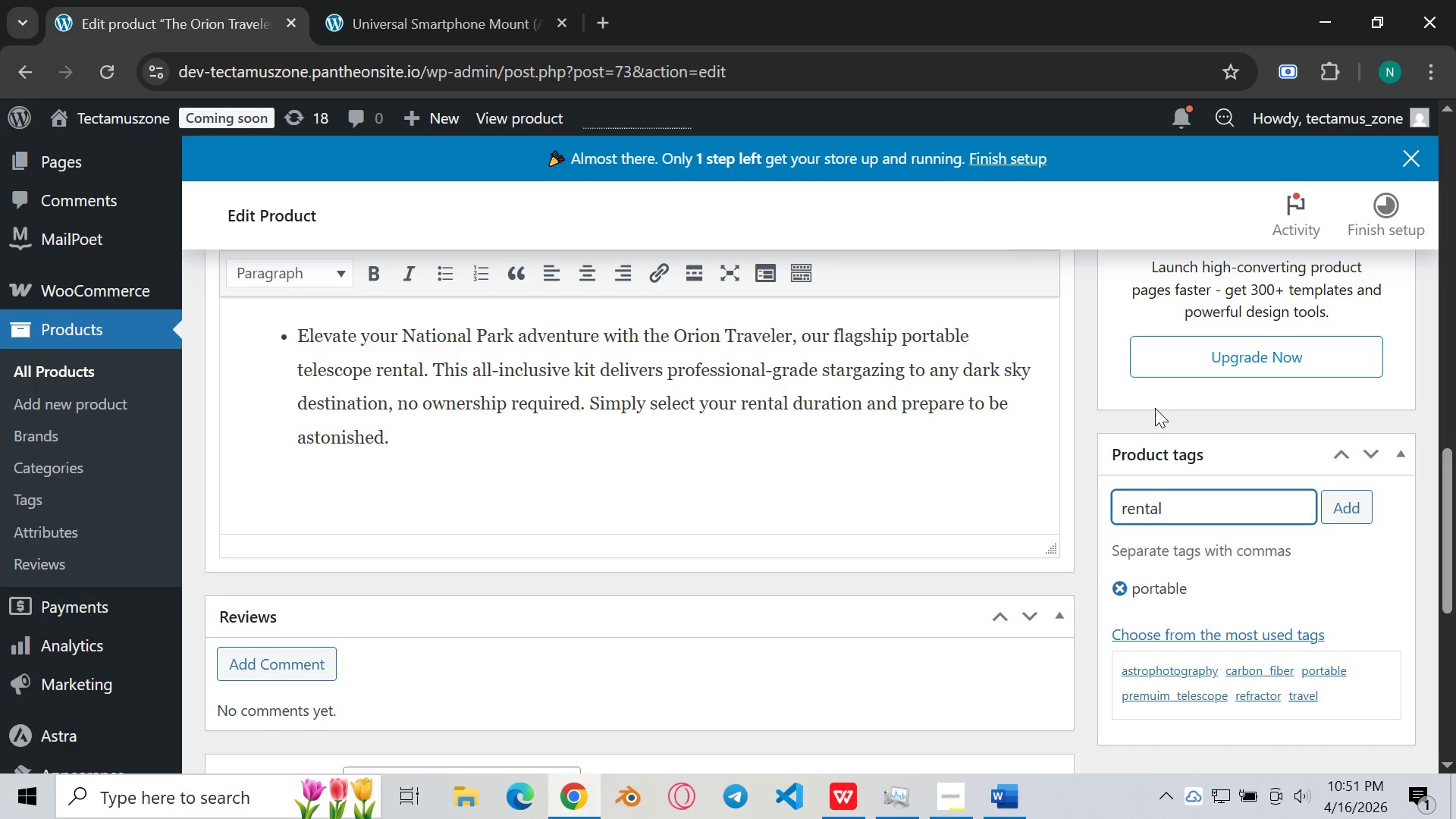 
key(Enter)
 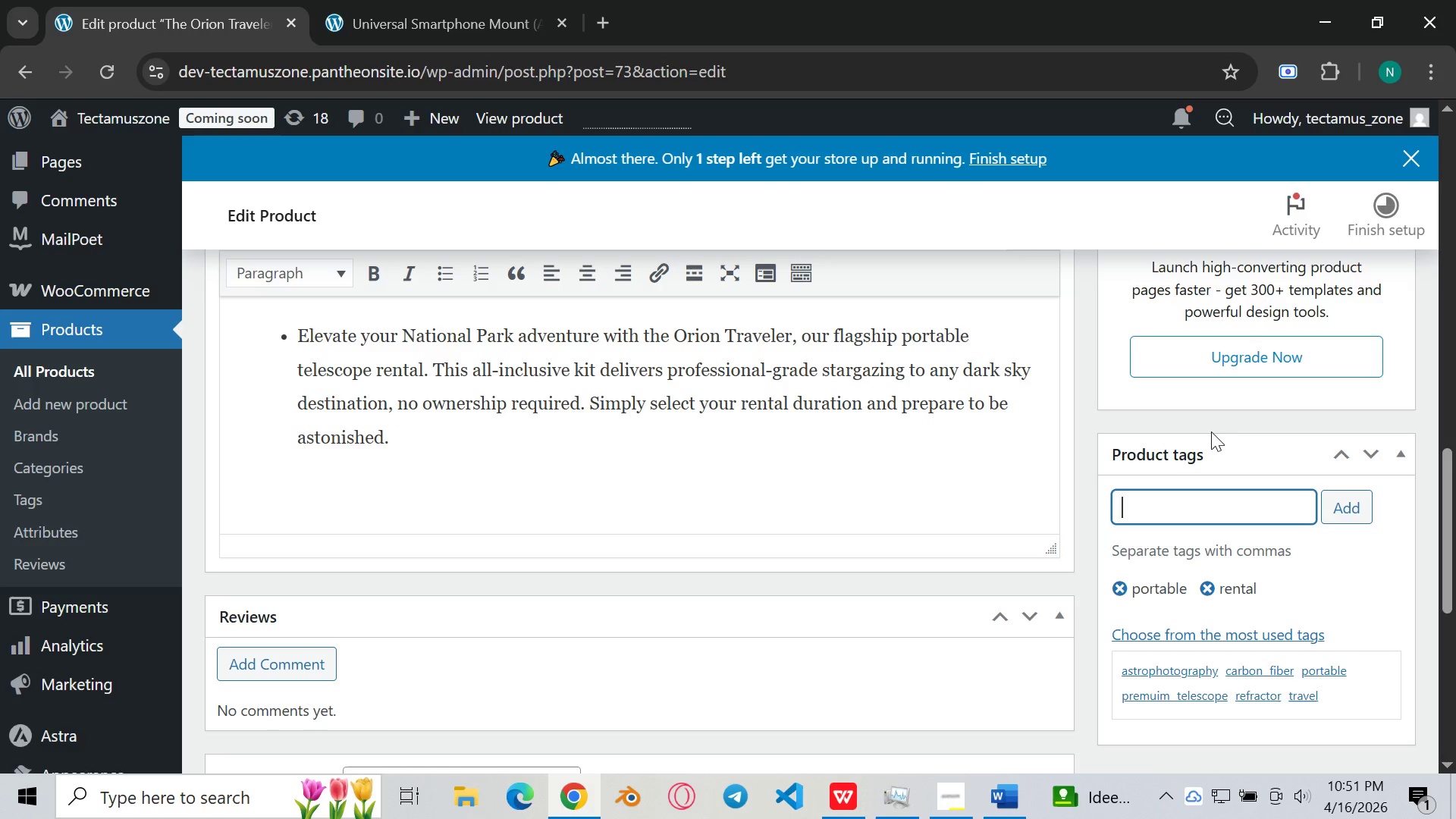 
type(nation)
 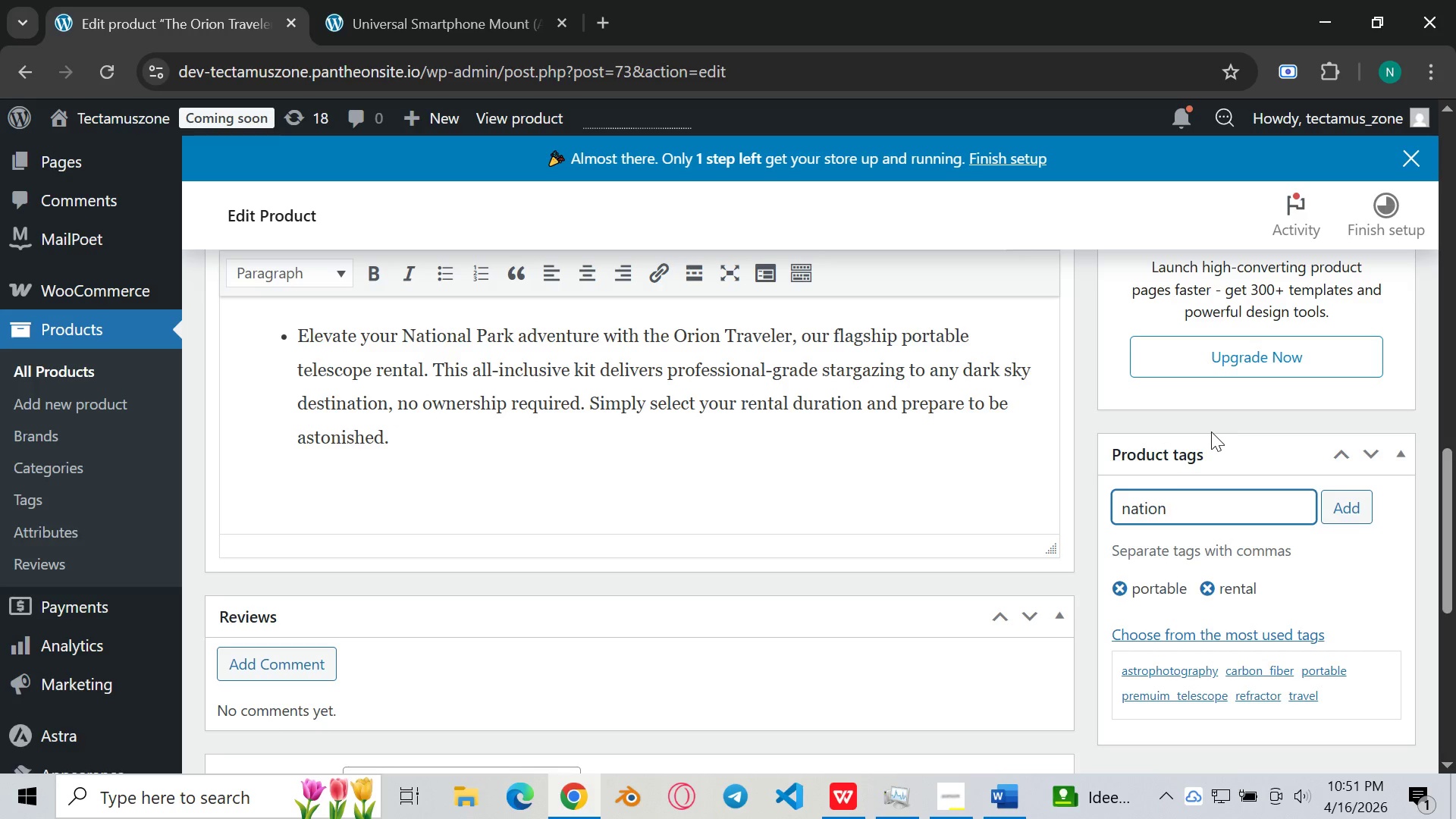 
type(alp)
key(Backspace)
type( park)
 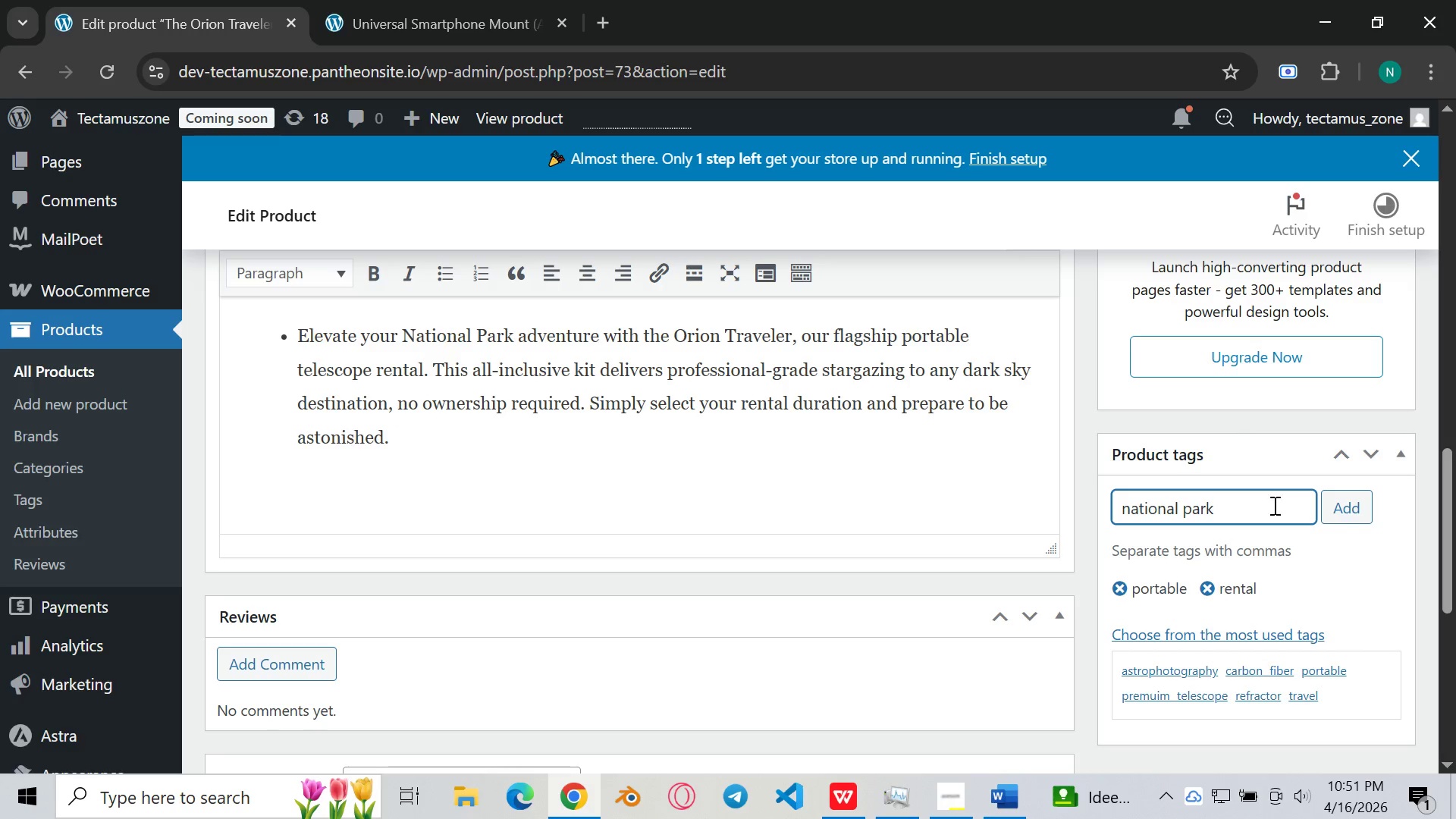 
left_click([1367, 519])
 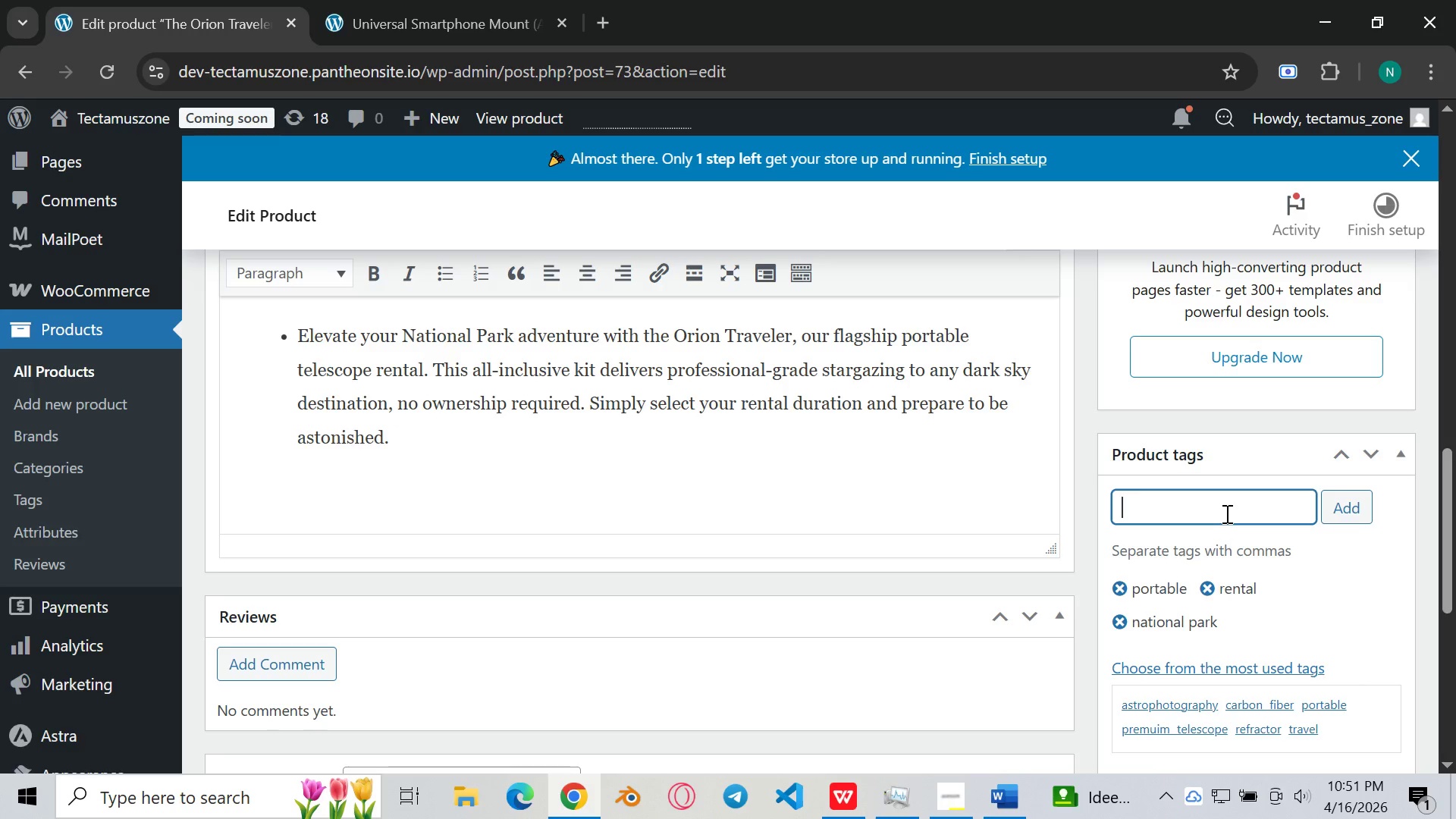 
type(dark sky)
 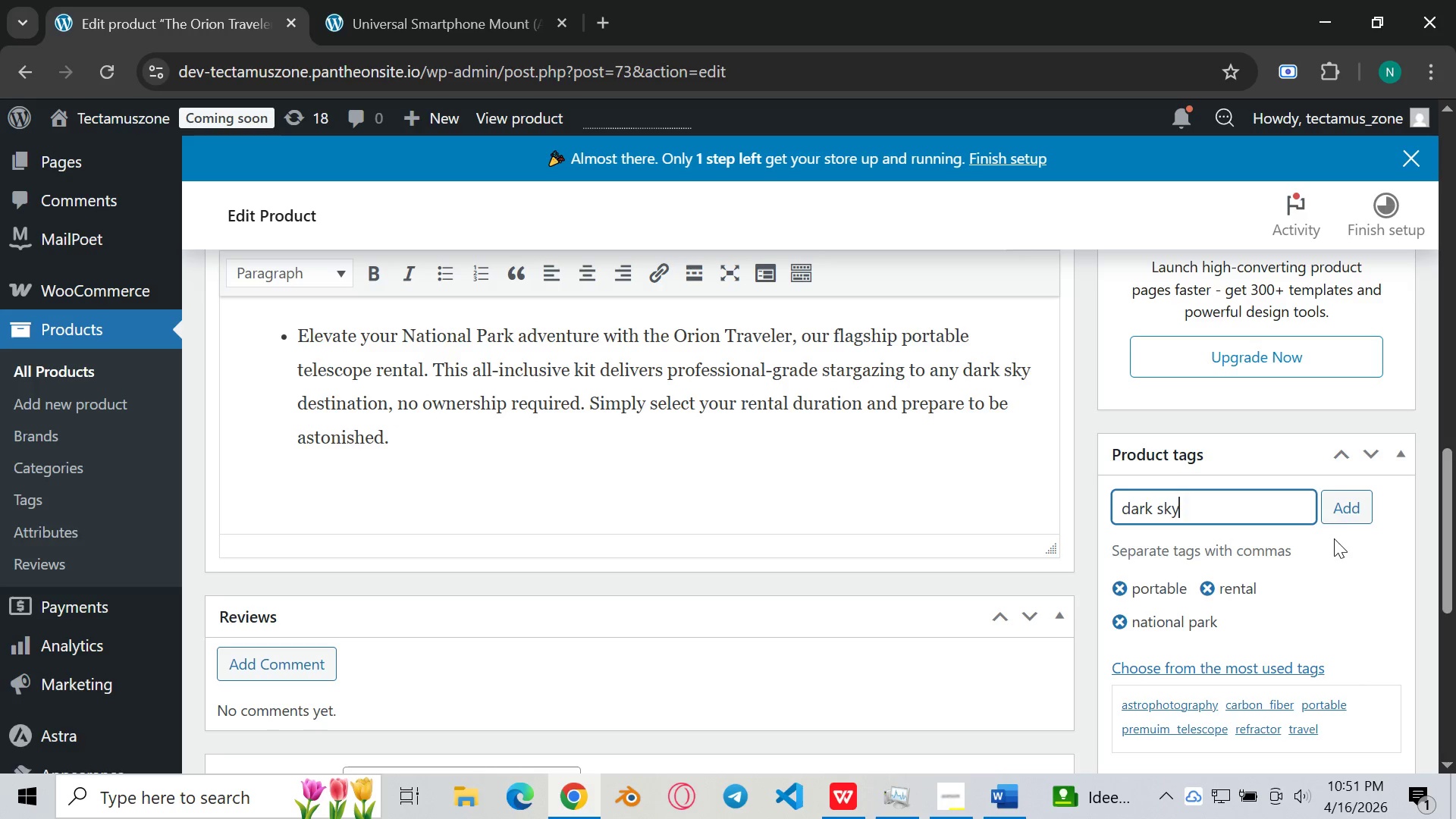 
left_click([1344, 522])
 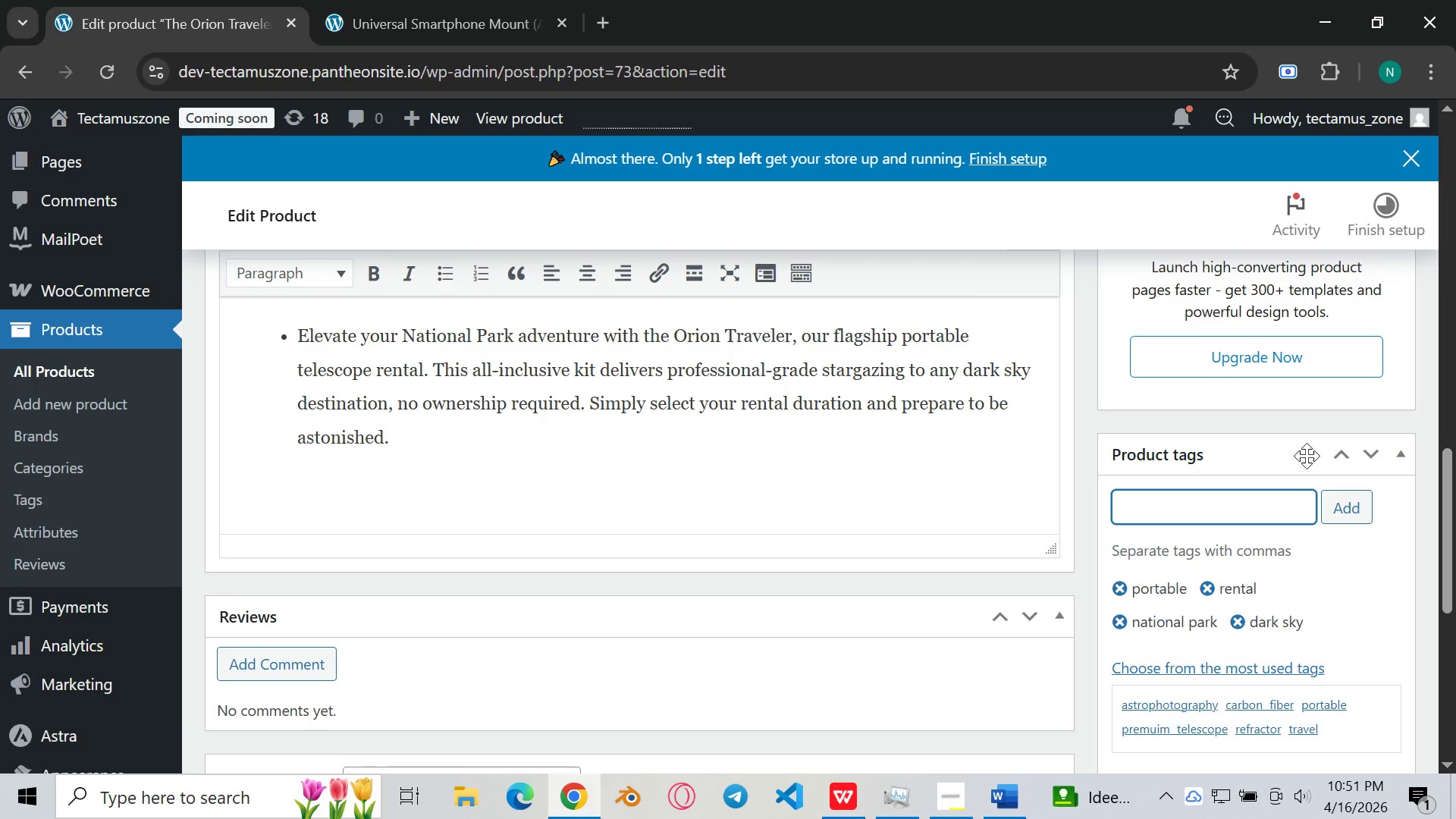 
scroll: coordinate [1108, 492], scroll_direction: up, amount: 8.0
 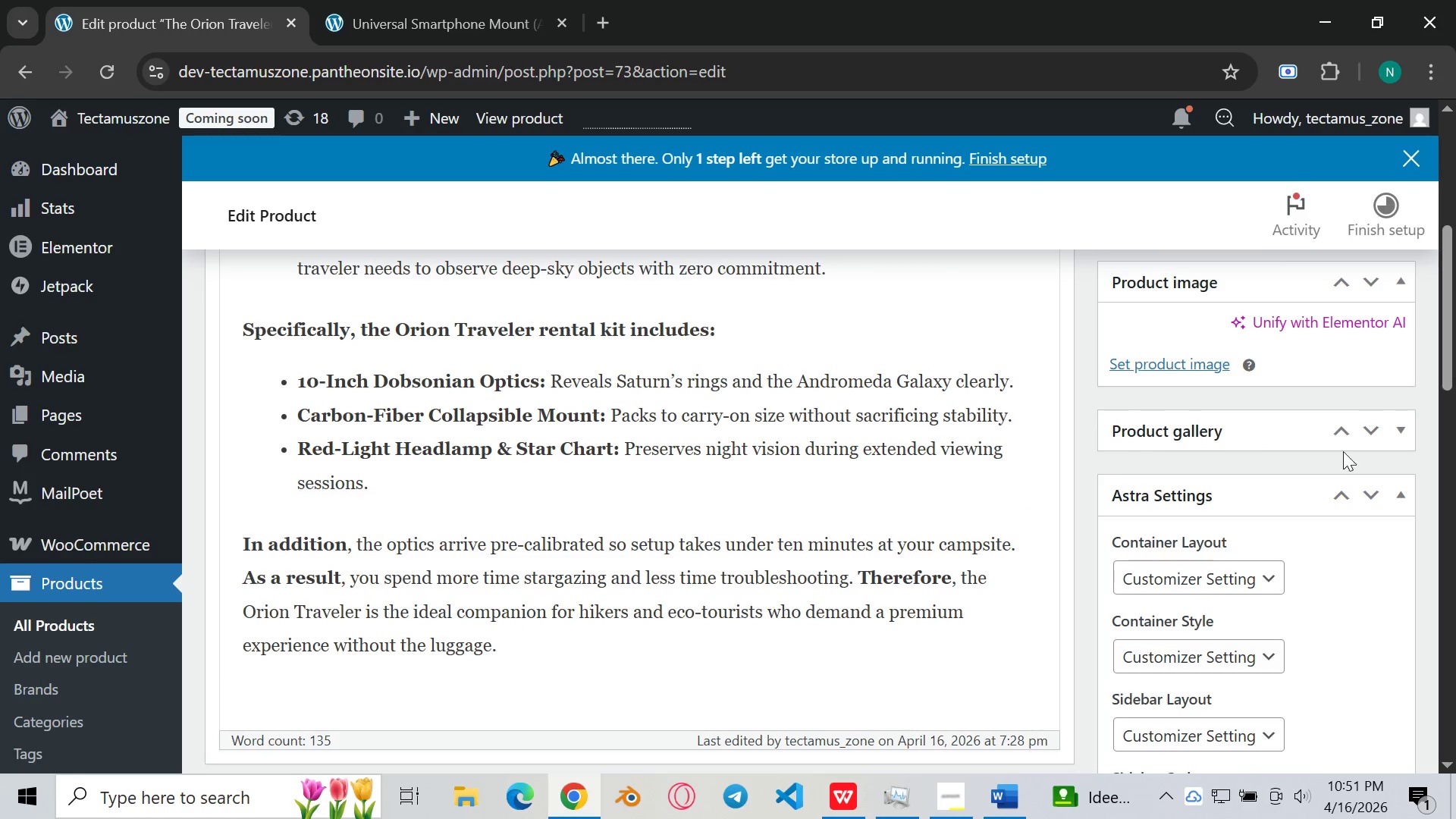 
left_click([1367, 441])
 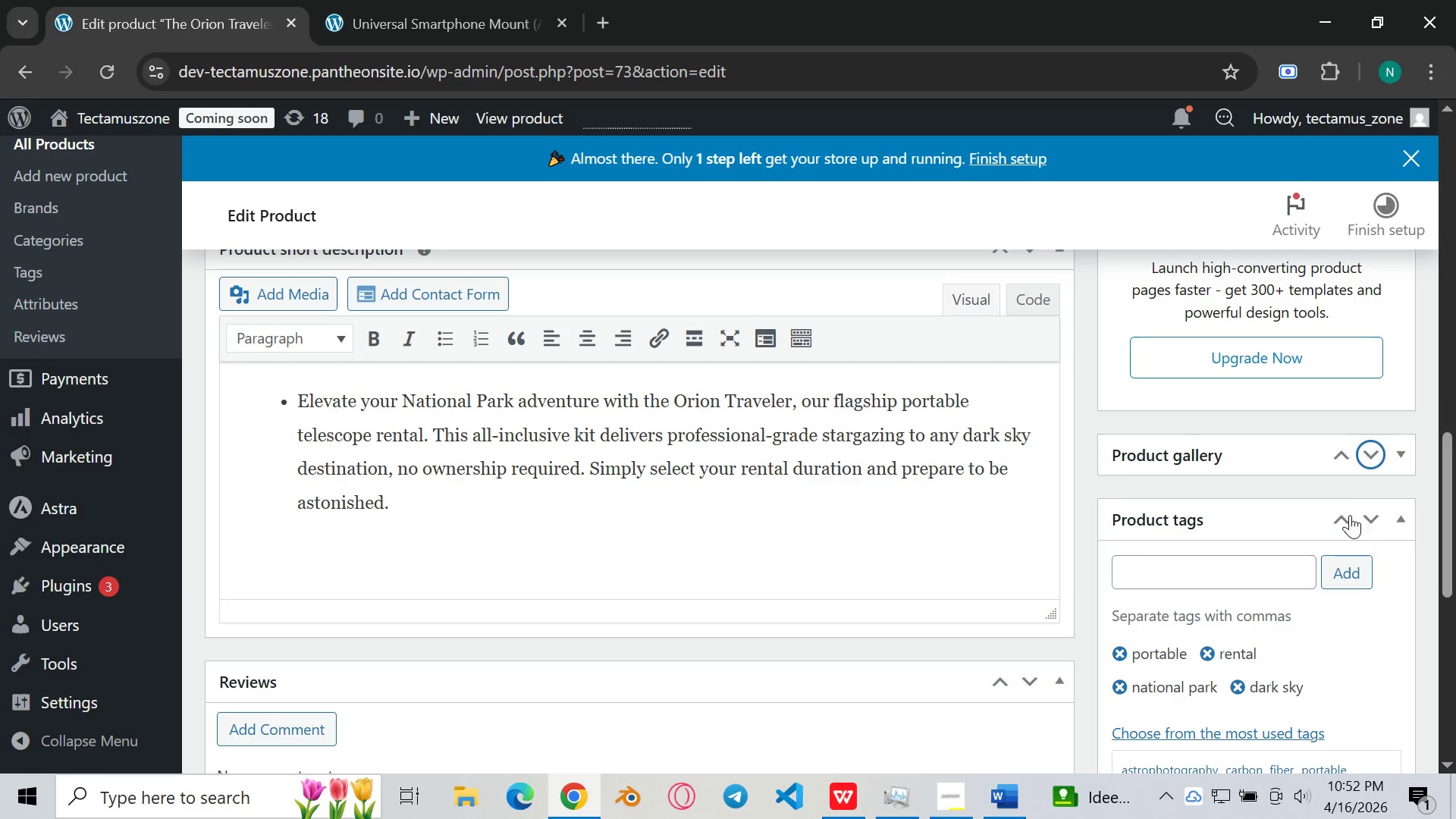 
scroll: coordinate [1312, 566], scroll_direction: down, amount: 1.0
 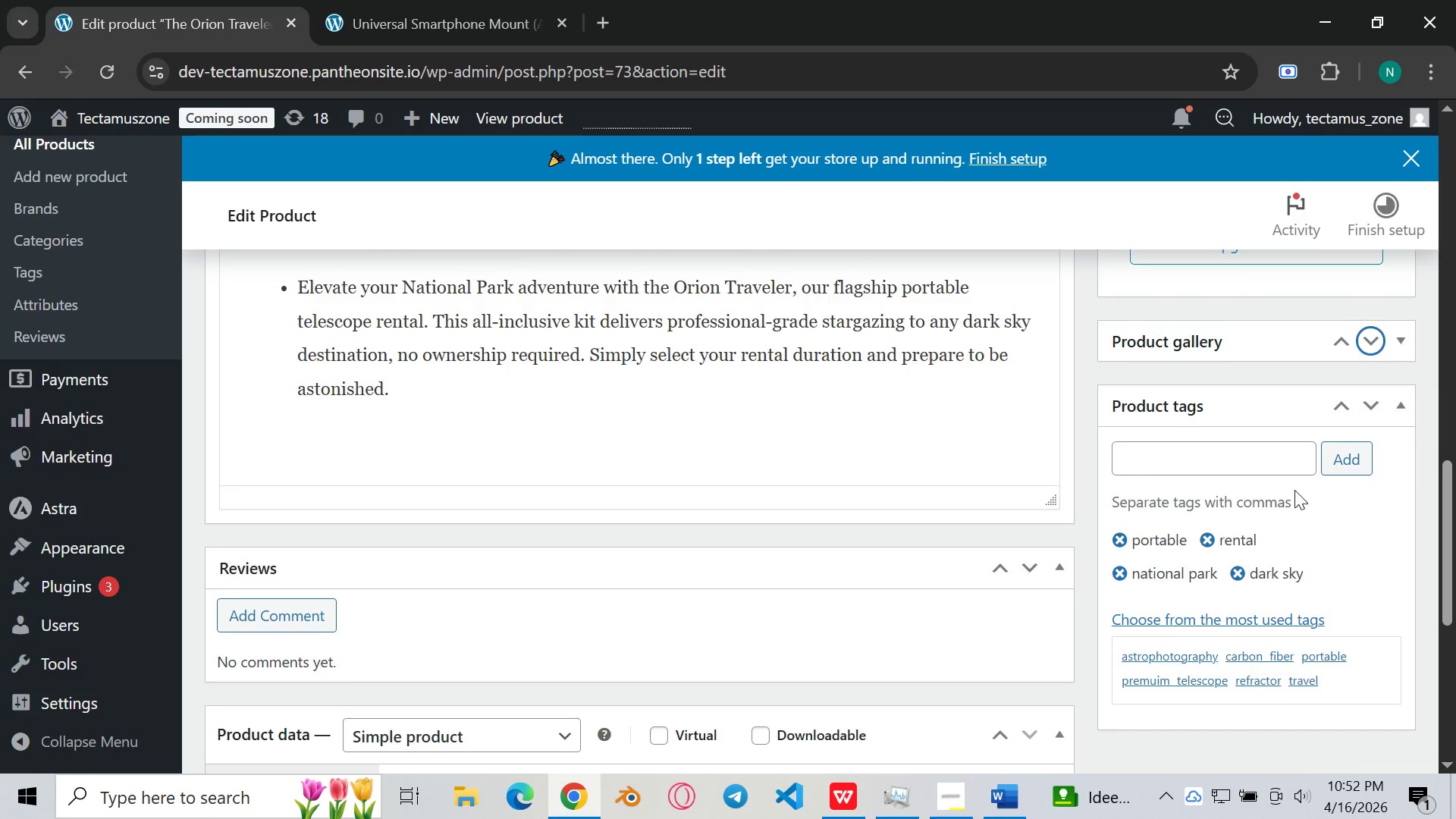 
scroll: coordinate [1294, 490], scroll_direction: up, amount: 2.0
 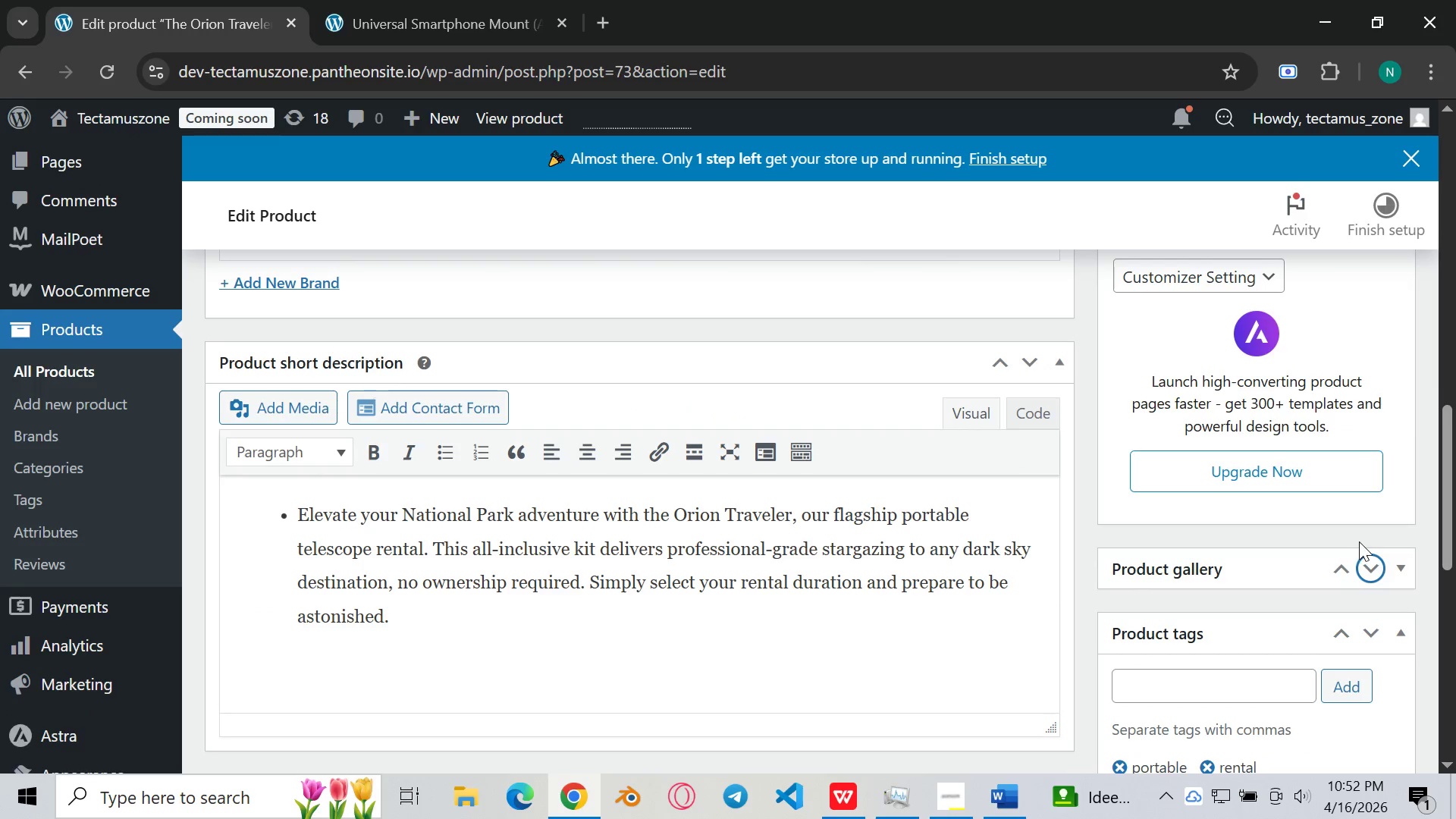 
left_click([1382, 572])
 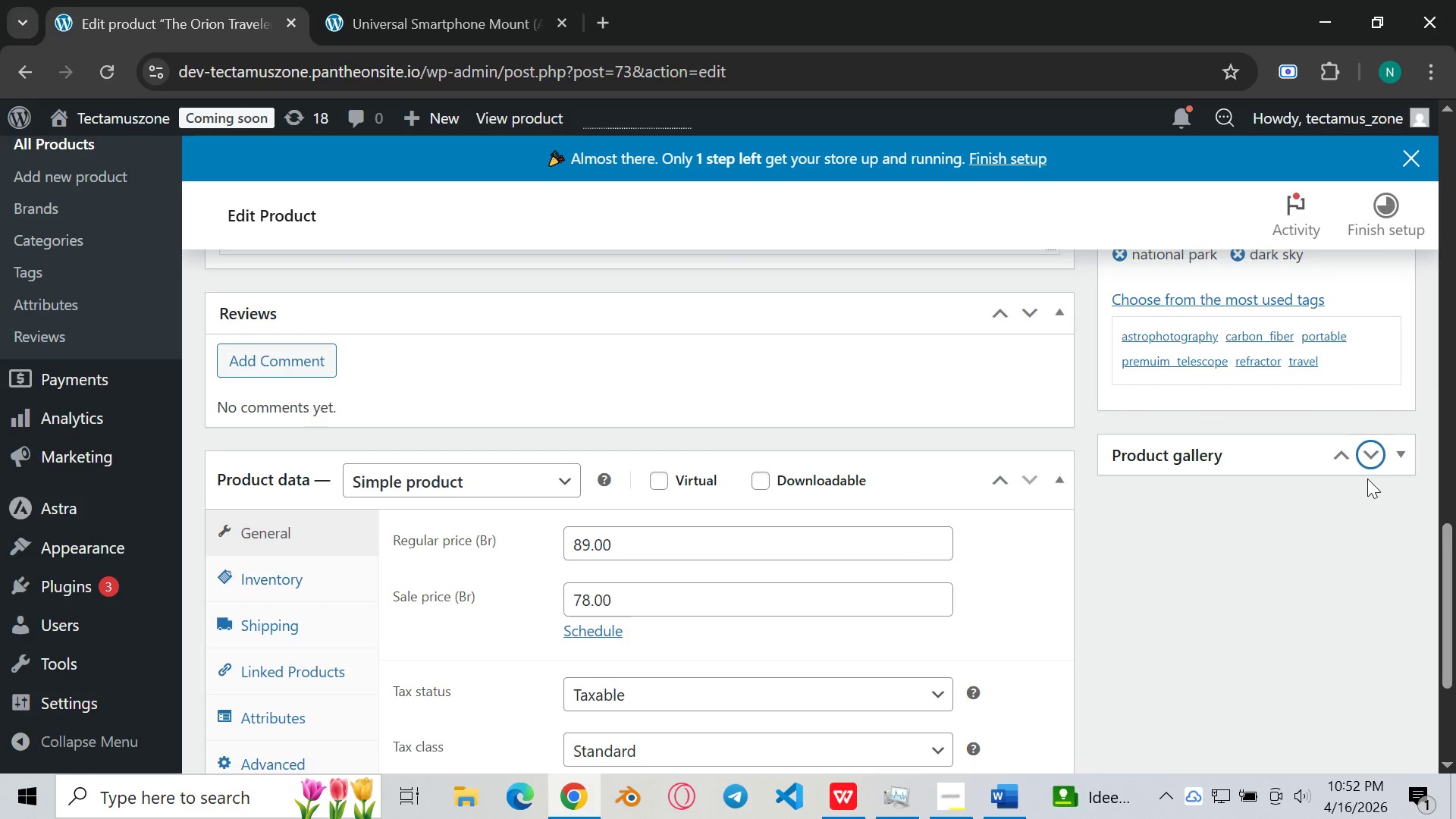 
left_click([1369, 467])
 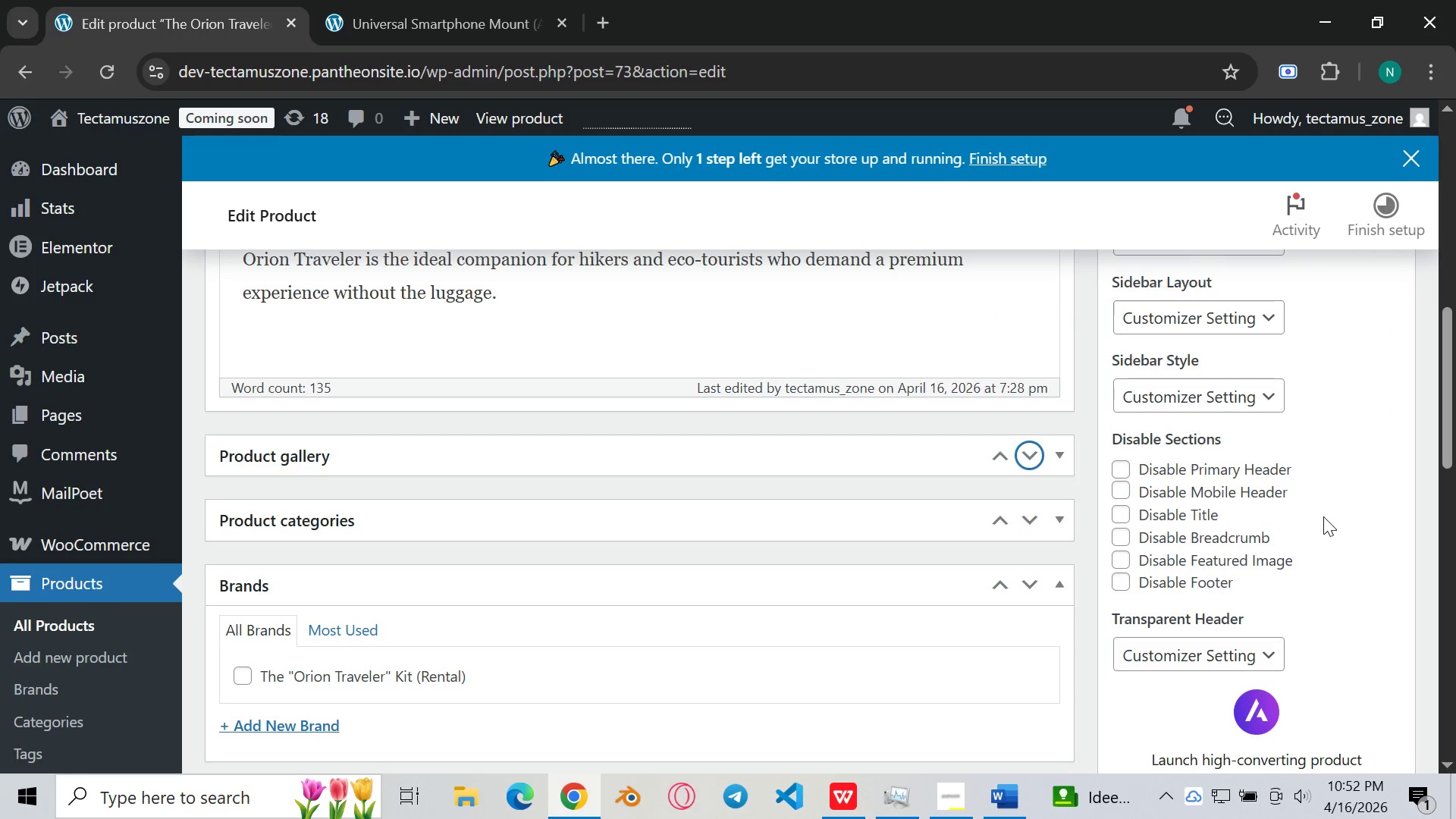 
scroll: coordinate [1319, 510], scroll_direction: up, amount: 6.0
 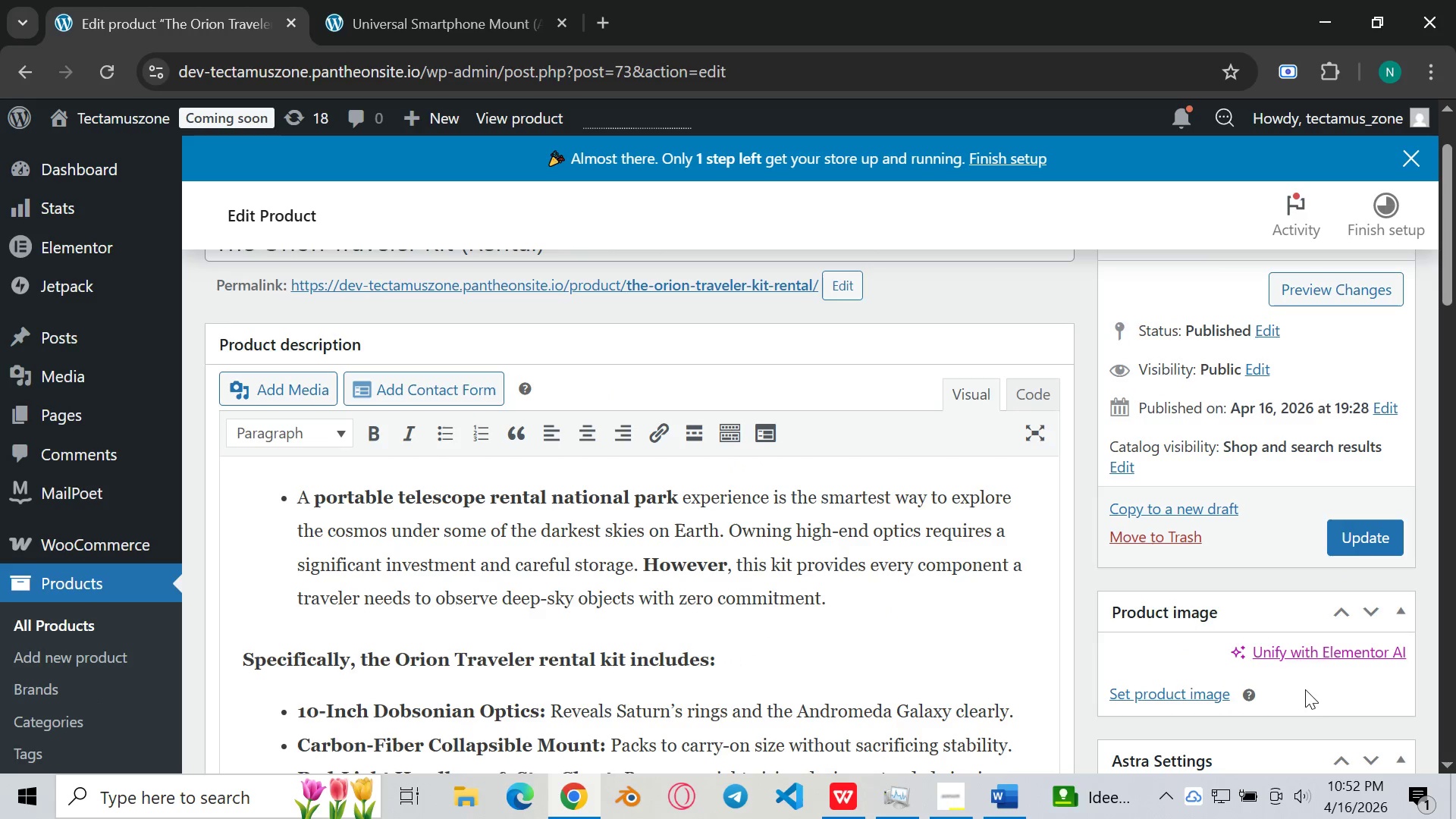 
scroll: coordinate [1283, 647], scroll_direction: down, amount: 1.0
 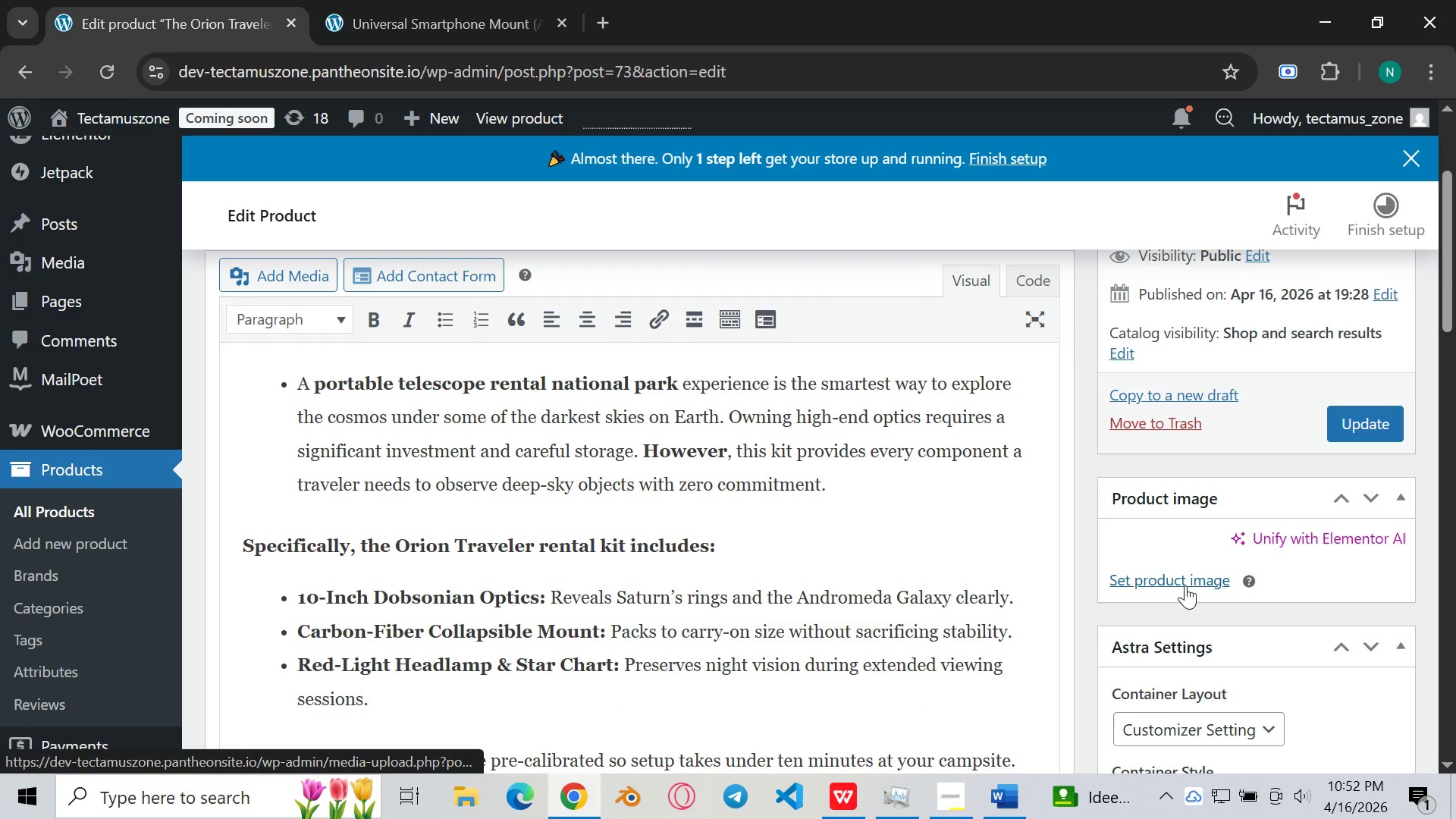 
left_click([1185, 585])
 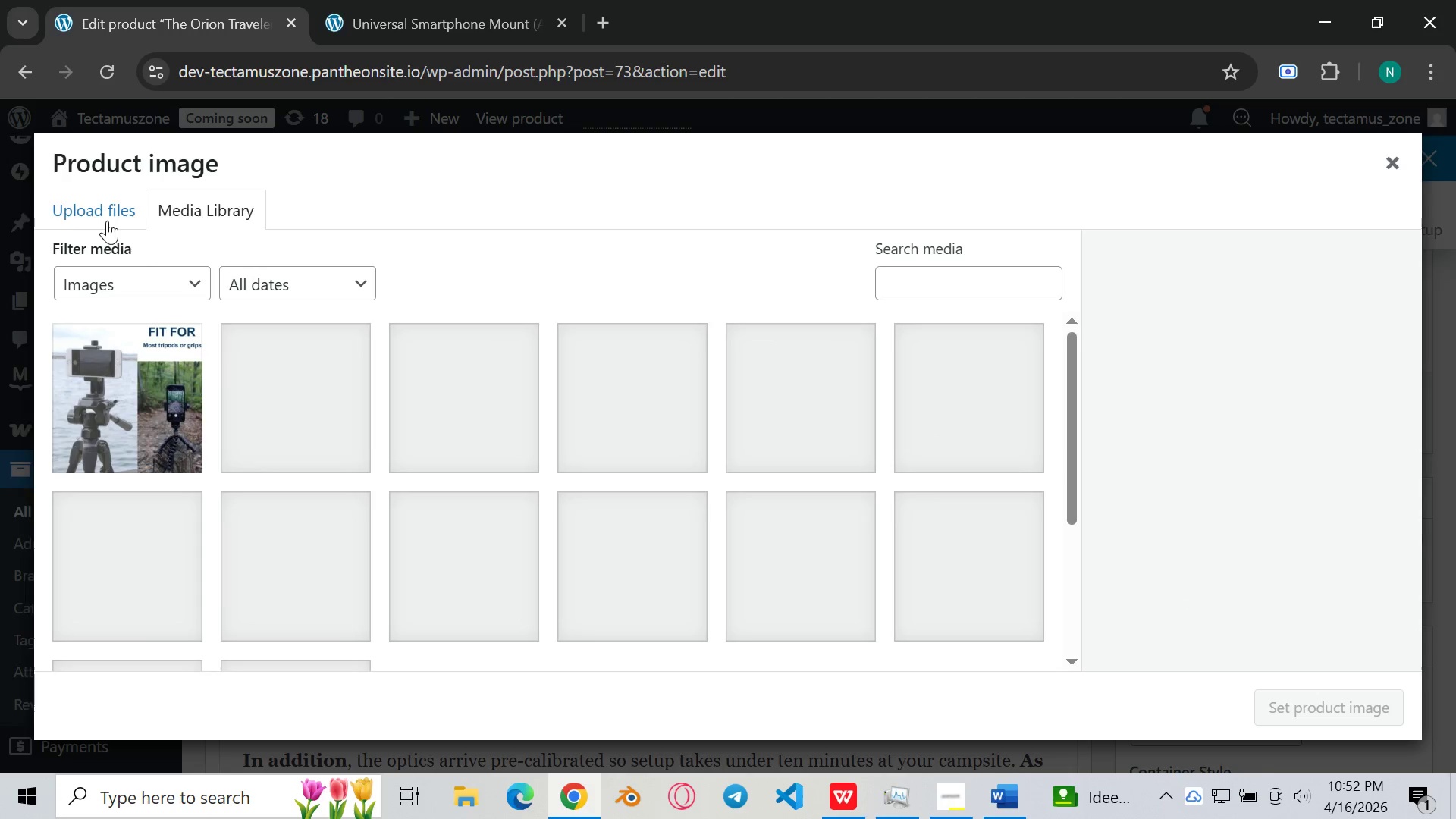 
left_click([104, 220])
 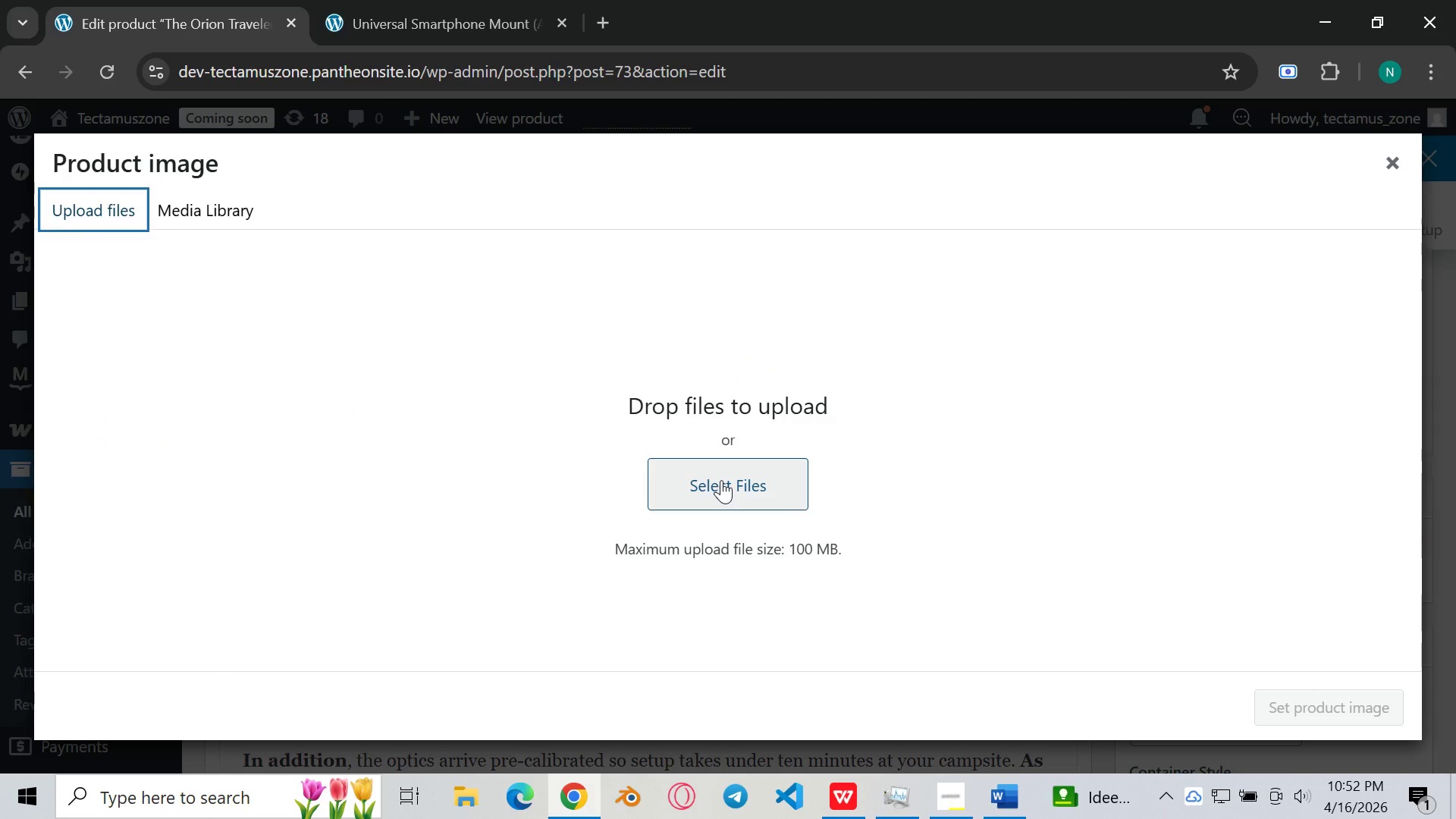 
left_click([721, 480])
 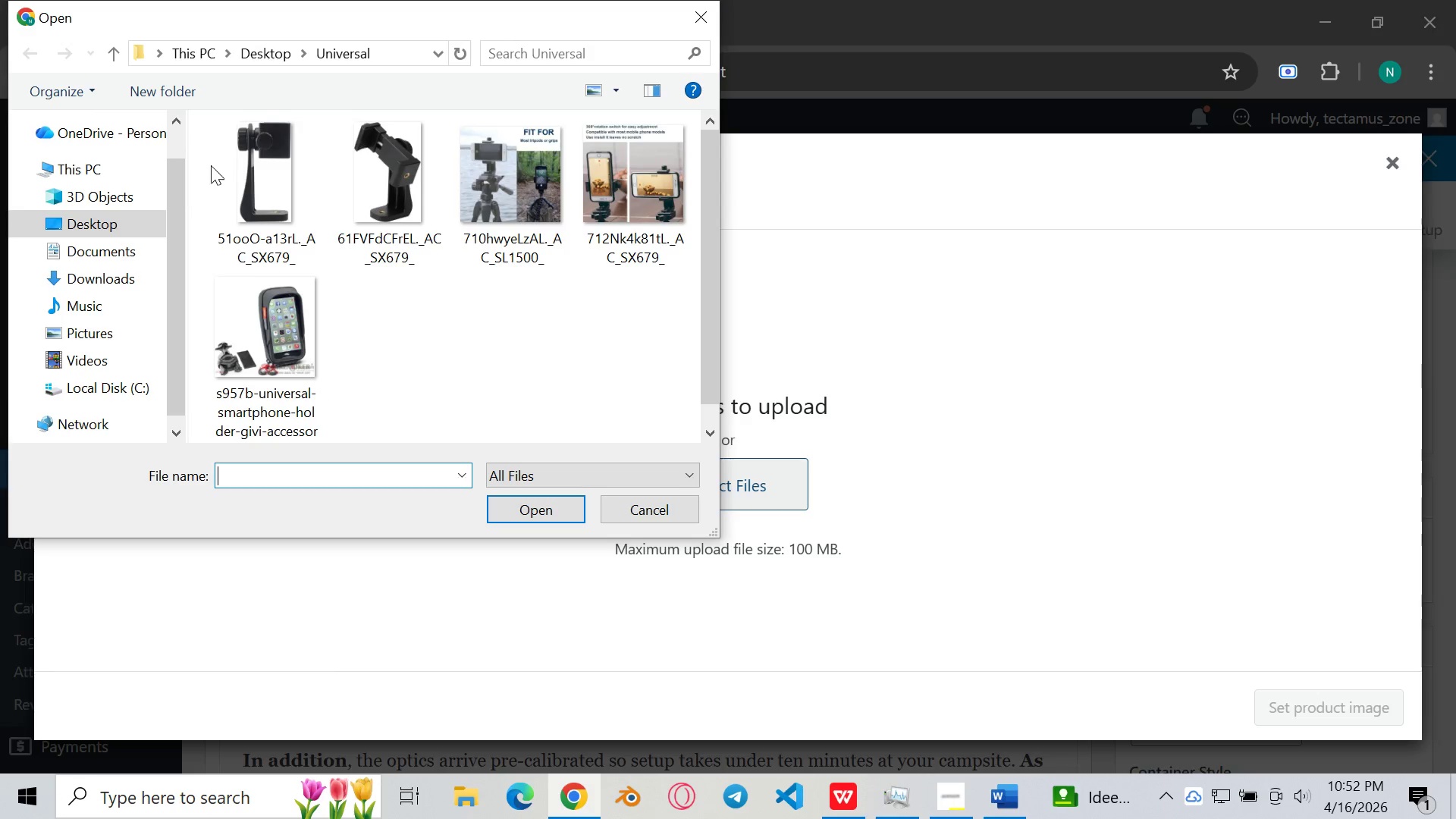 
mouse_move([267, 70])
 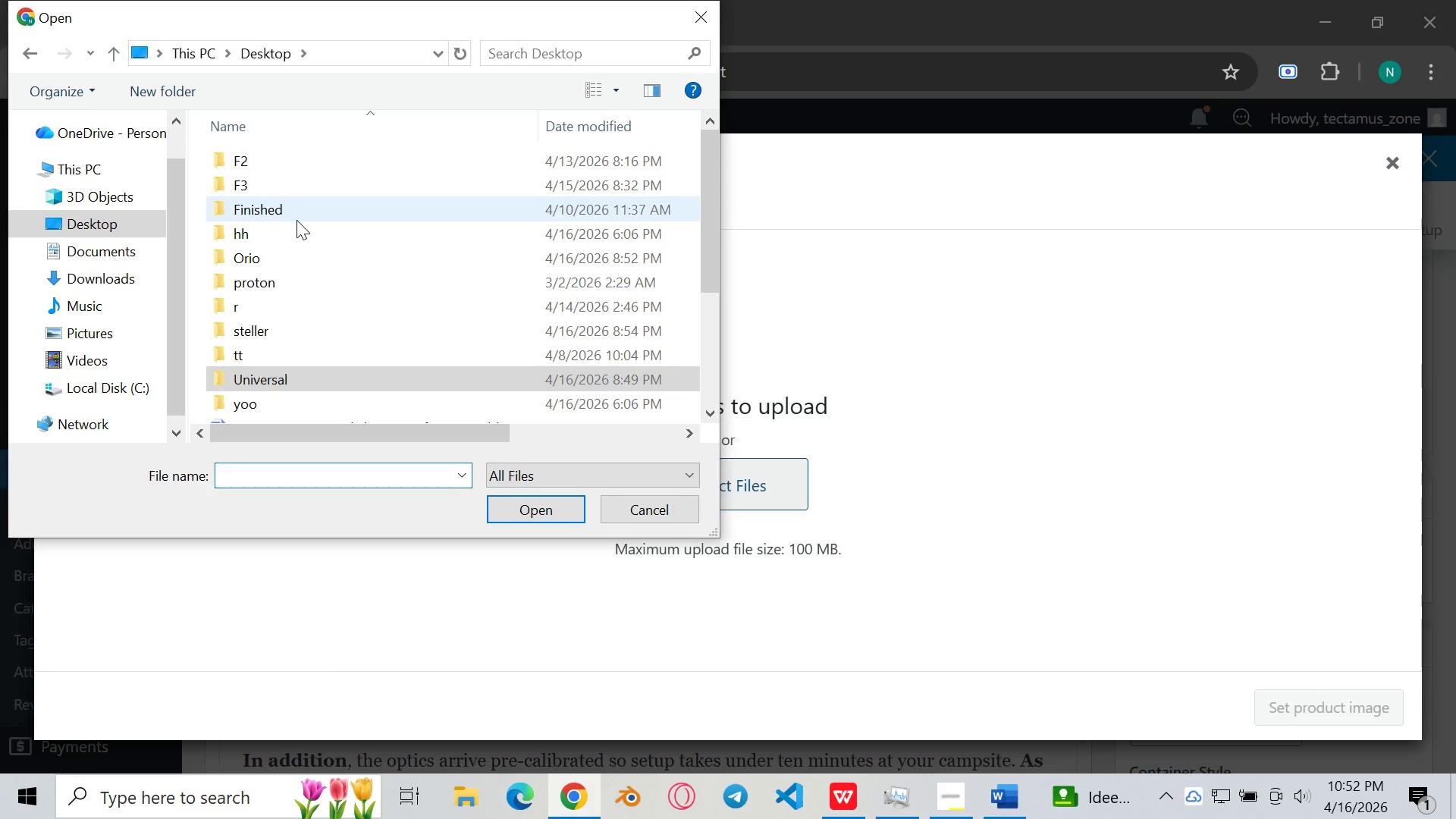 
mouse_move([287, 225])
 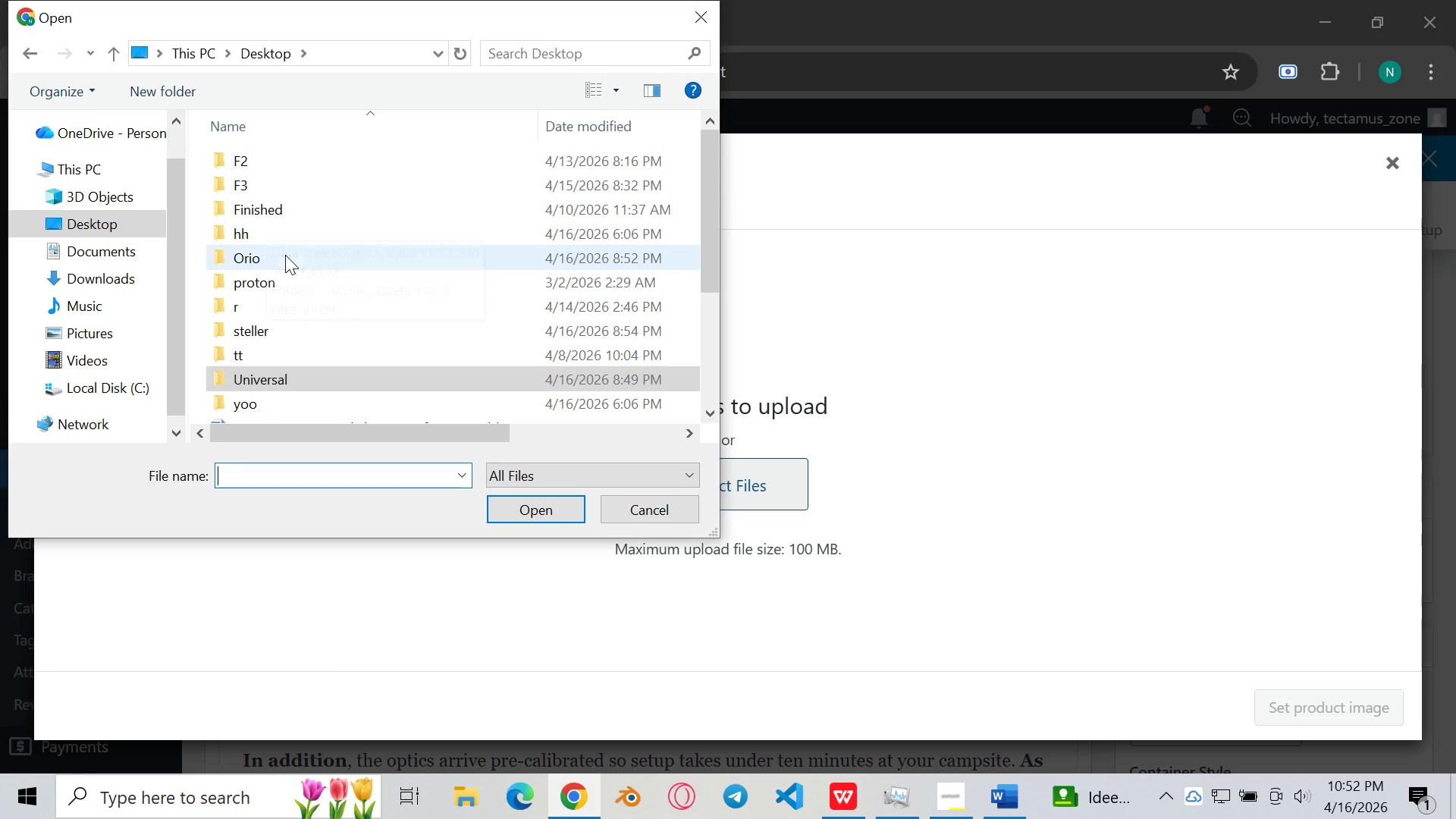 
double_click([285, 255])
 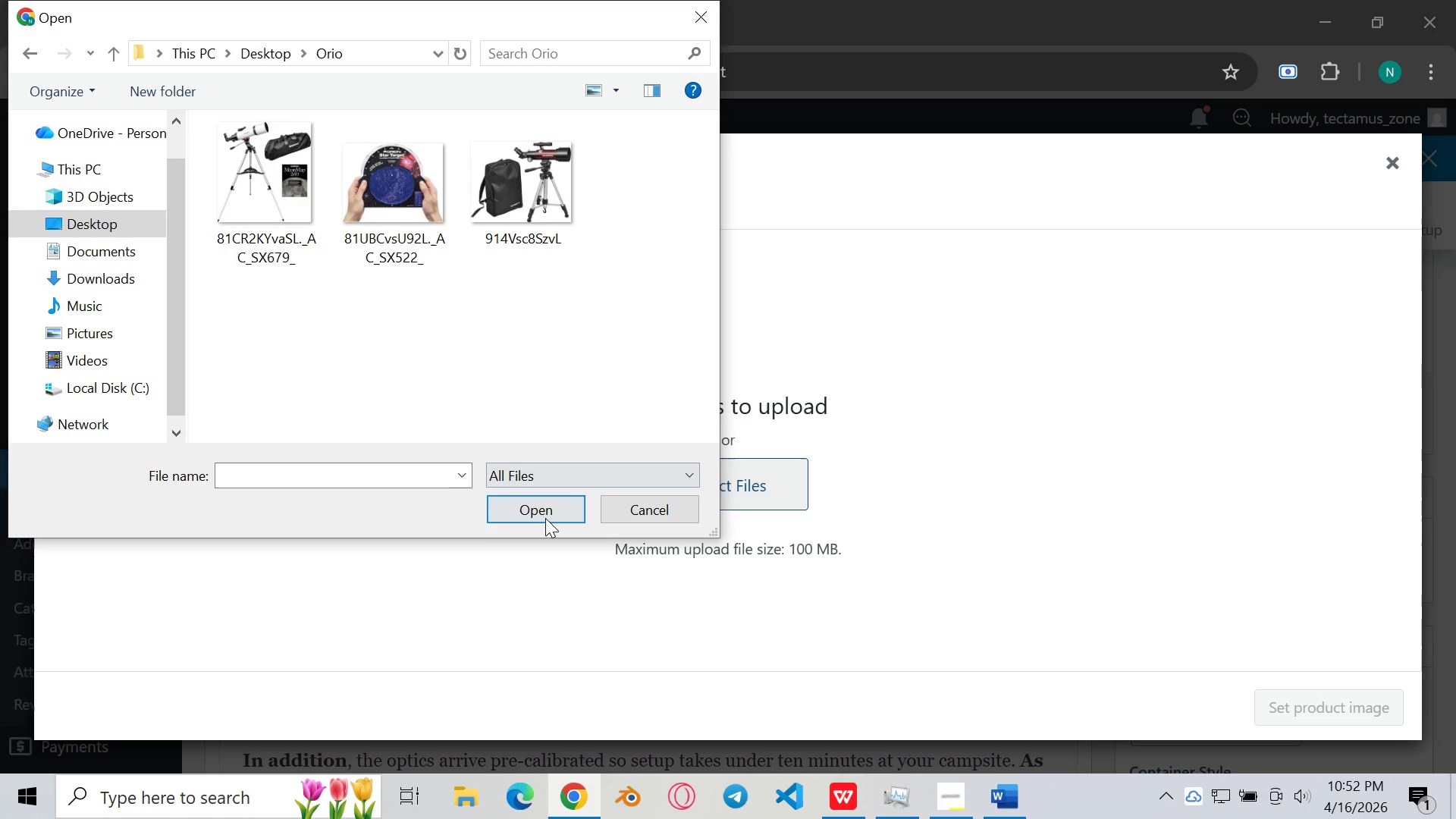 
left_click_drag(start_coordinate=[579, 278], to_coordinate=[219, 215])
 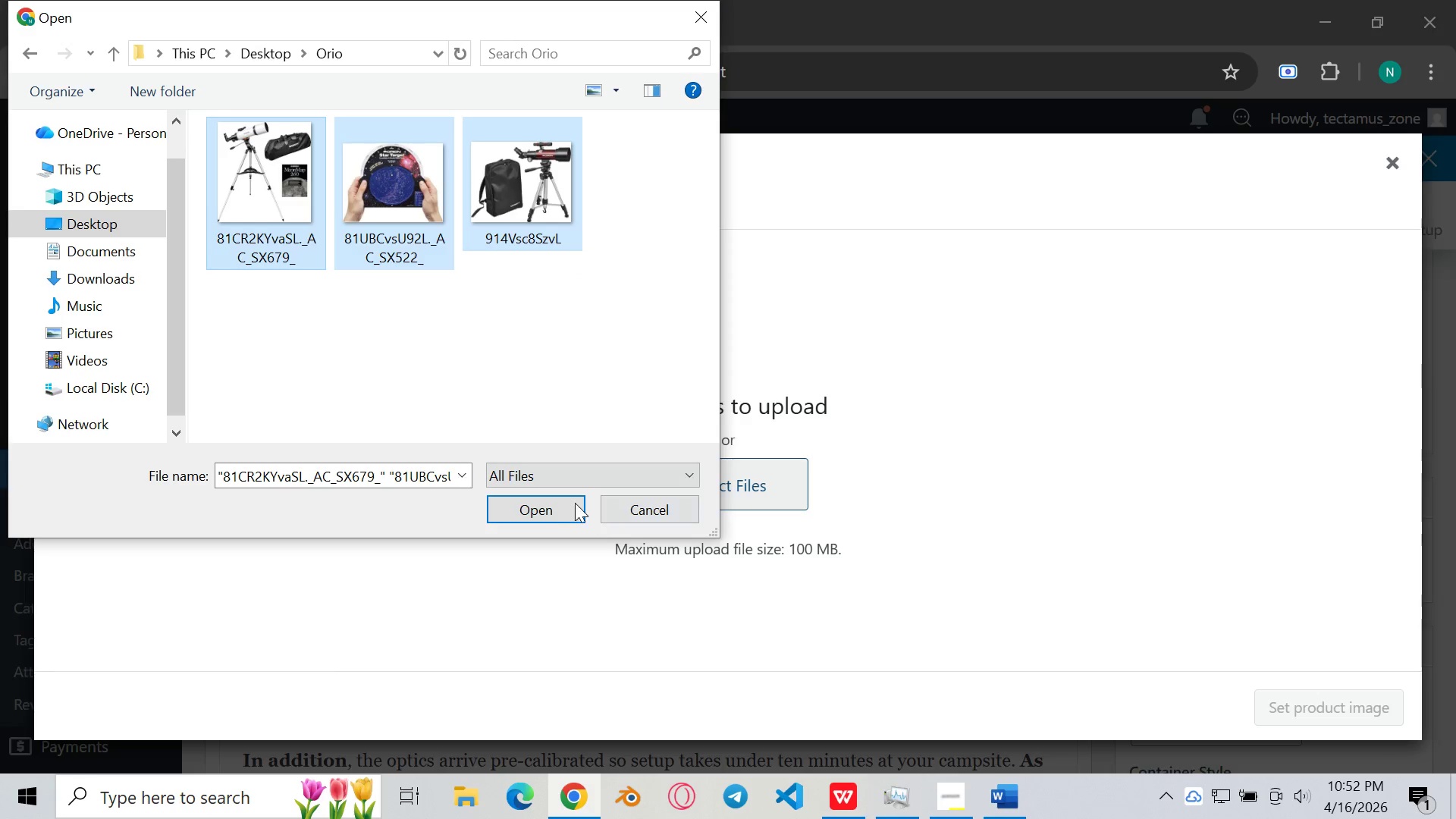 
left_click([557, 507])
 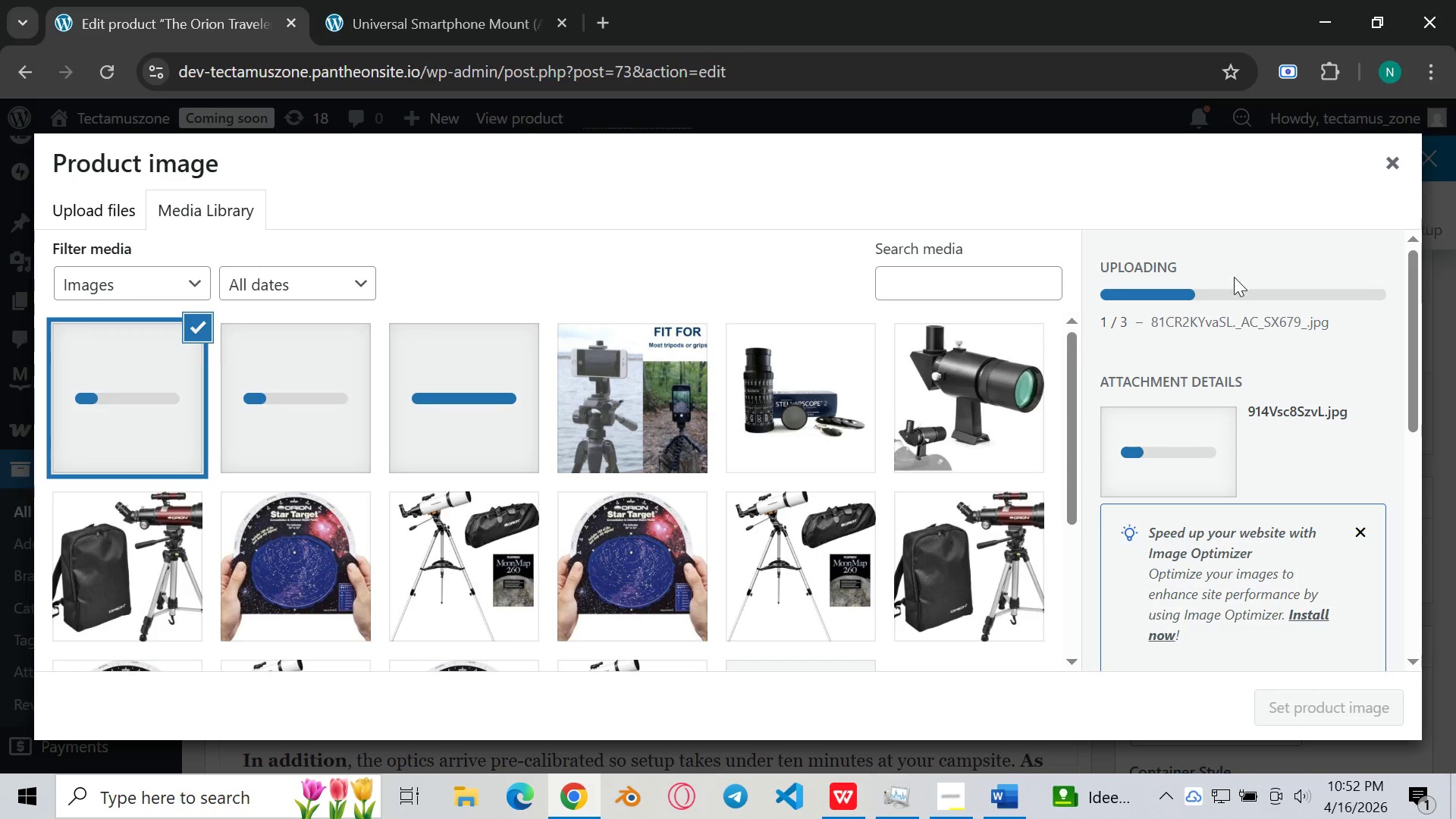 
scroll: coordinate [1286, 422], scroll_direction: down, amount: 11.0
 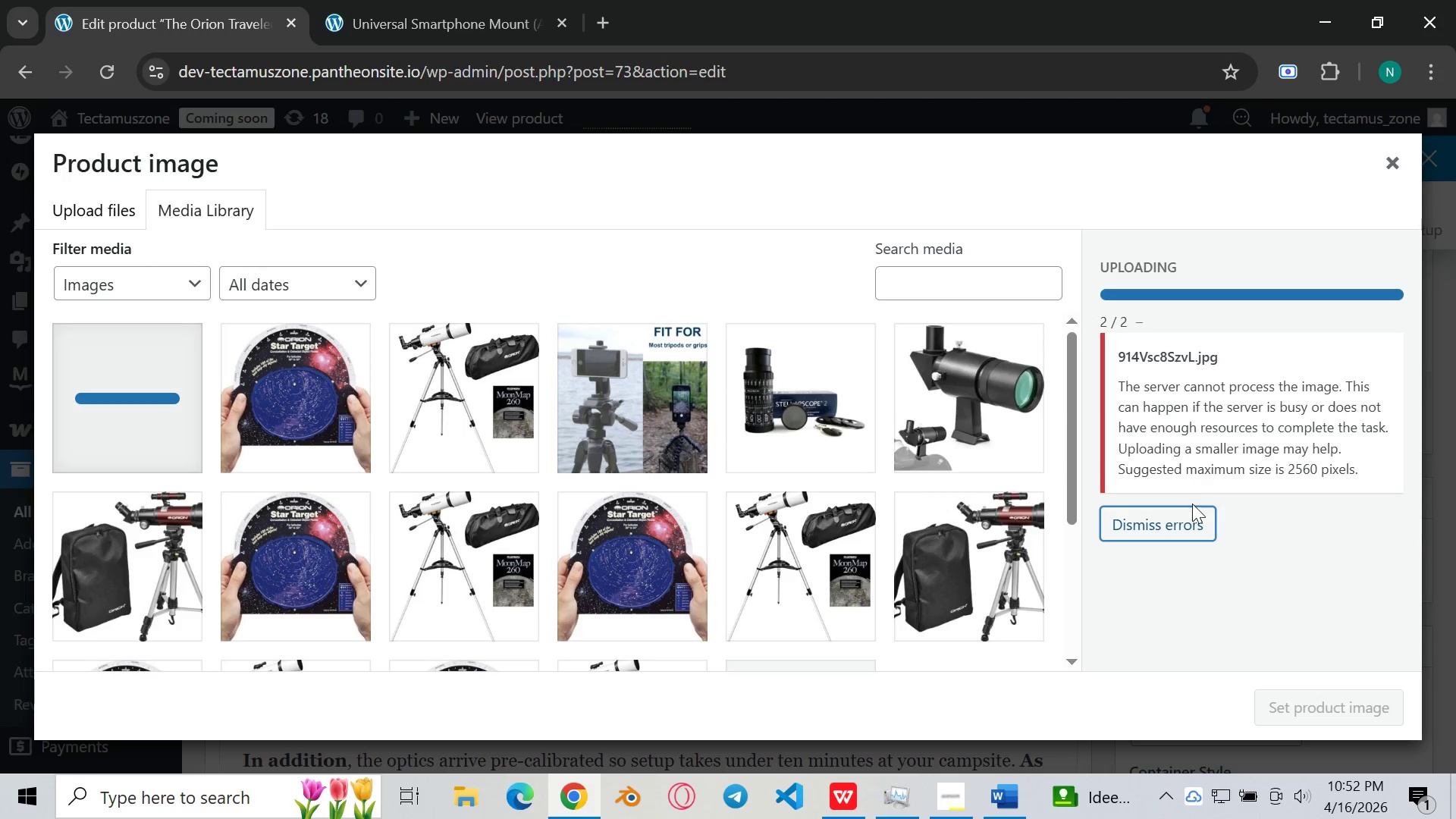 
left_click([1196, 515])
 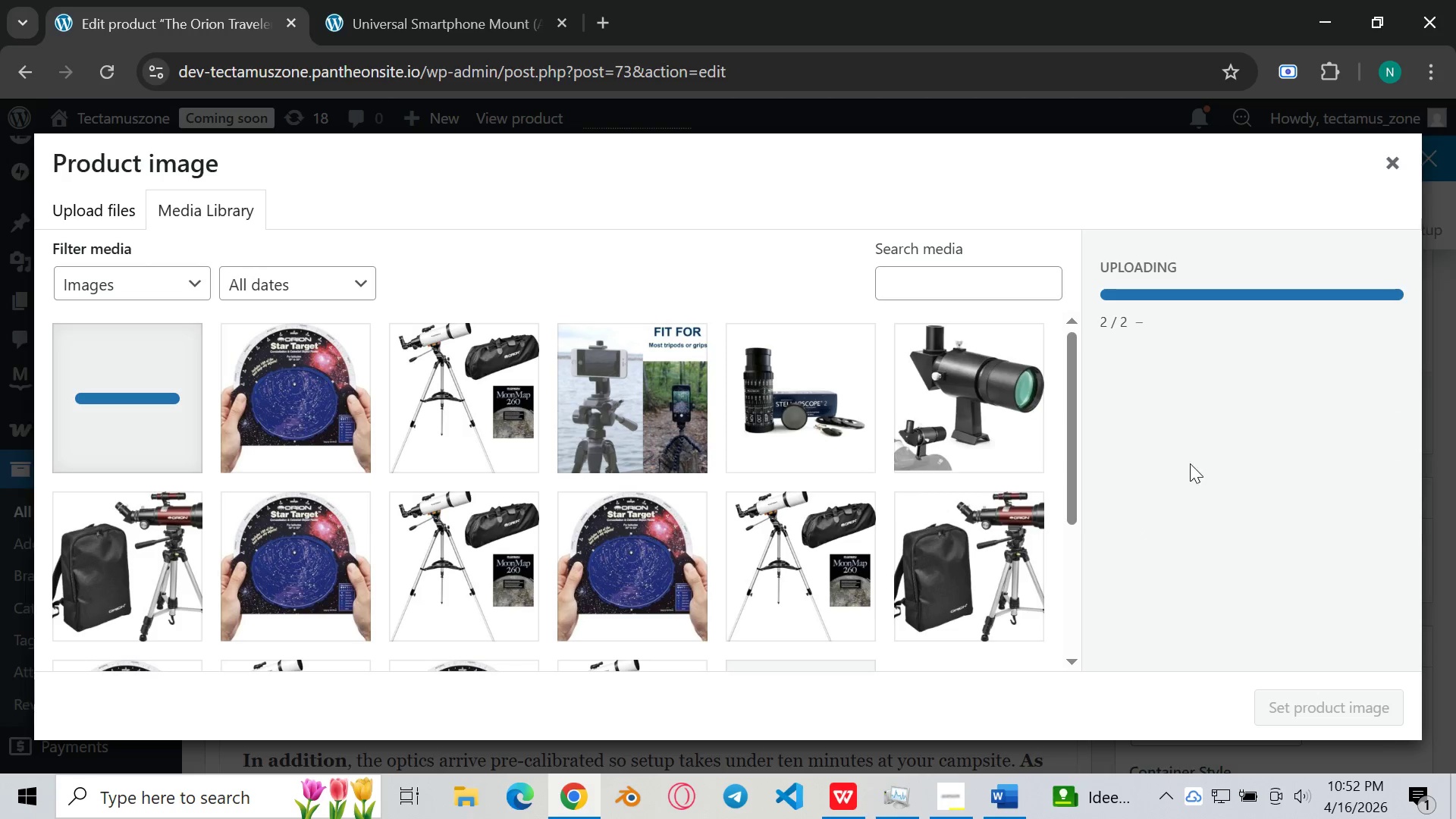 
scroll: coordinate [1185, 453], scroll_direction: up, amount: 5.0
 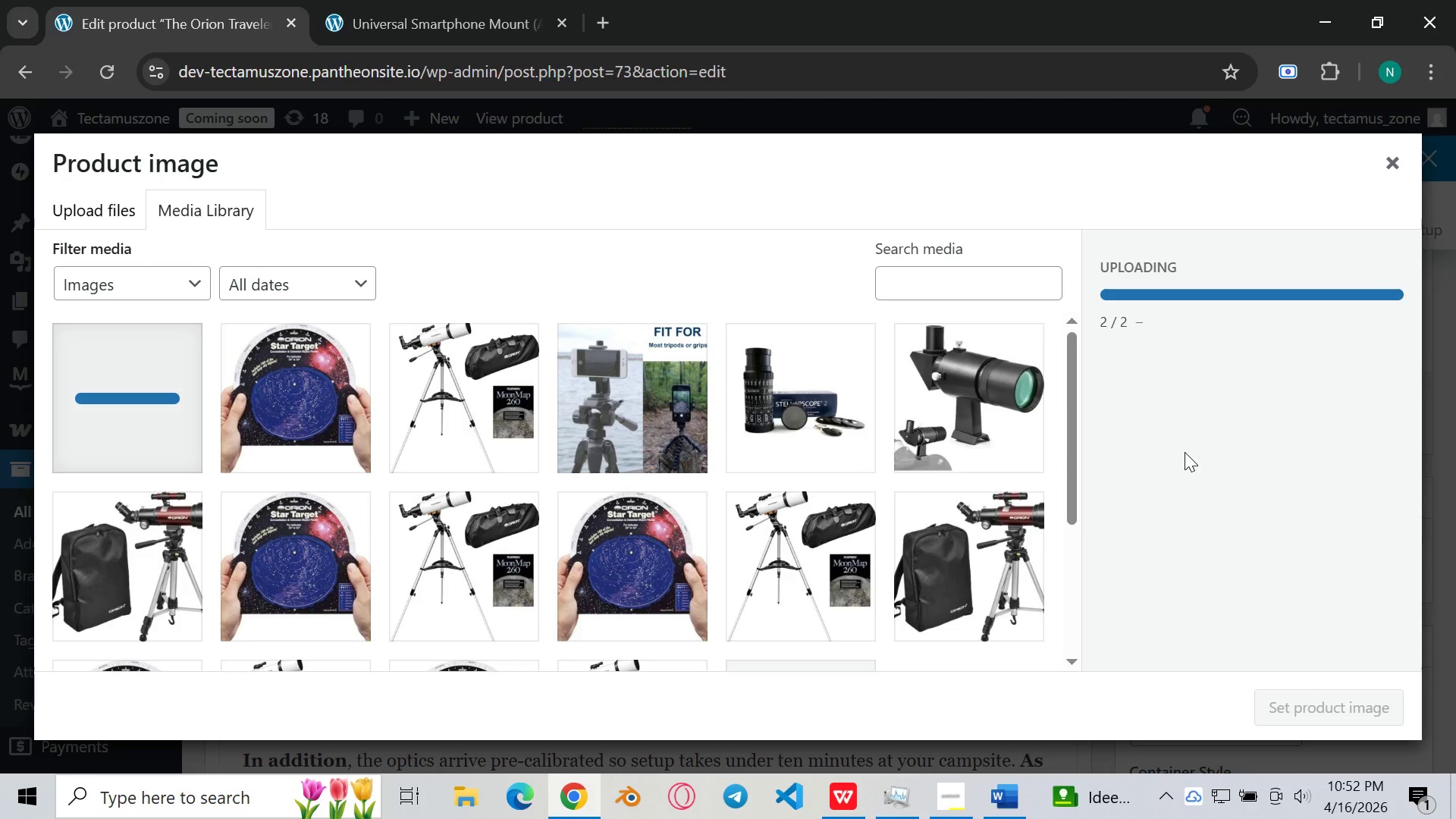 
scroll: coordinate [1185, 452], scroll_direction: down, amount: 2.0
 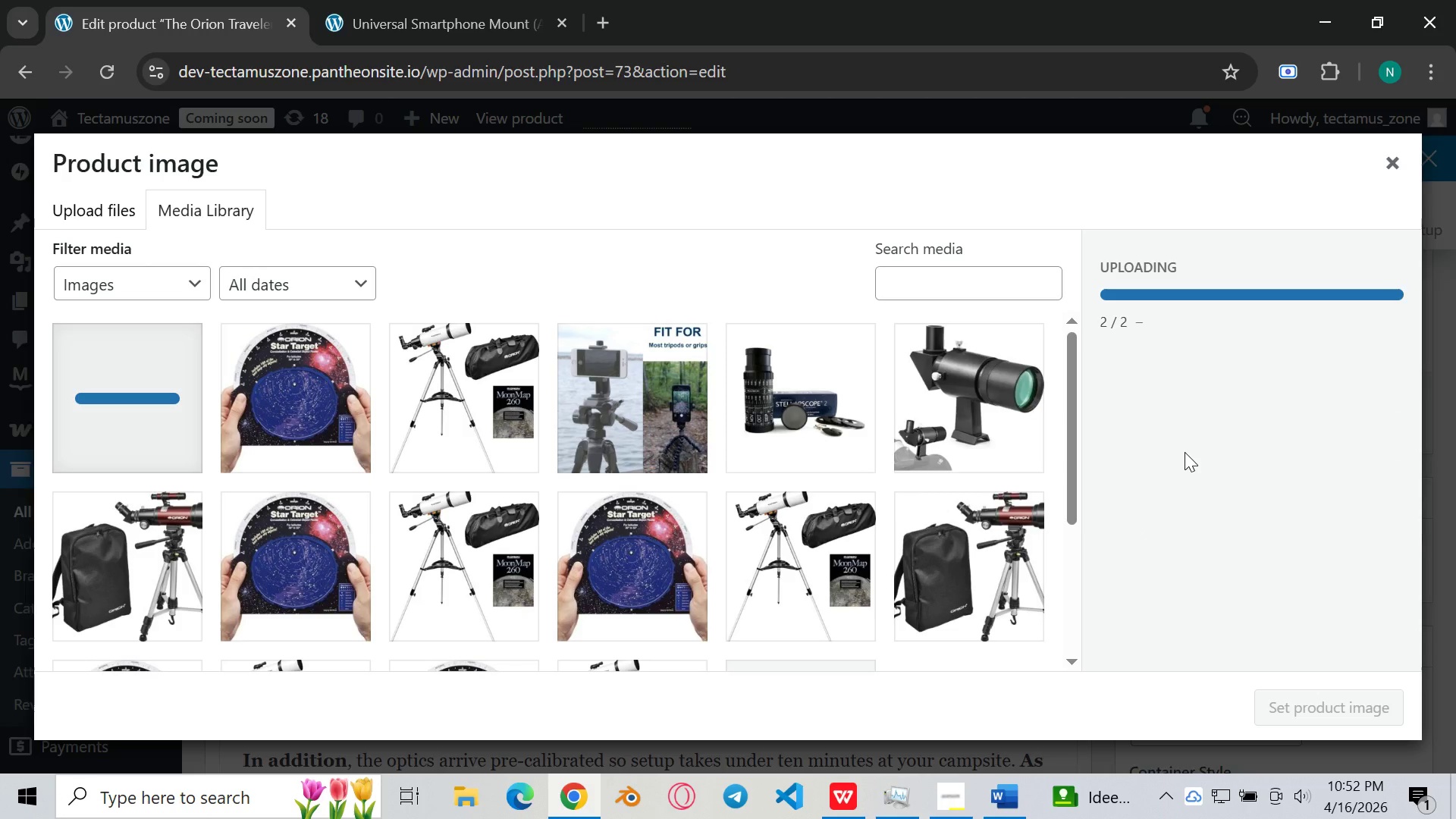 
scroll: coordinate [1181, 421], scroll_direction: up, amount: 5.0
 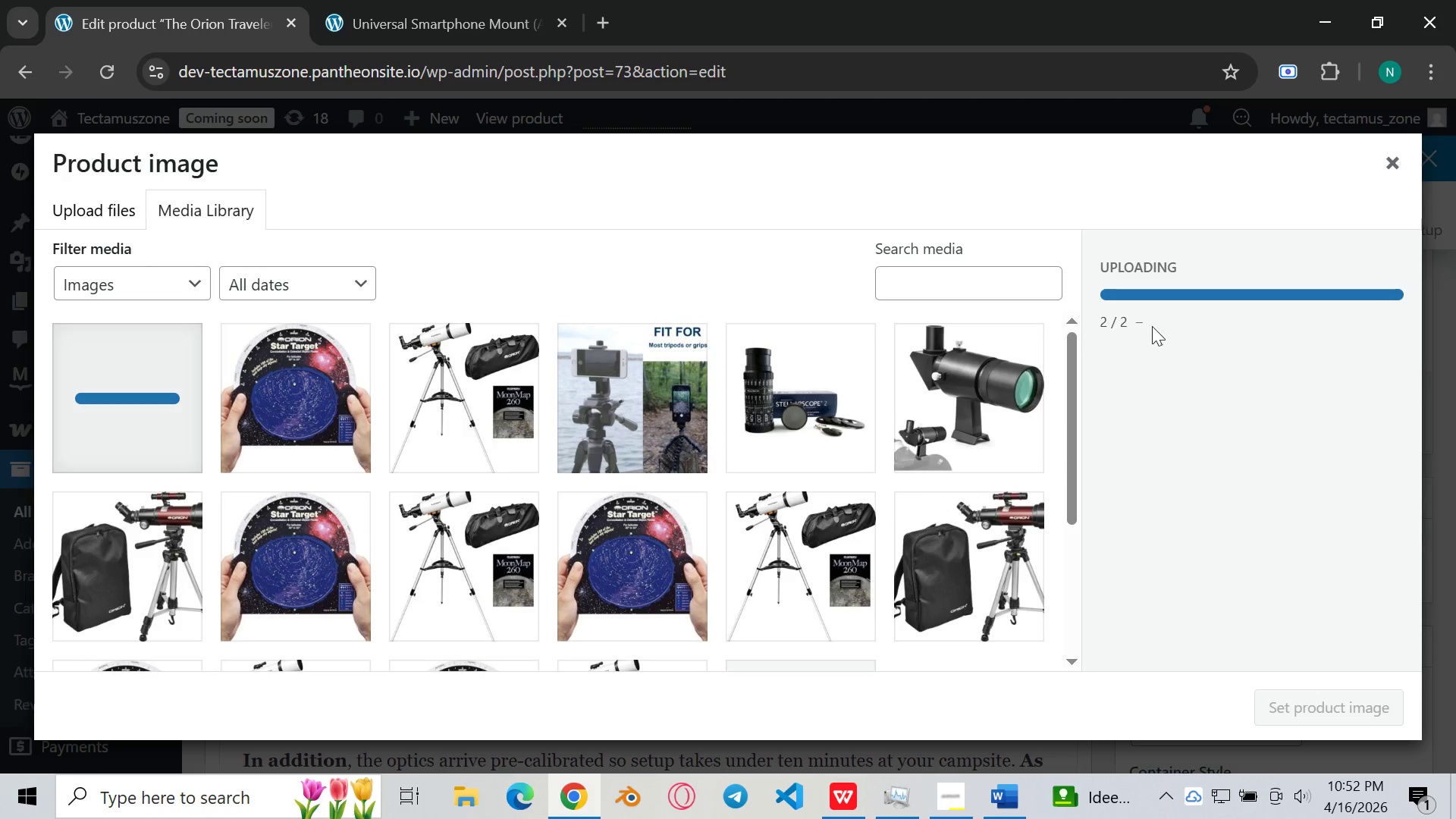 
scroll: coordinate [1234, 471], scroll_direction: down, amount: 3.0
 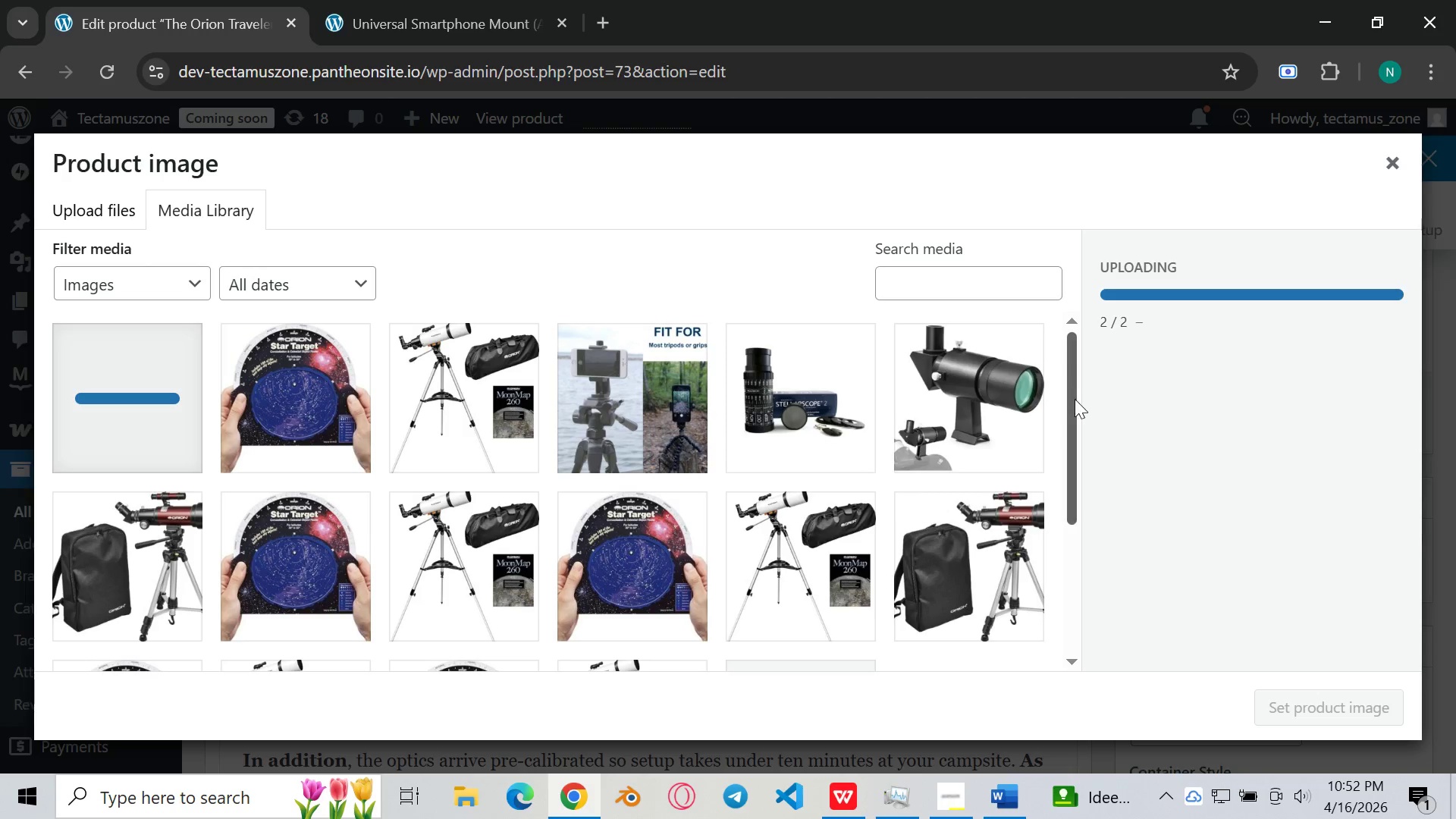 
left_click_drag(start_coordinate=[1075, 399], to_coordinate=[1104, 523])
 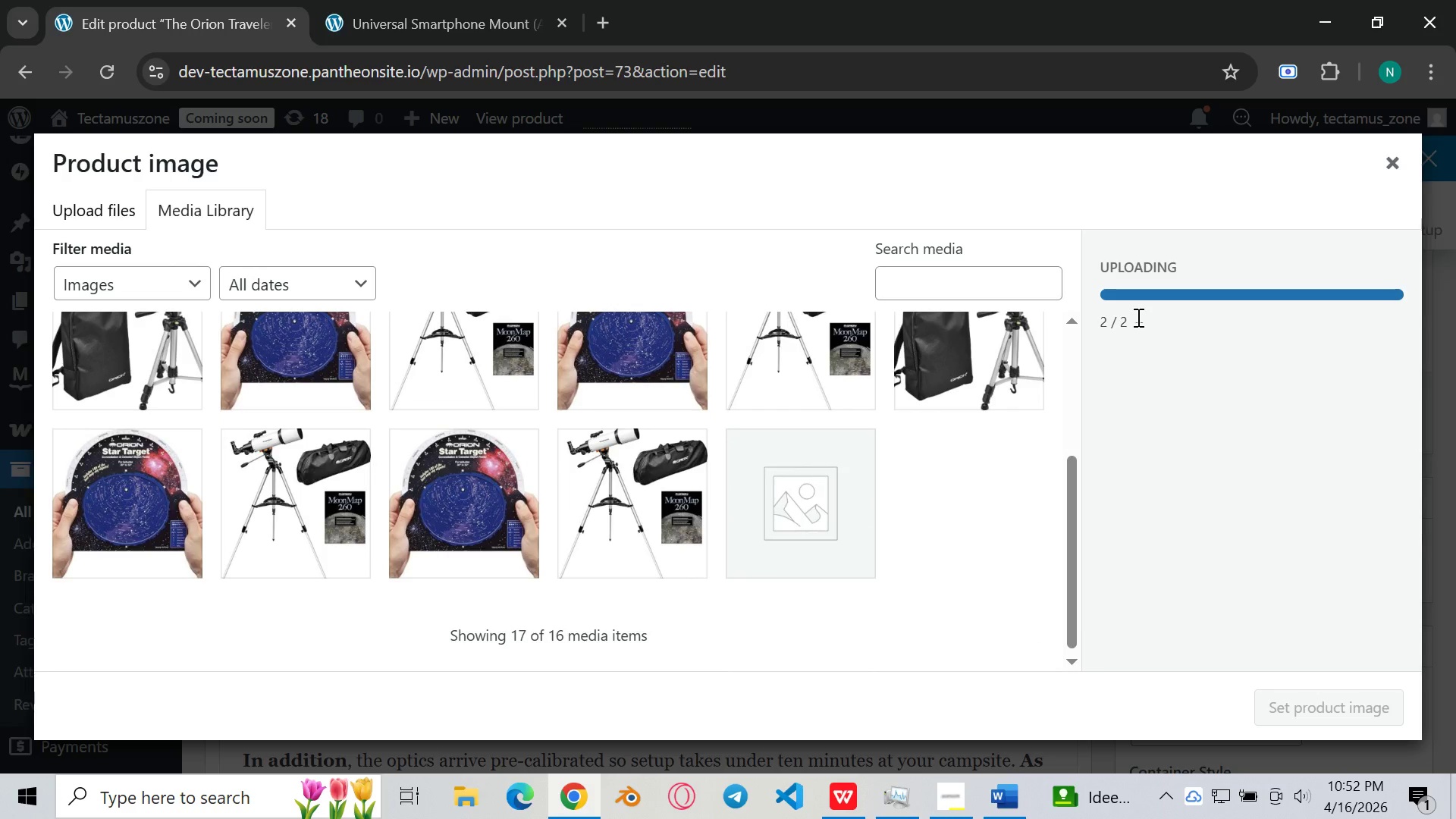 
scroll: coordinate [491, 435], scroll_direction: up, amount: 5.0
 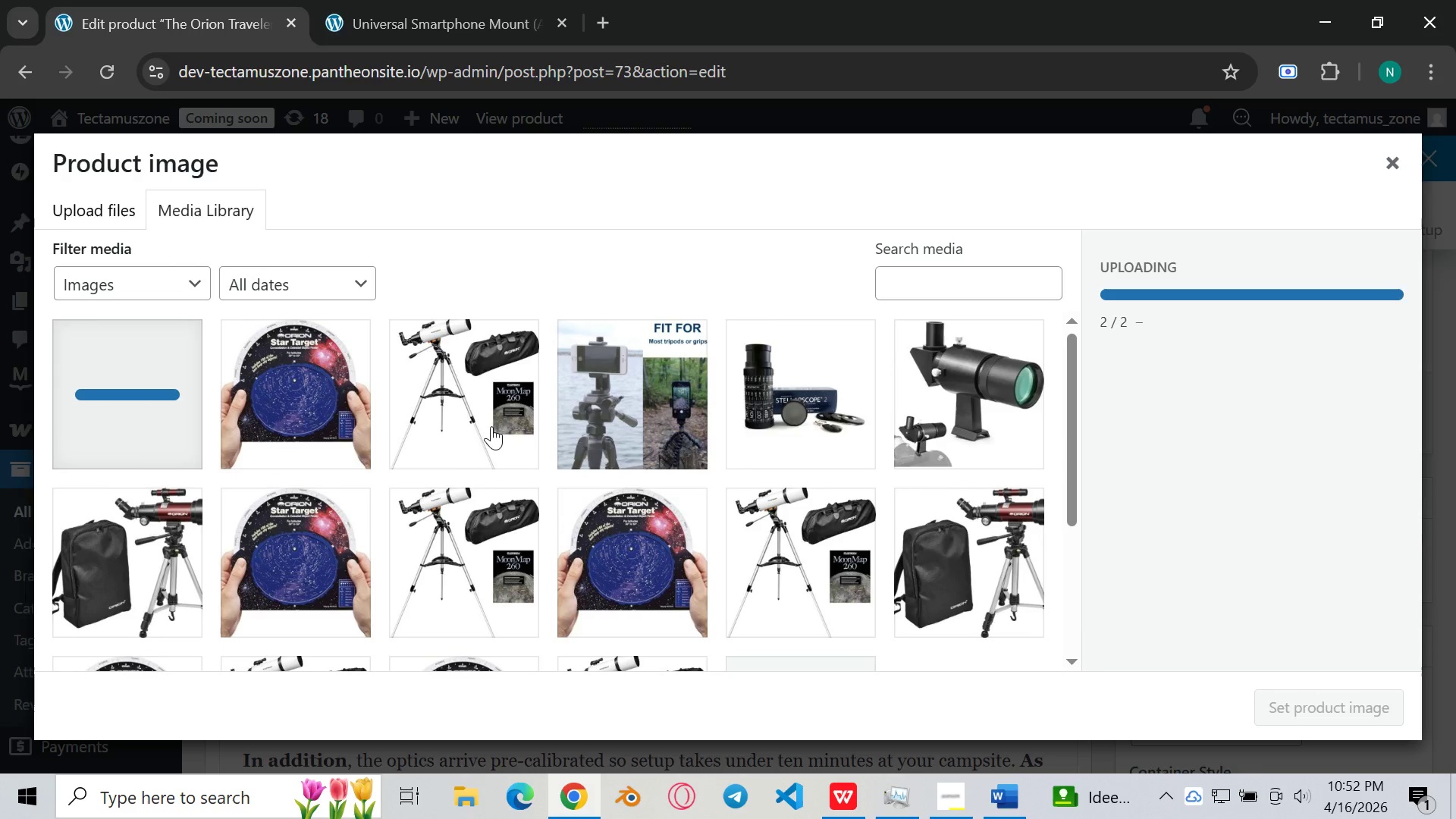 
scroll: coordinate [491, 426], scroll_direction: down, amount: 2.0
 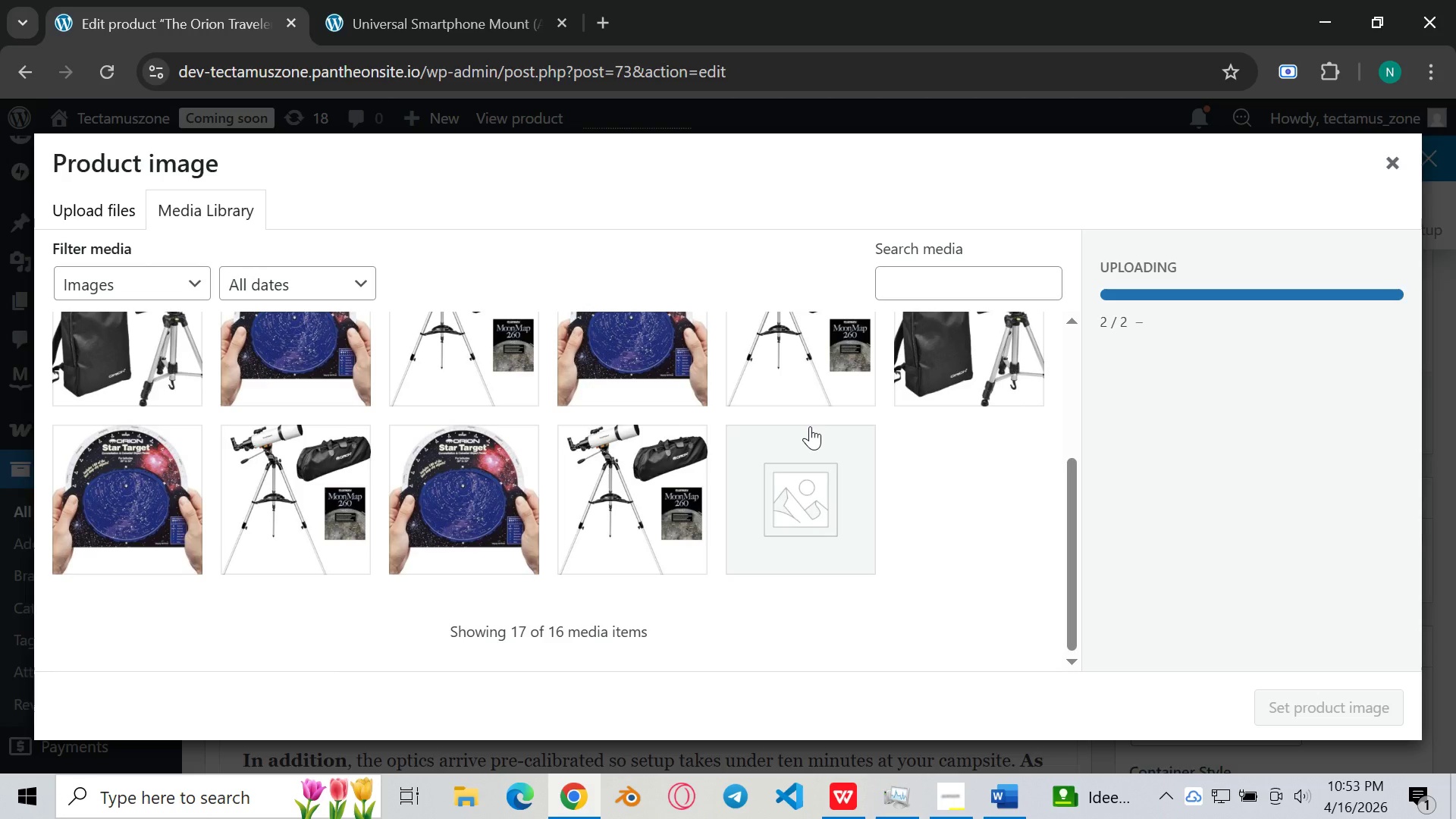 
scroll: coordinate [810, 426], scroll_direction: up, amount: 6.0
 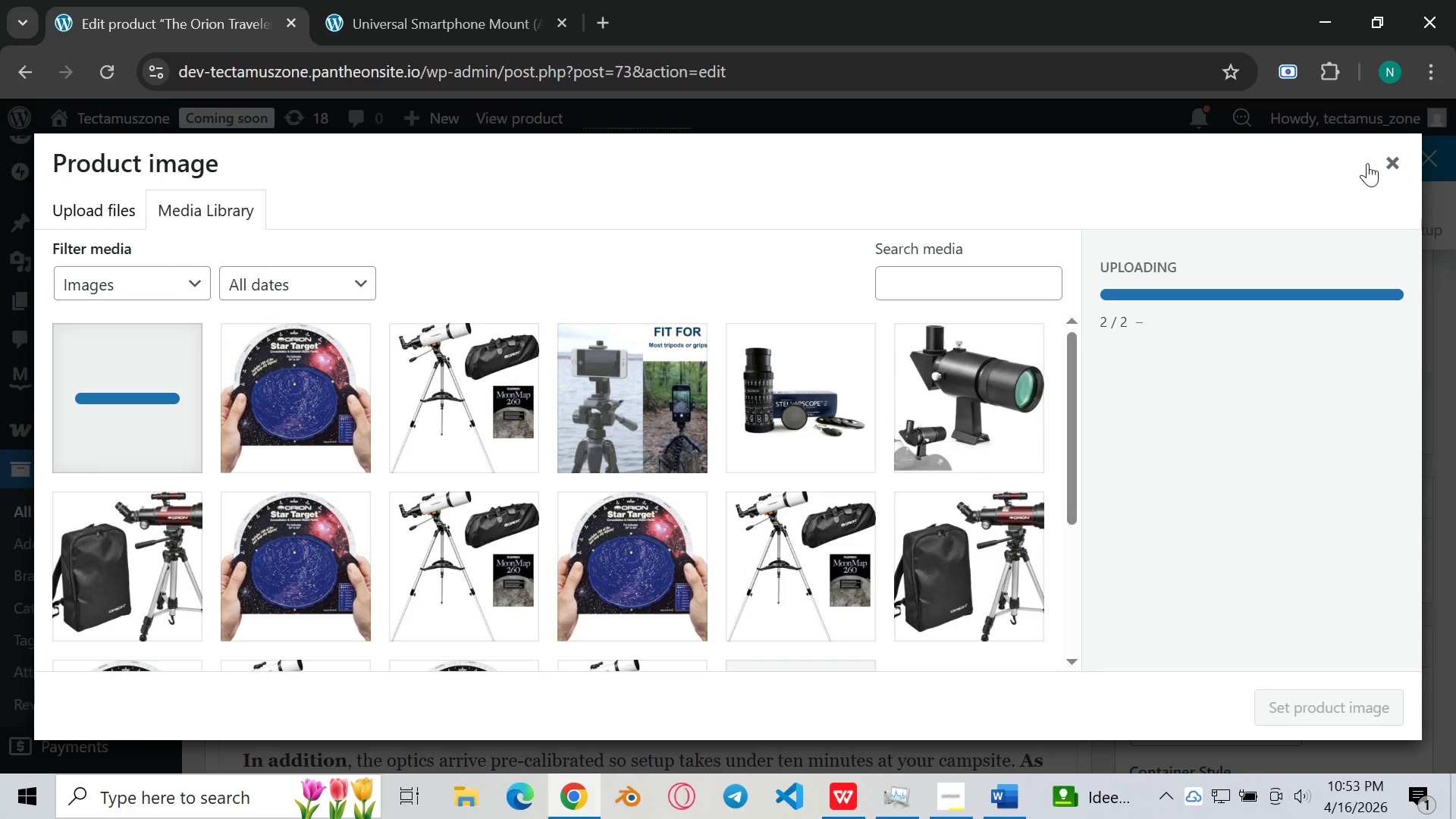 
mouse_move([1392, 177])
 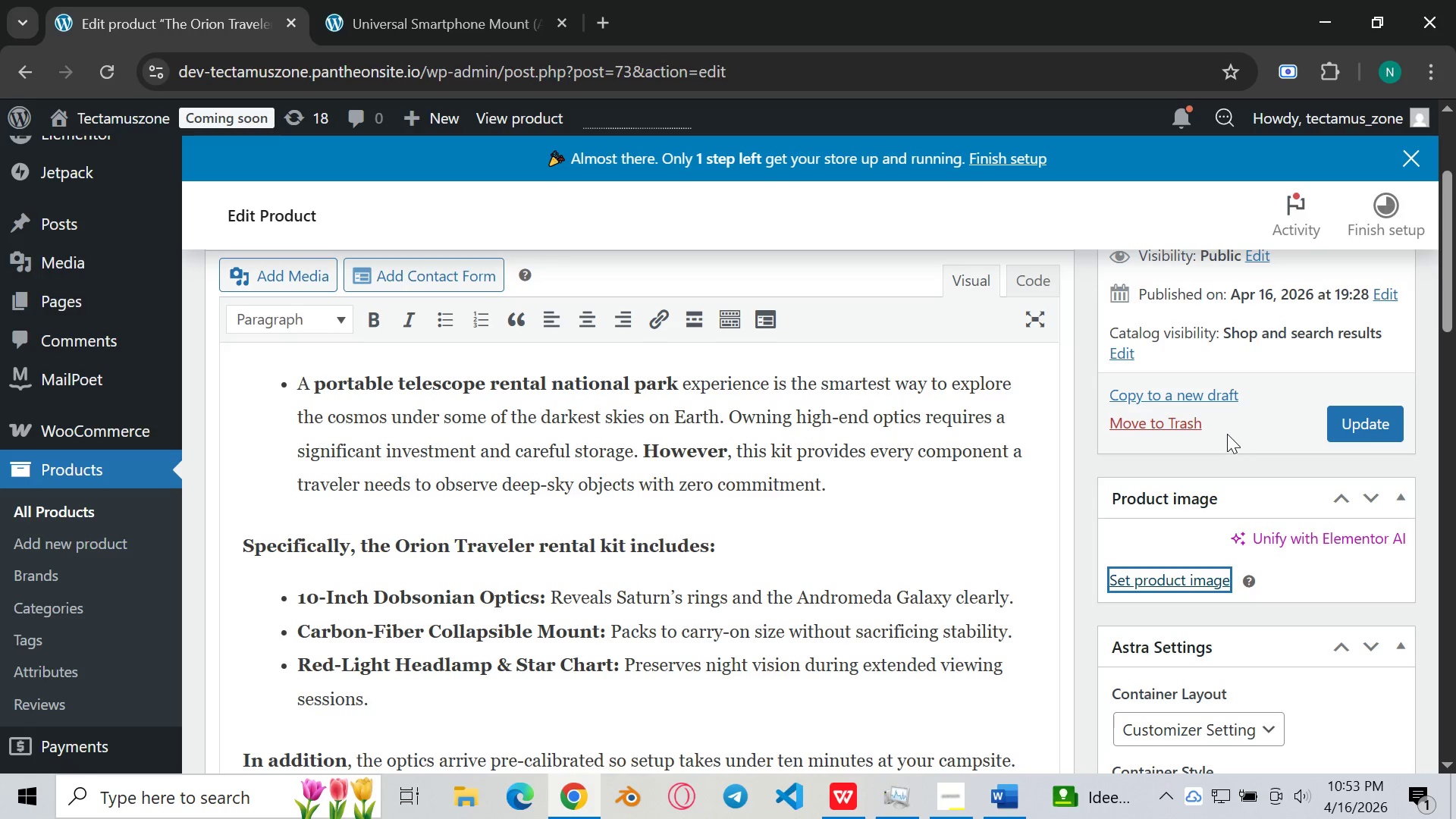 
scroll: coordinate [1223, 416], scroll_direction: up, amount: 3.0
 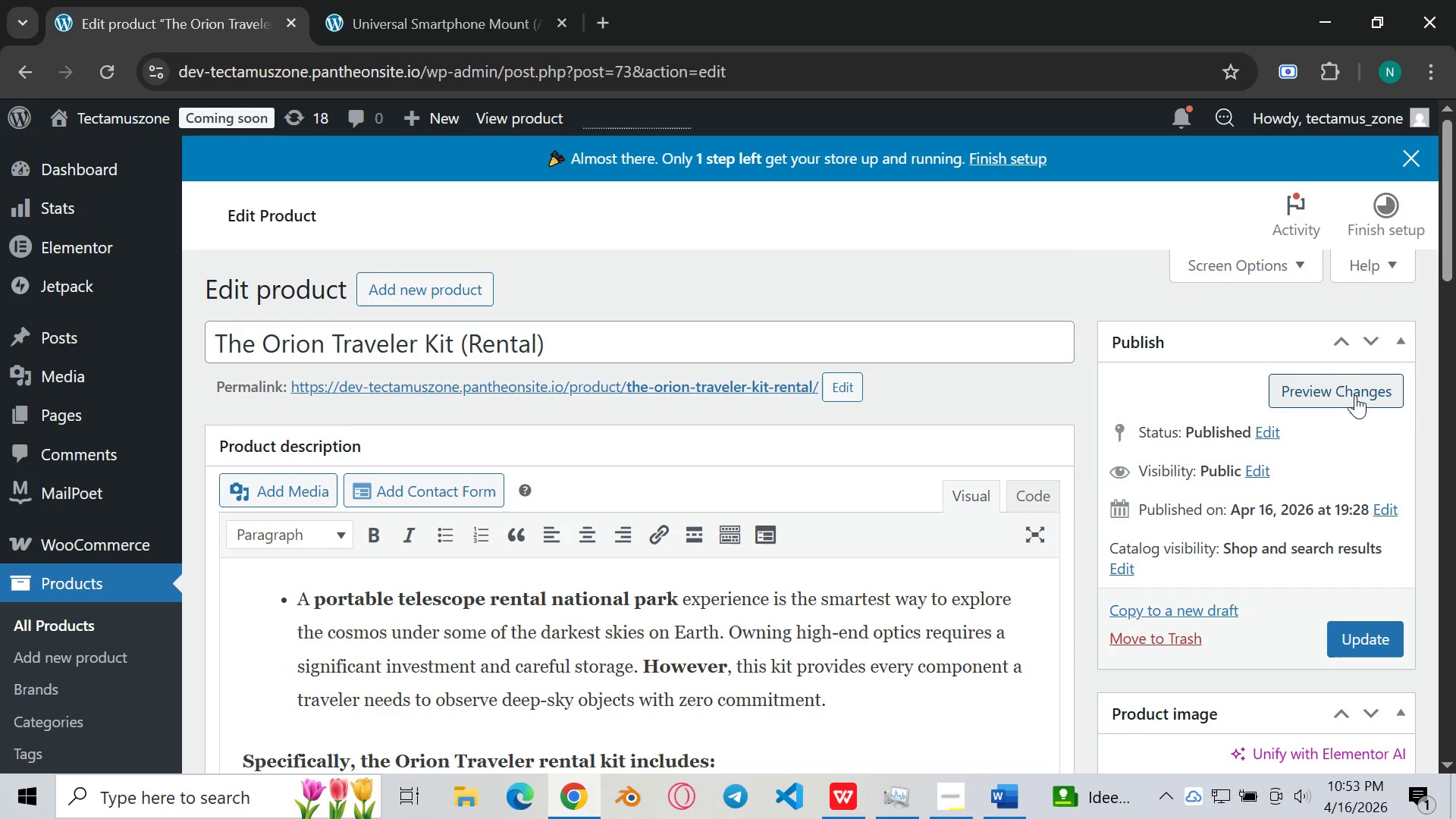 
left_click([1352, 397])
 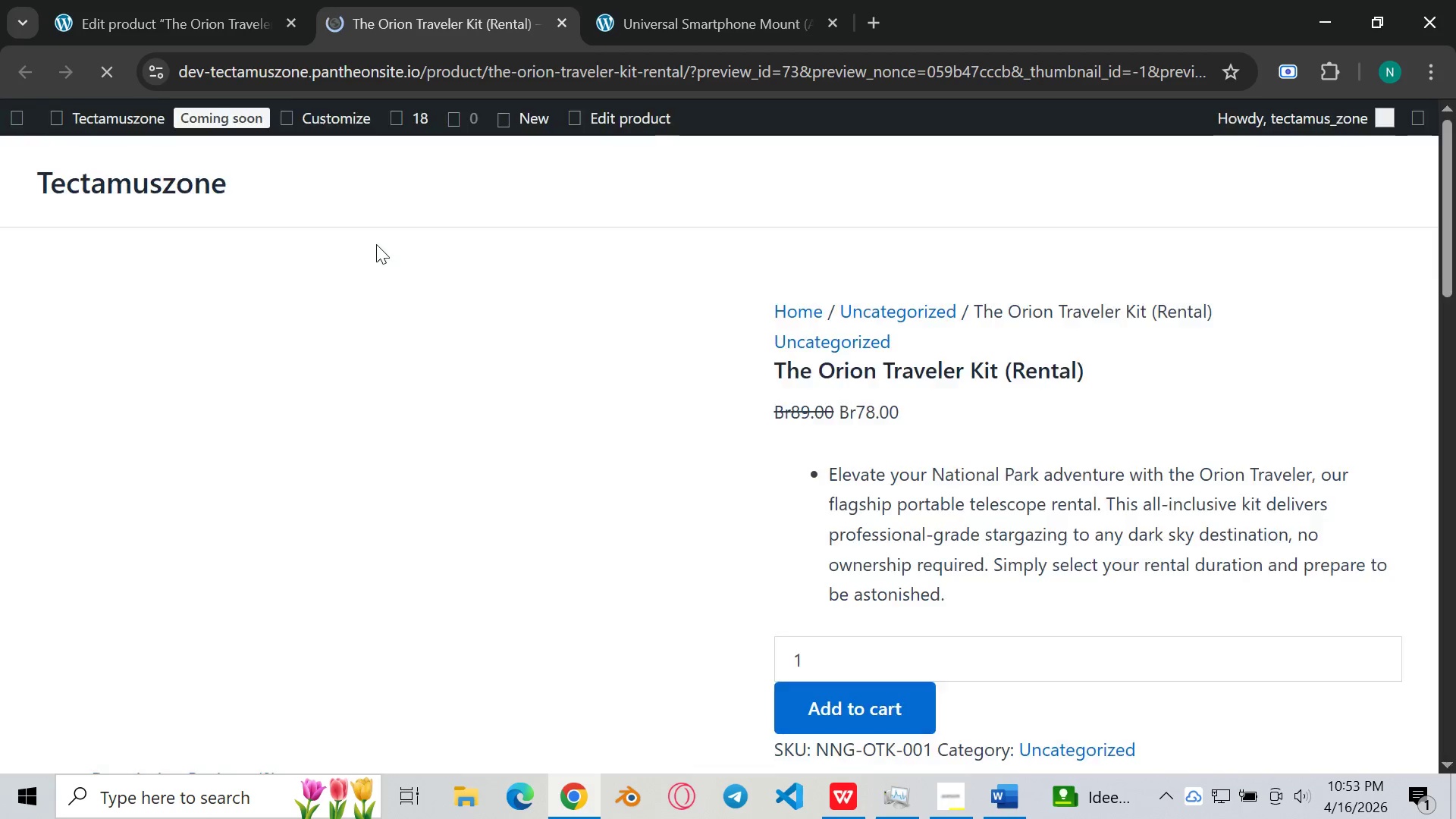 
wait(6.31)
 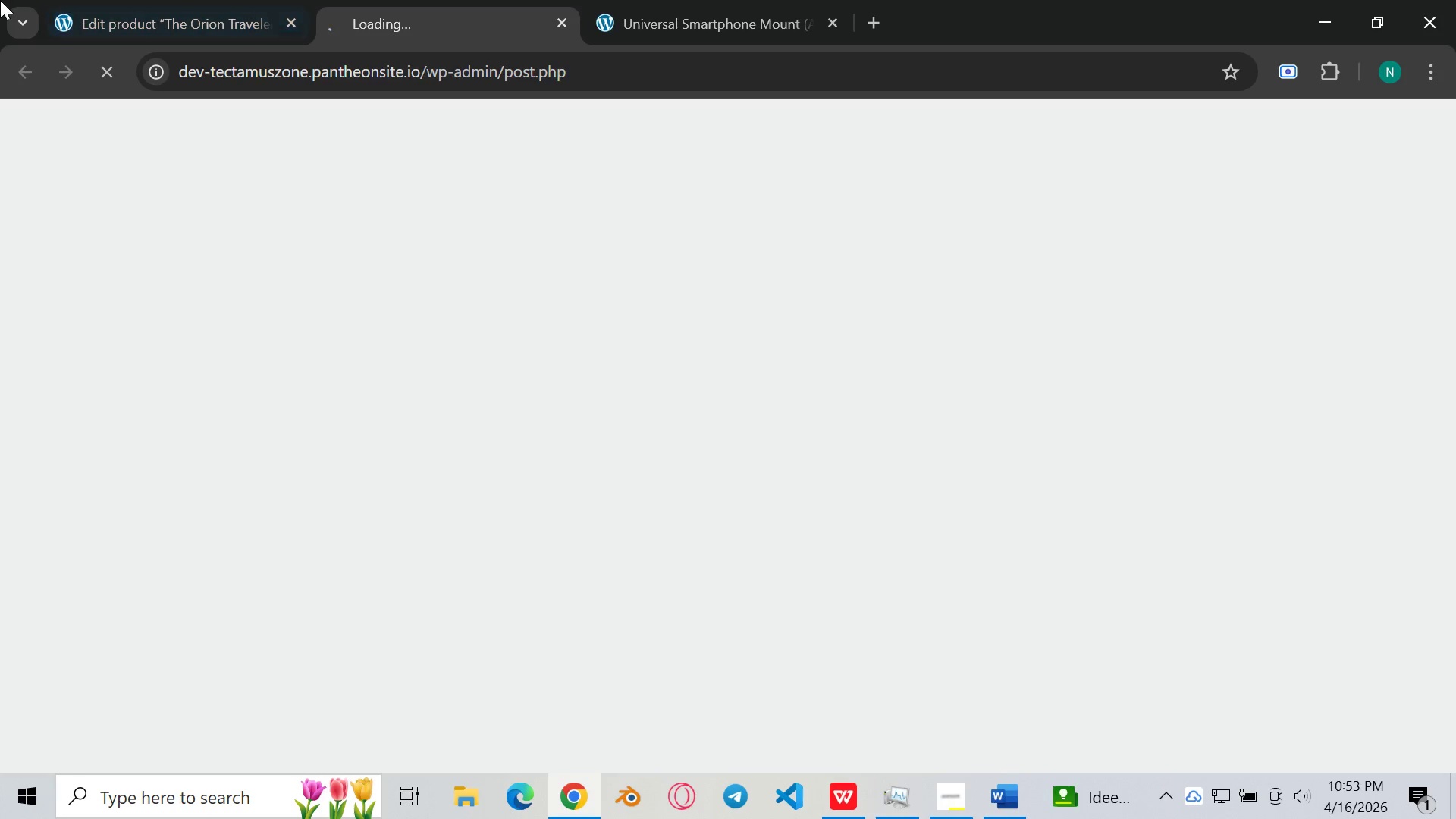 
scroll: coordinate [425, 316], scroll_direction: down, amount: 2.0
 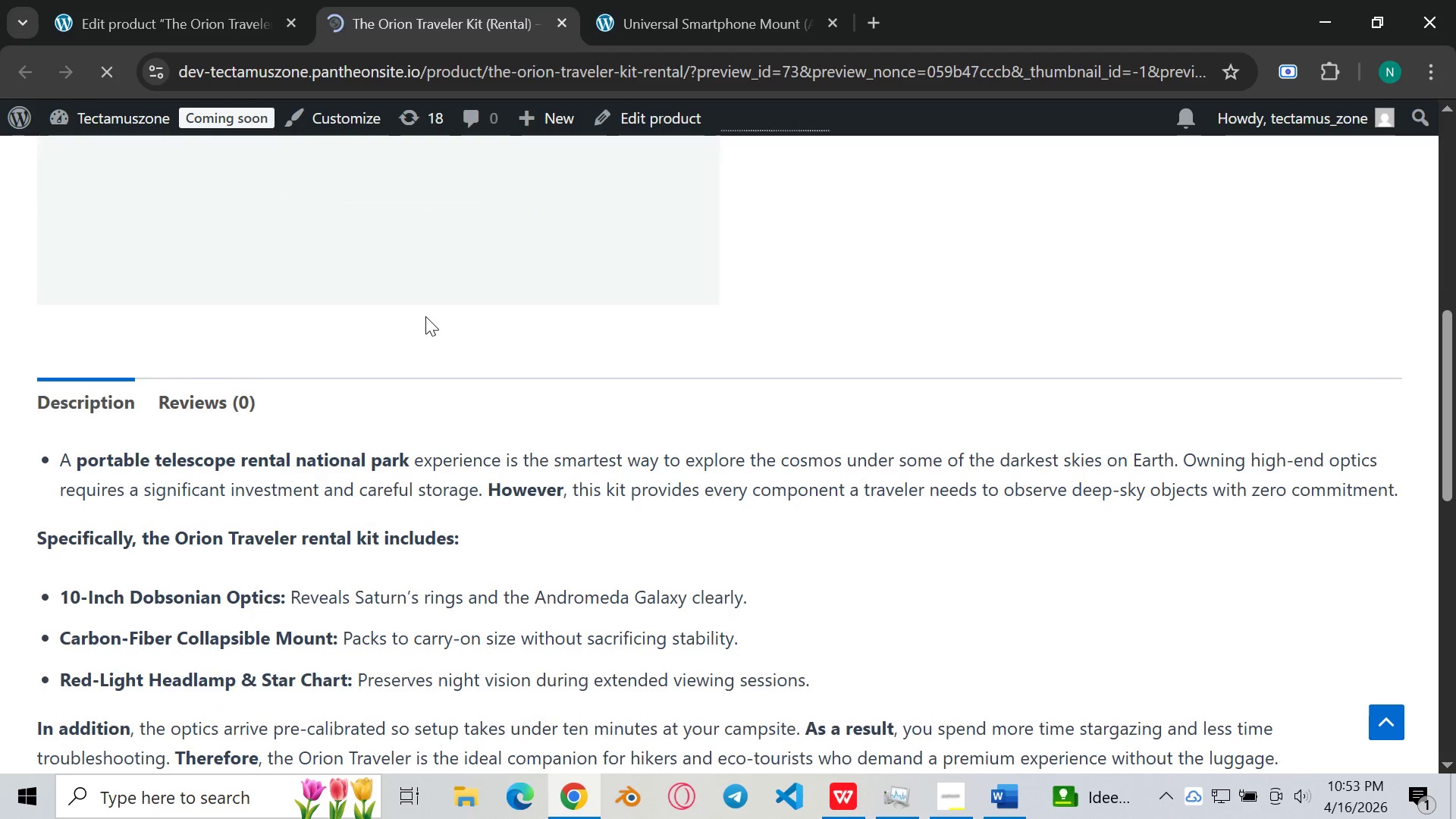 
scroll: coordinate [425, 316], scroll_direction: none, amount: 0.0
 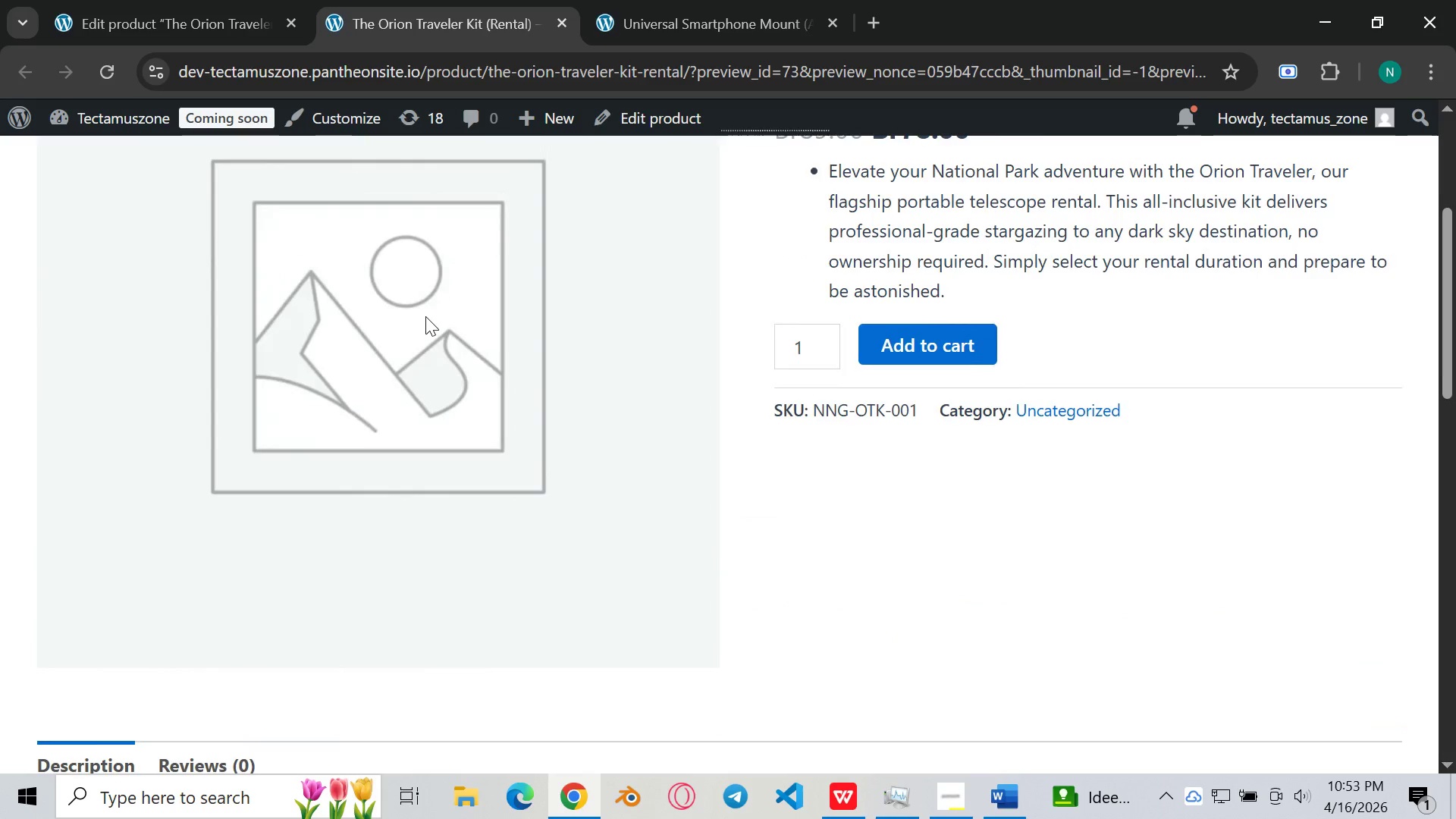 
scroll: coordinate [425, 316], scroll_direction: down, amount: 9.0
 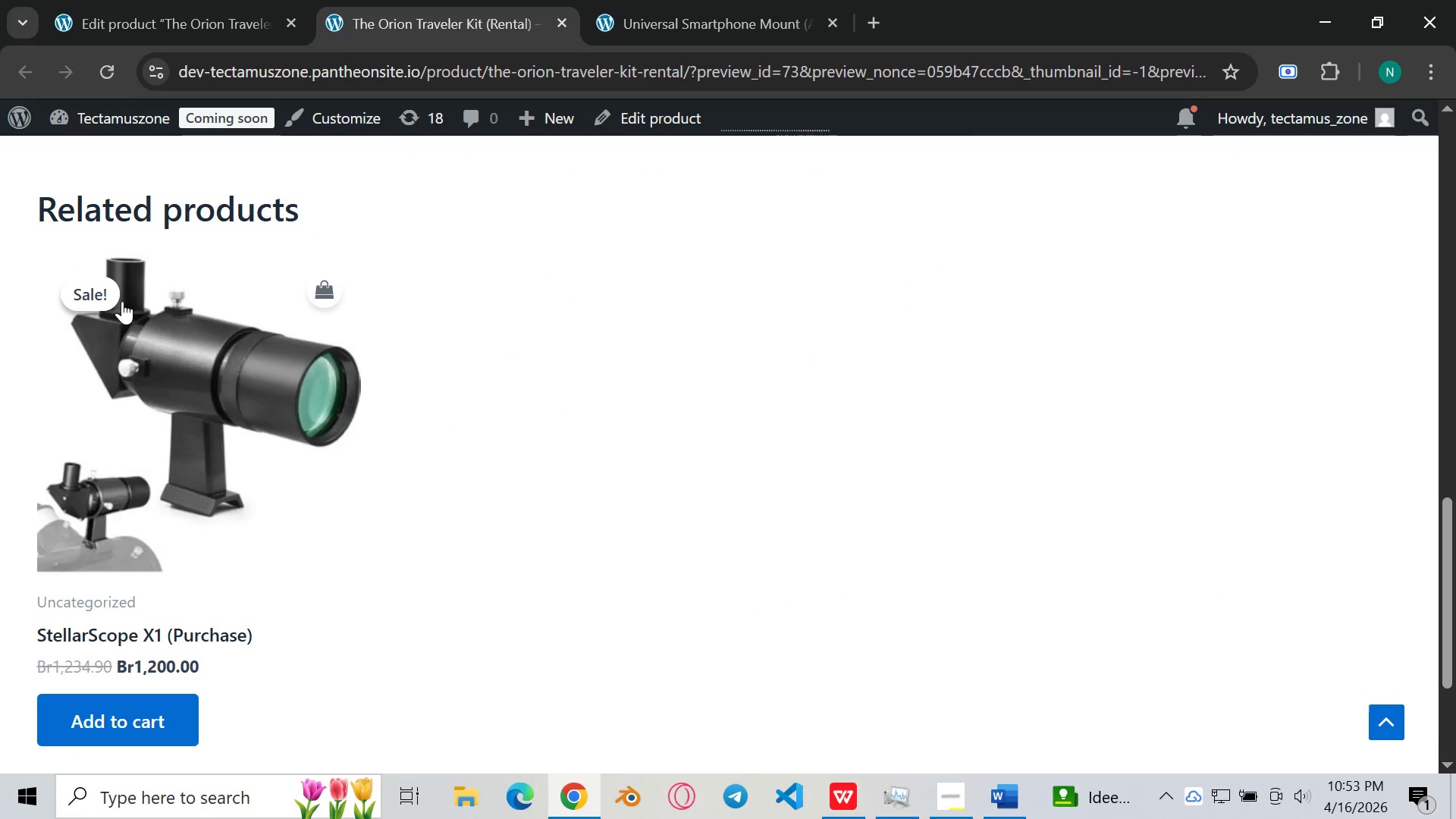 
scroll: coordinate [387, 267], scroll_direction: up, amount: 12.0
 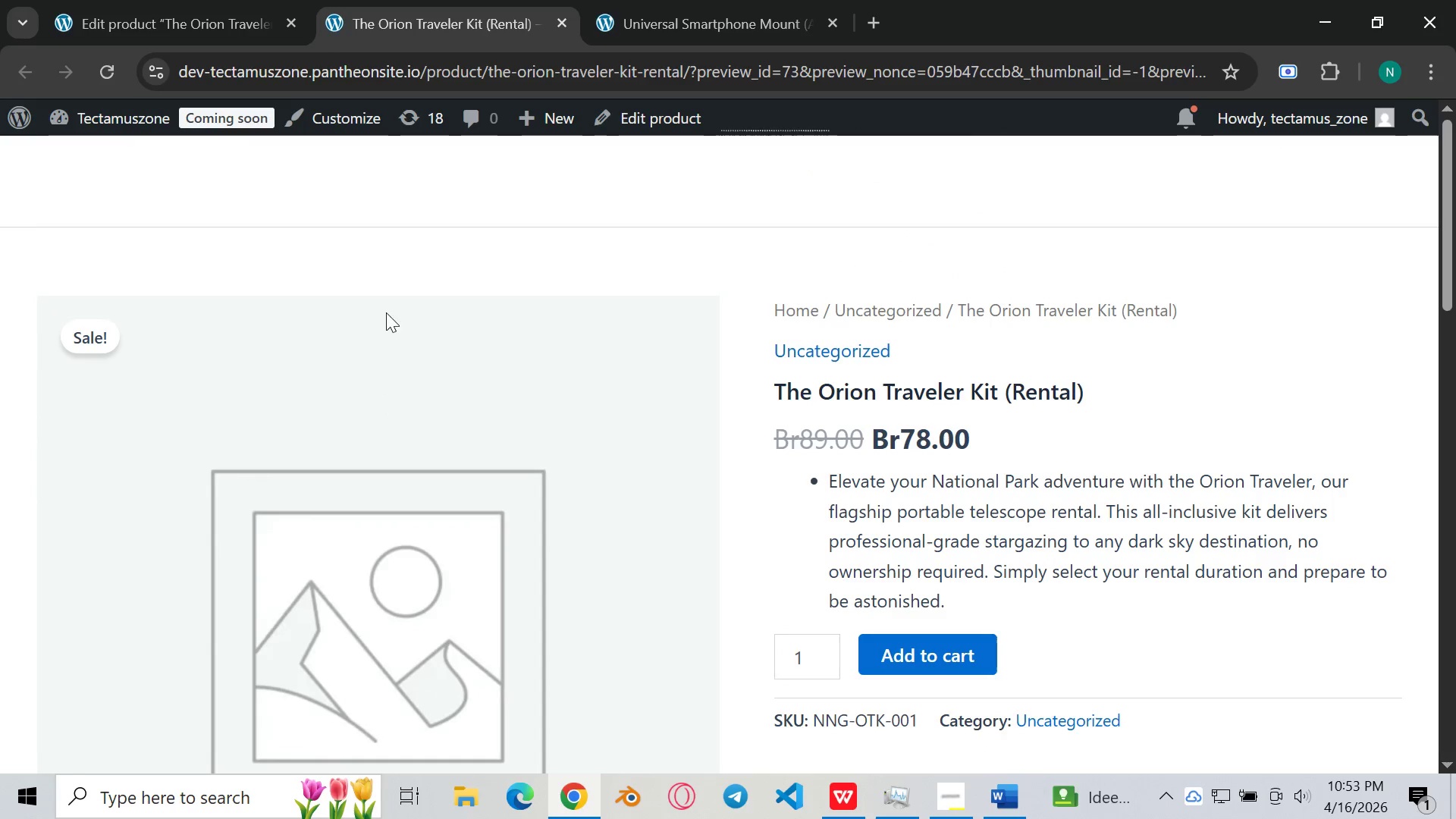 
scroll: coordinate [416, 311], scroll_direction: down, amount: 1.0
 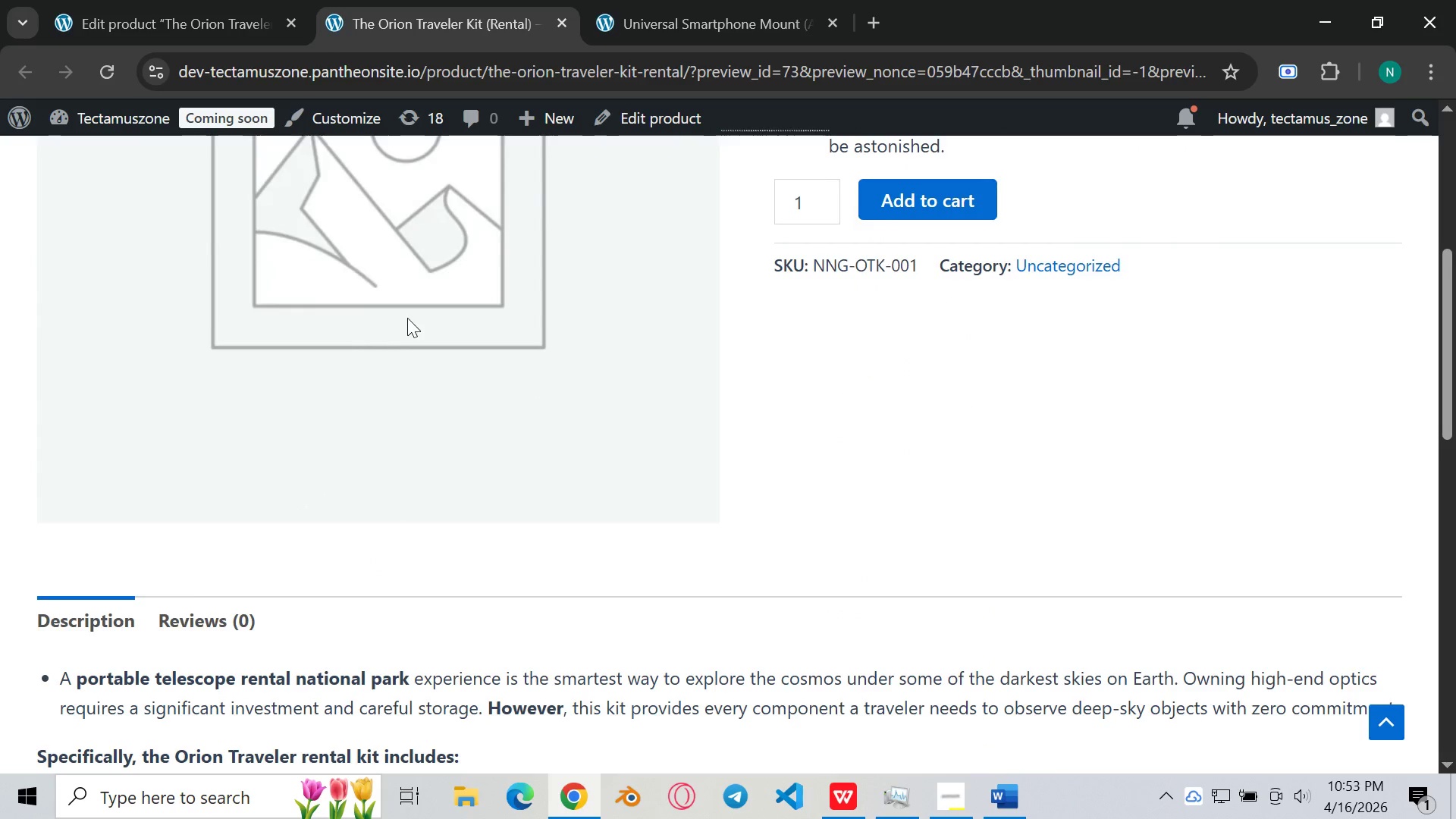 
scroll: coordinate [147, 240], scroll_direction: up, amount: 4.0
 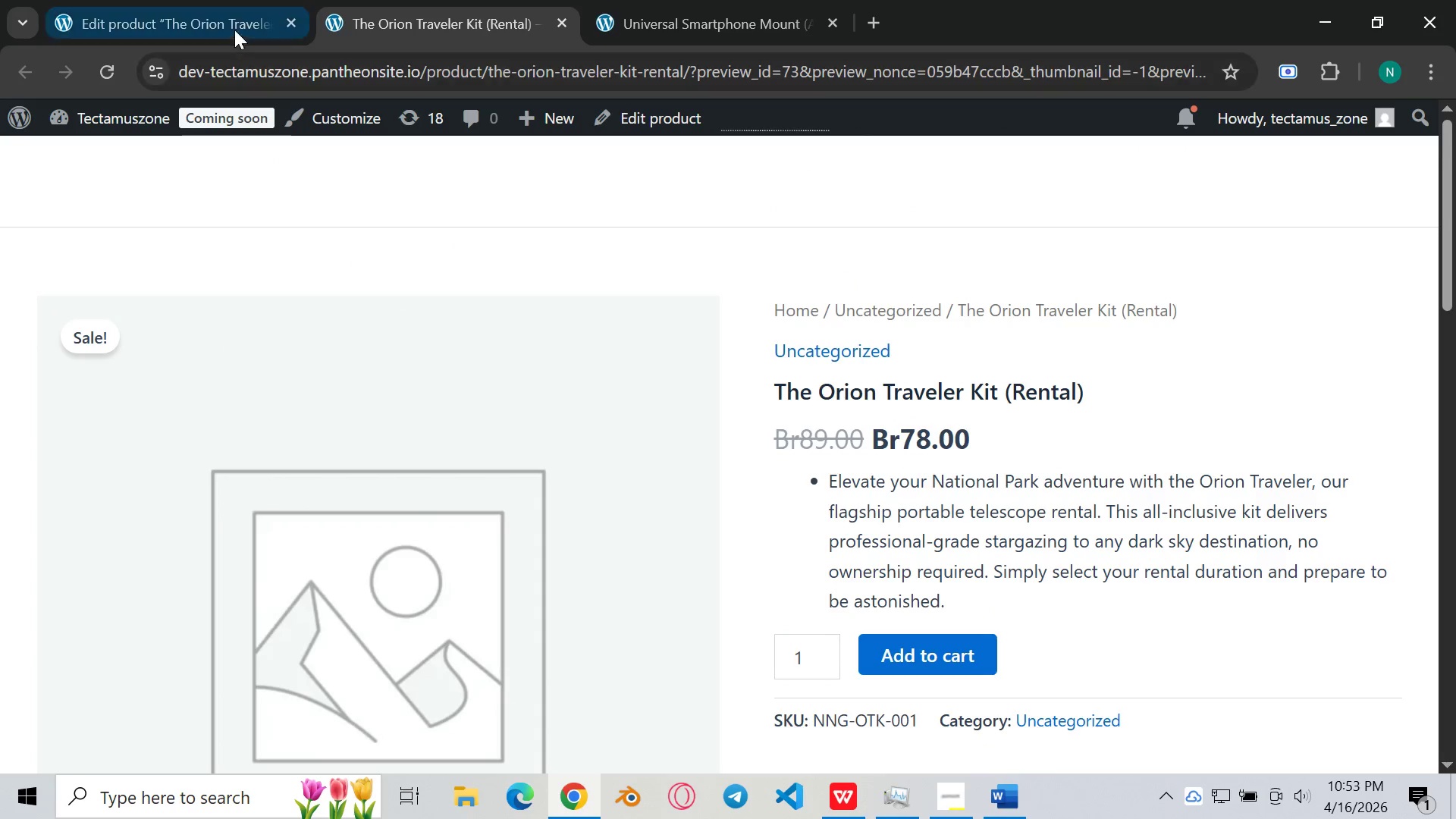 
left_click([199, 0])
 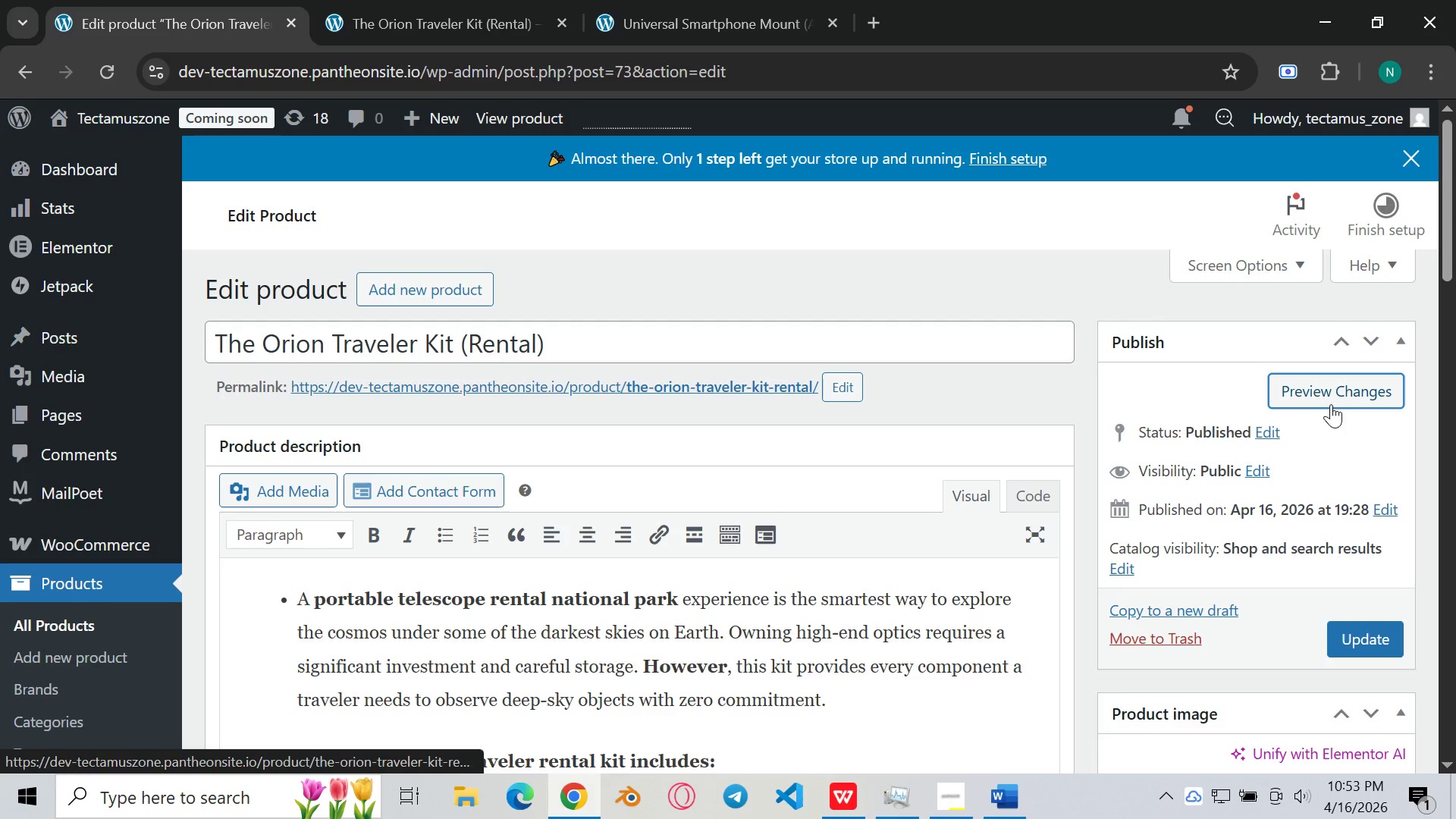 
scroll: coordinate [1313, 413], scroll_direction: up, amount: 2.0
 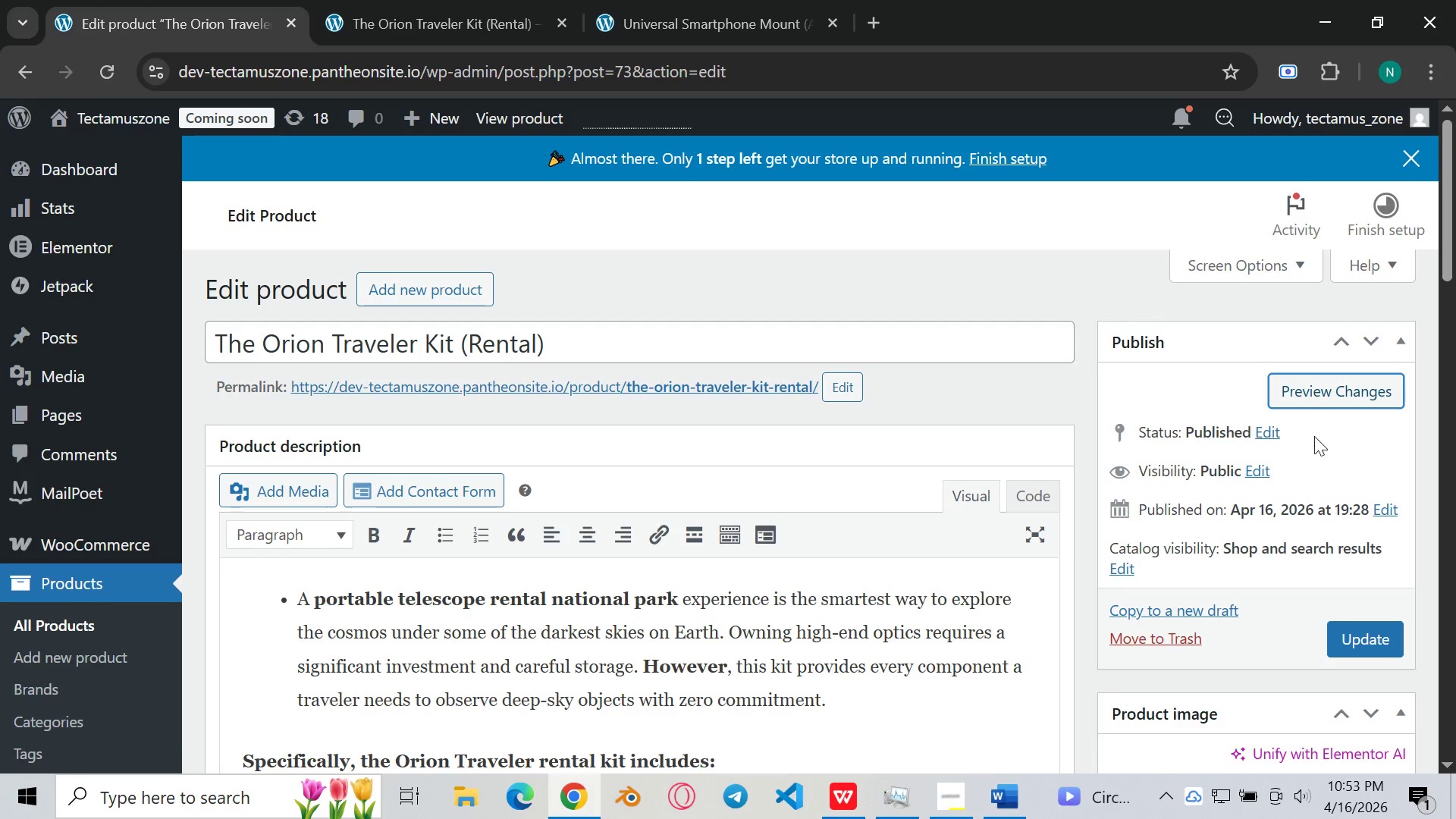 
scroll: coordinate [1323, 464], scroll_direction: down, amount: 3.0
 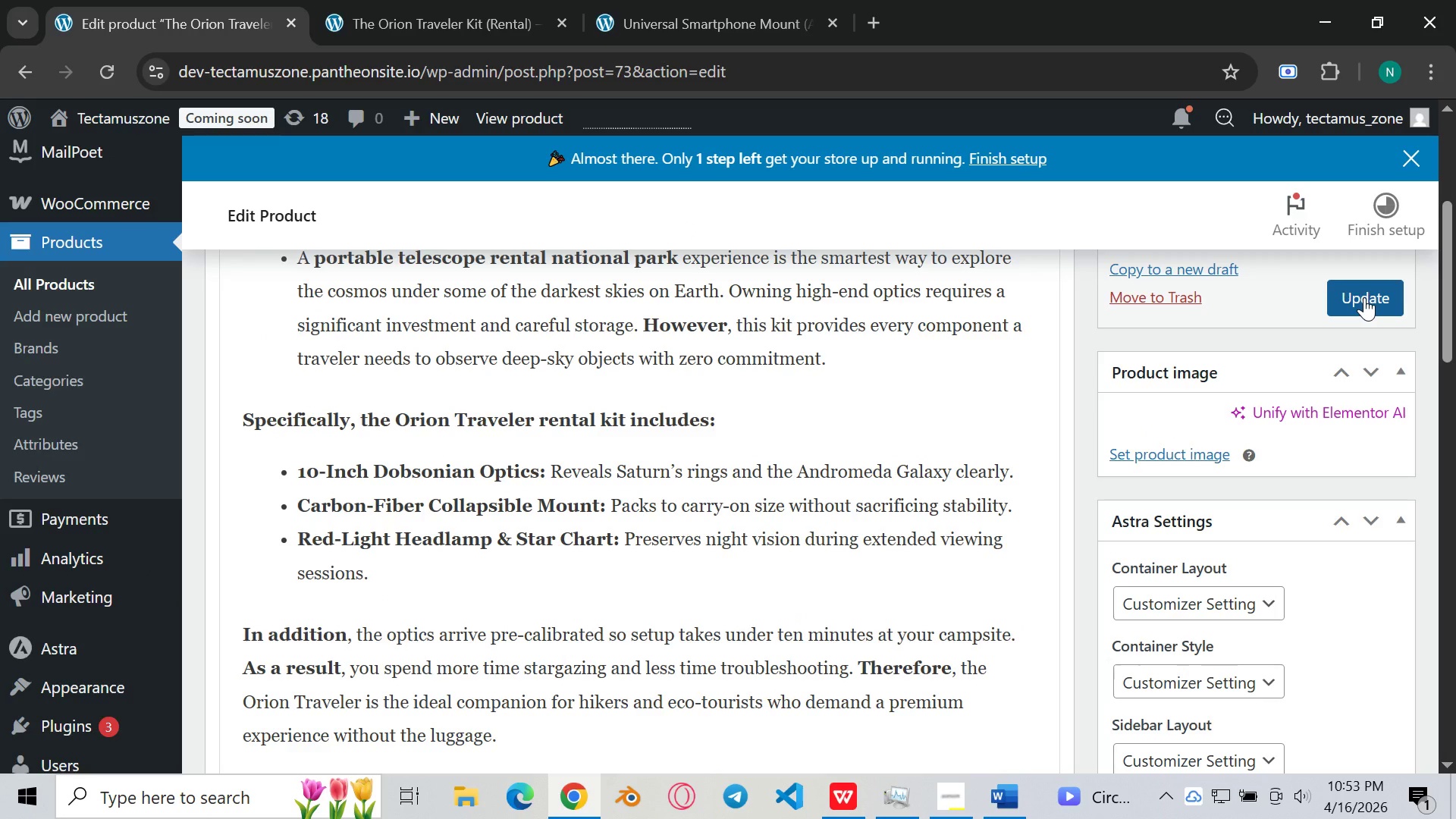 
left_click([1364, 297])
 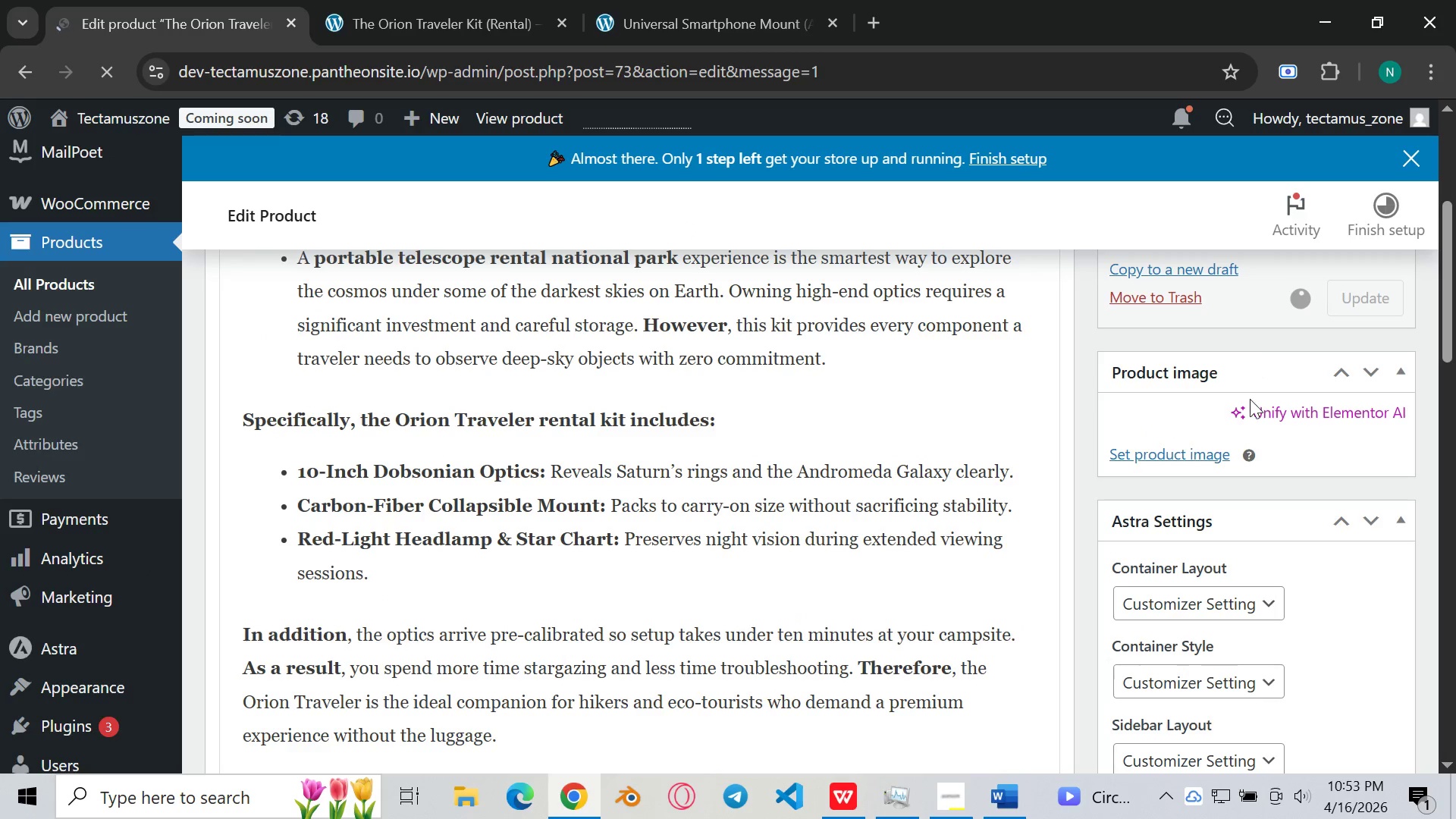 
wait(5.27)
 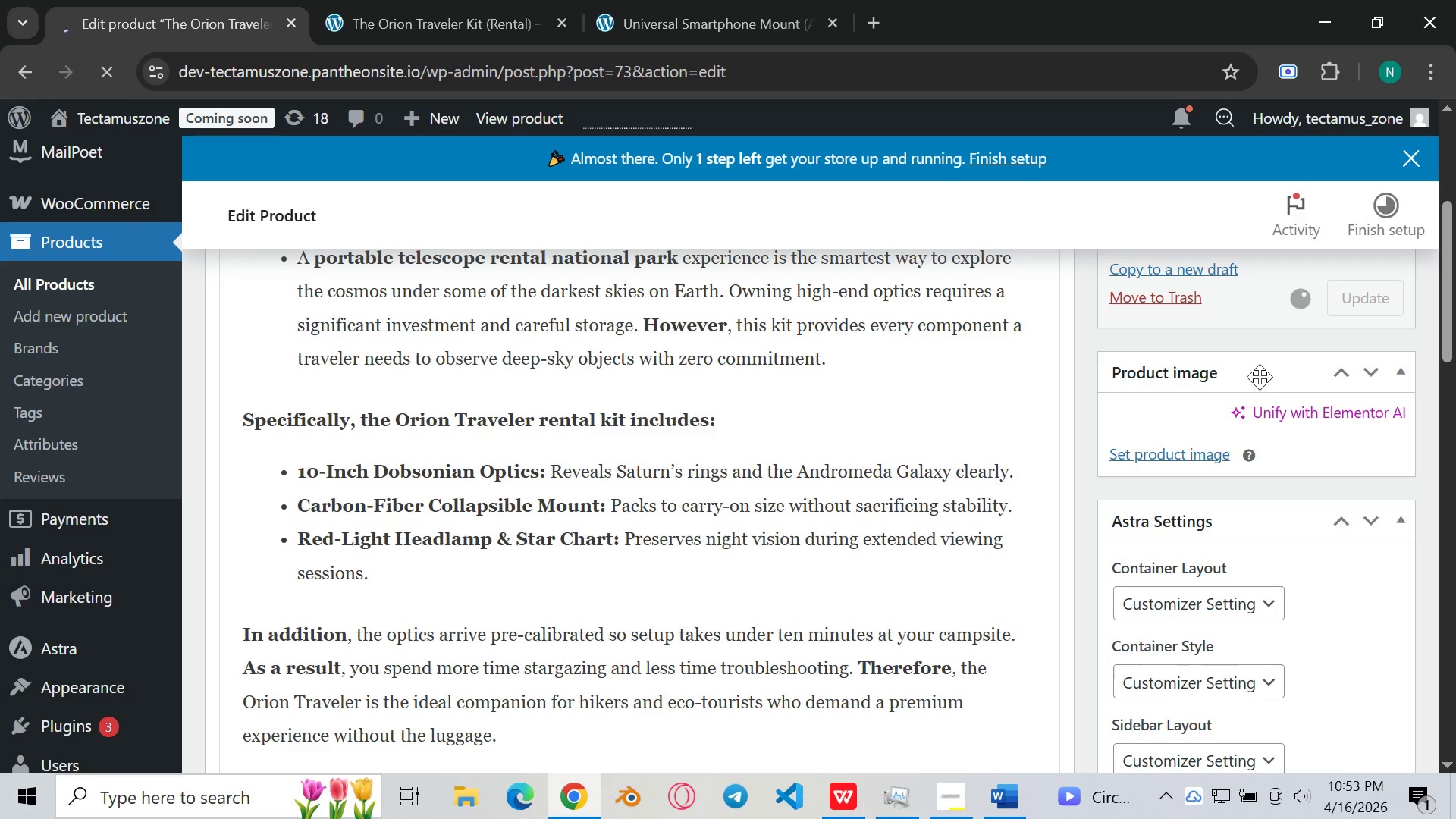 
scroll: coordinate [1215, 449], scroll_direction: up, amount: 2.0
 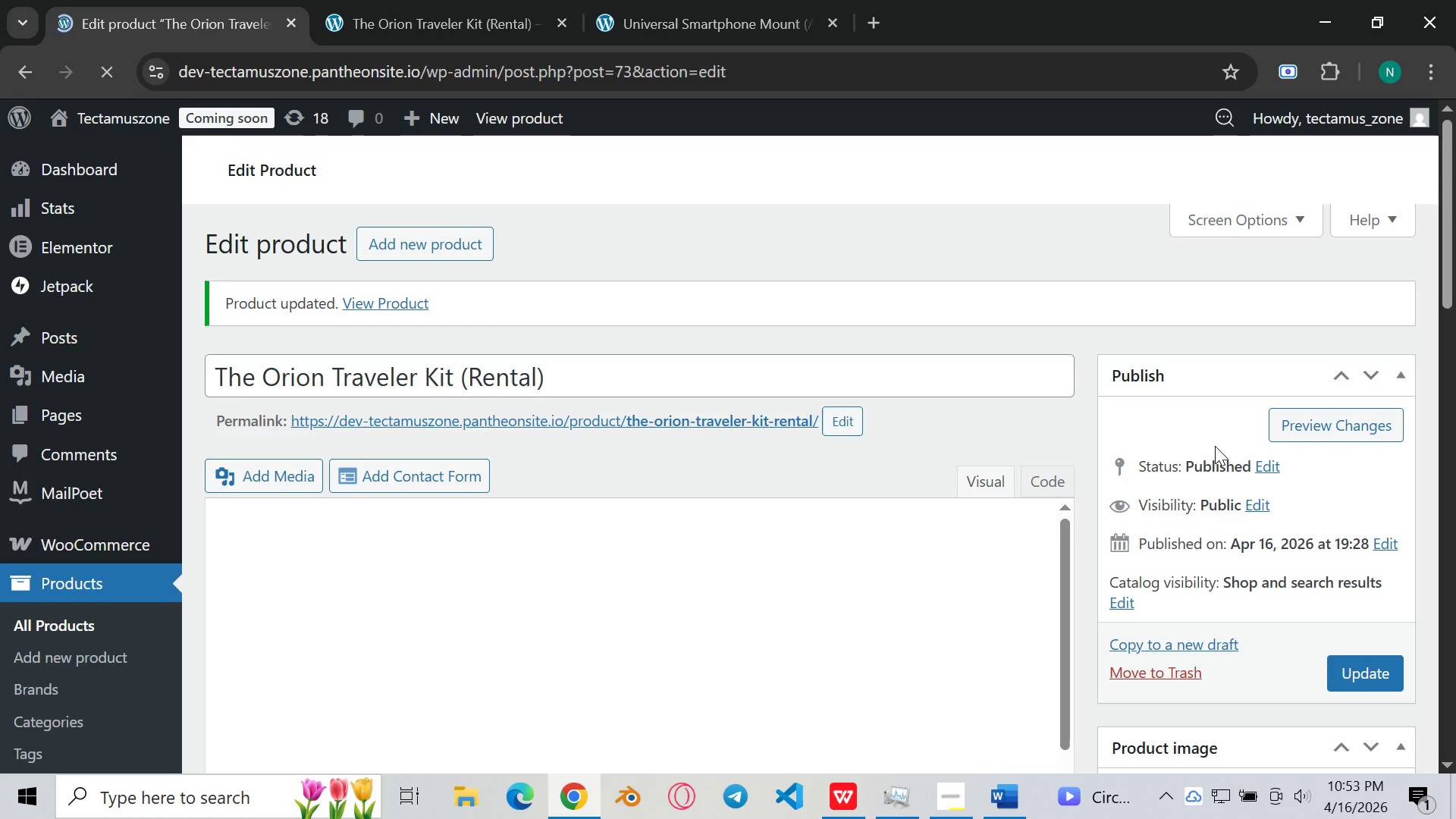 
scroll: coordinate [1215, 446], scroll_direction: down, amount: 2.0
 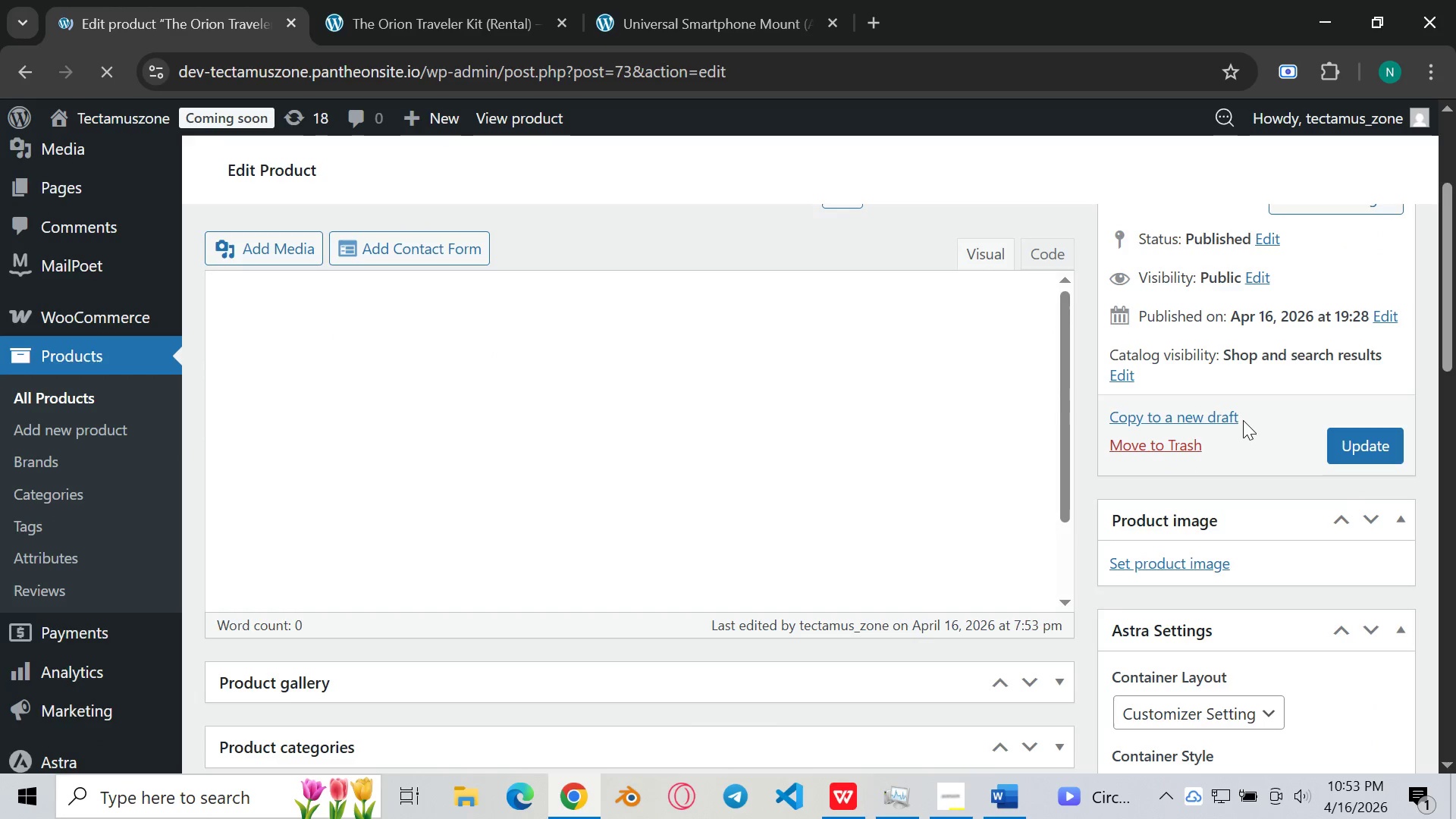 
scroll: coordinate [1243, 420], scroll_direction: up, amount: 1.0
 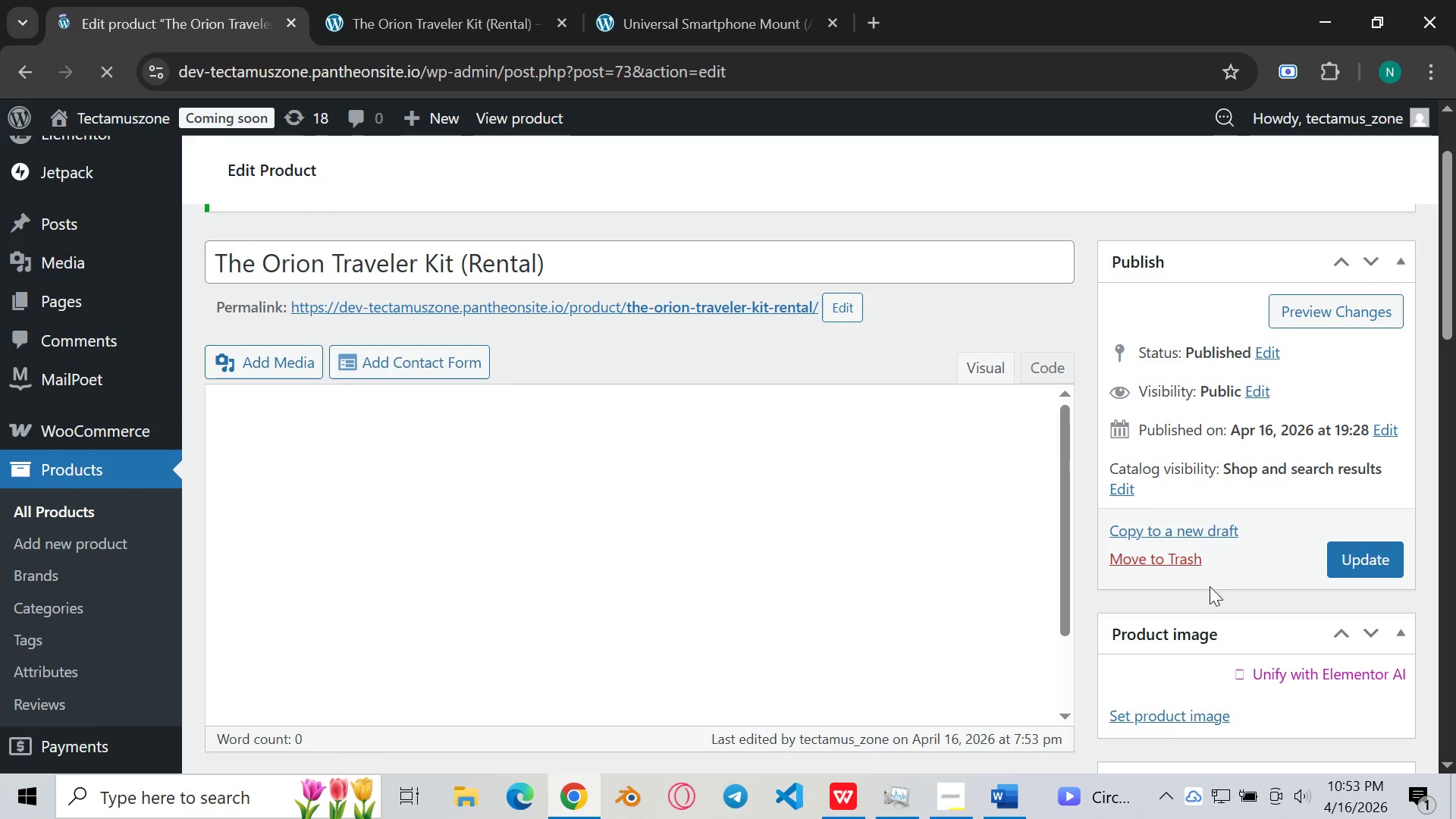 
scroll: coordinate [1213, 569], scroll_direction: down, amount: 1.0
 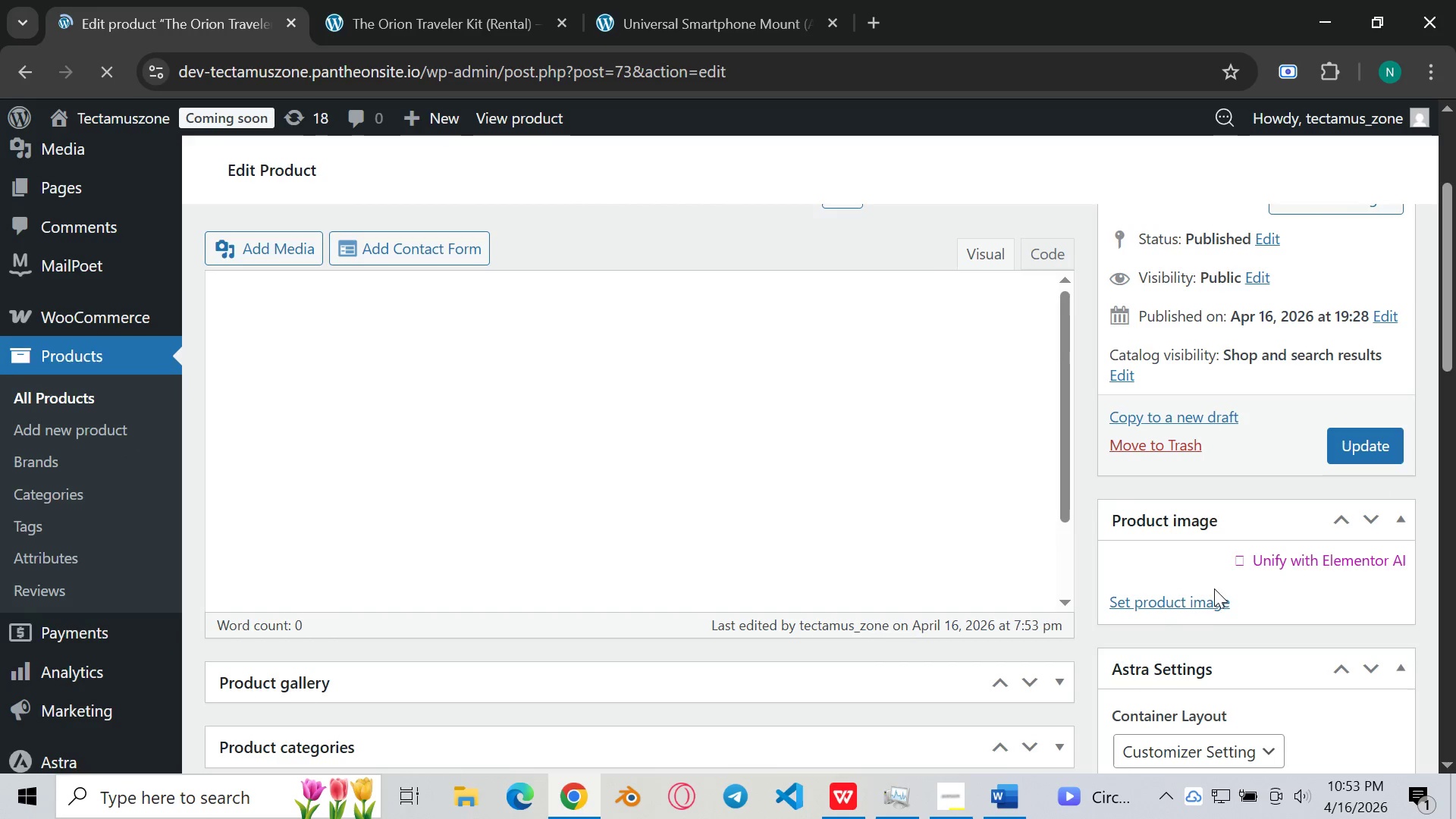 
left_click([1194, 605])
 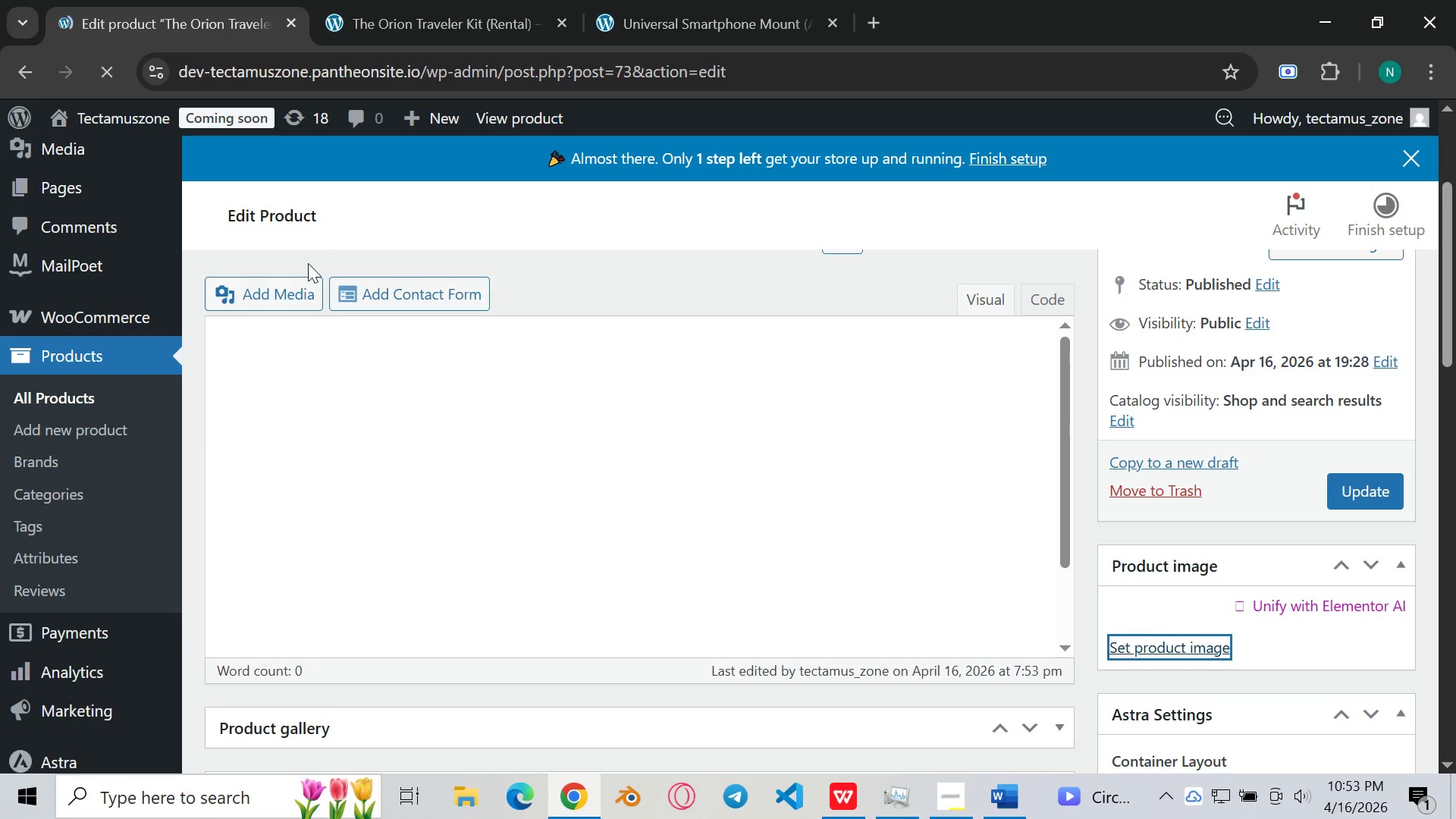 
scroll: coordinate [1159, 513], scroll_direction: down, amount: 2.0
 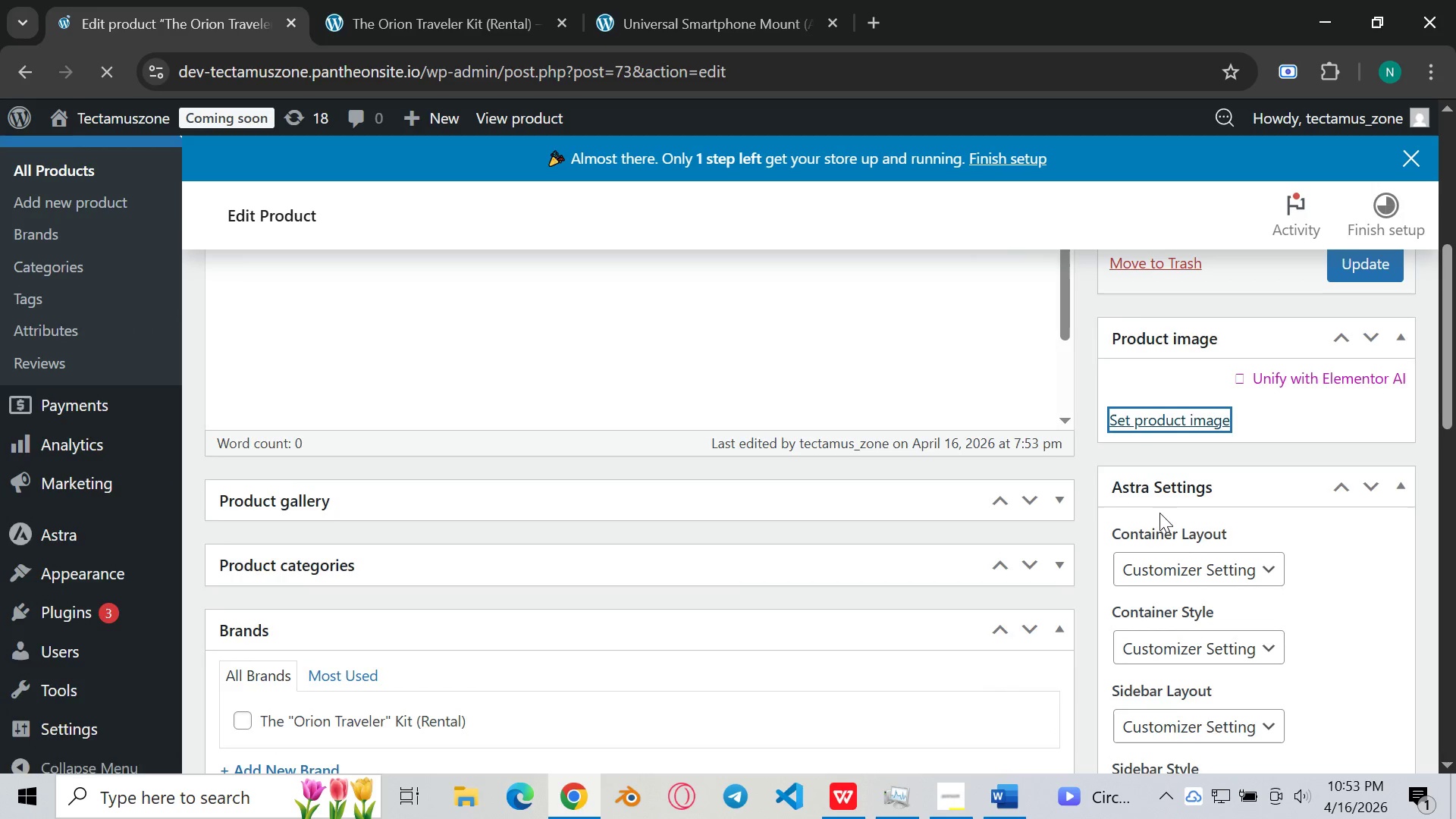 
scroll: coordinate [1159, 513], scroll_direction: up, amount: 1.0
 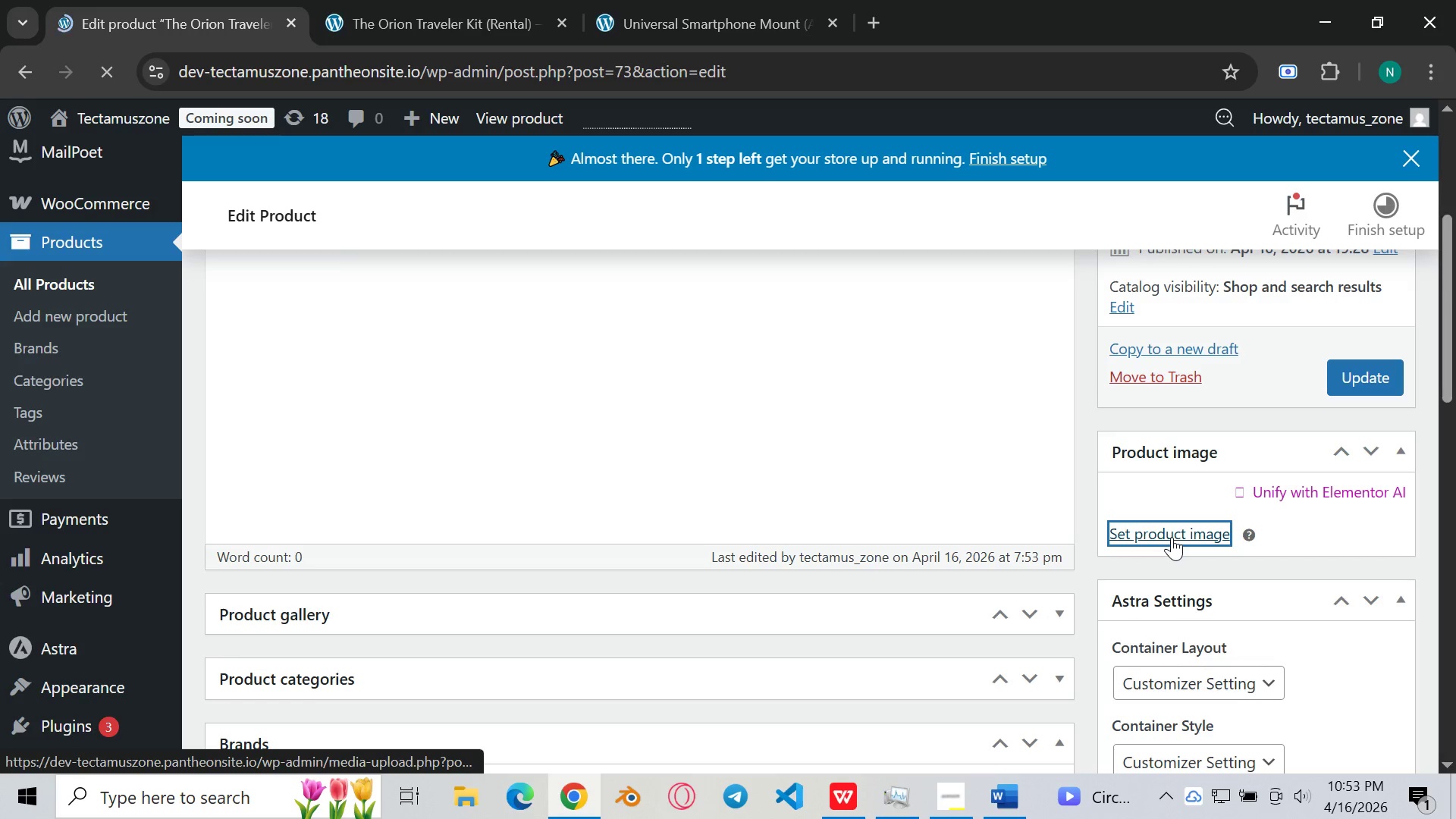 
left_click([1172, 537])
 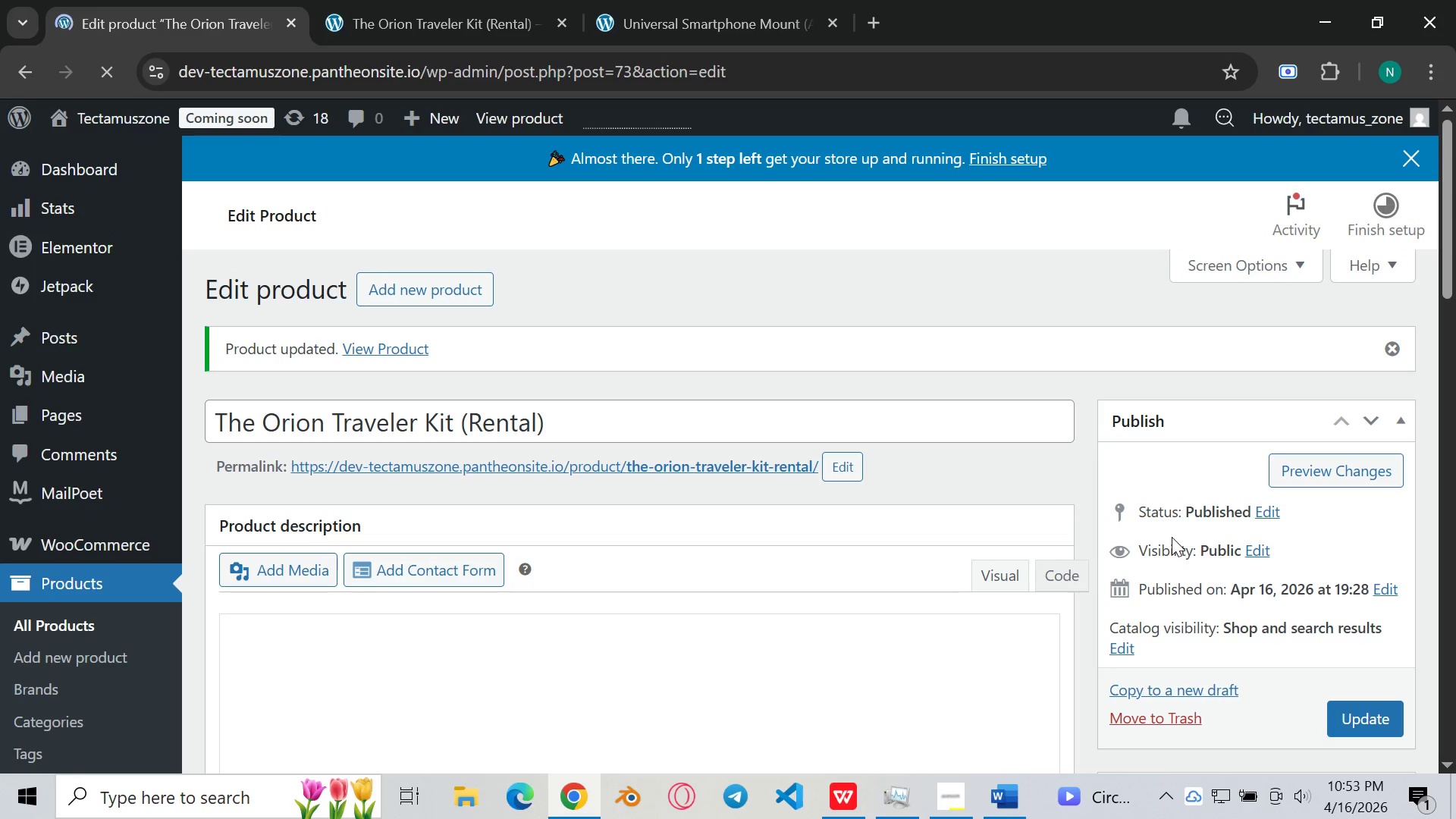 
scroll: coordinate [1172, 537], scroll_direction: down, amount: 3.0
 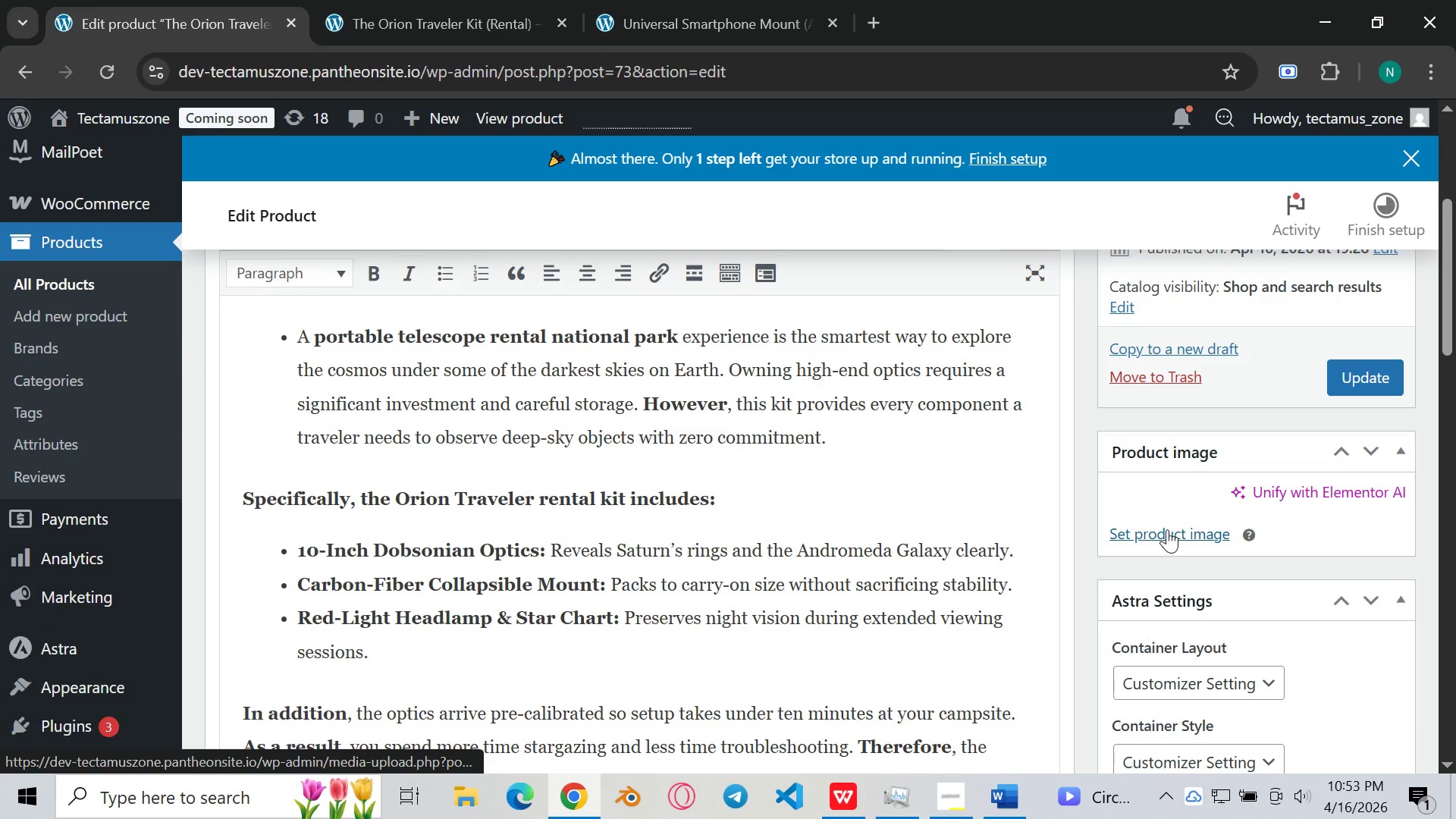 
left_click([1167, 529])
 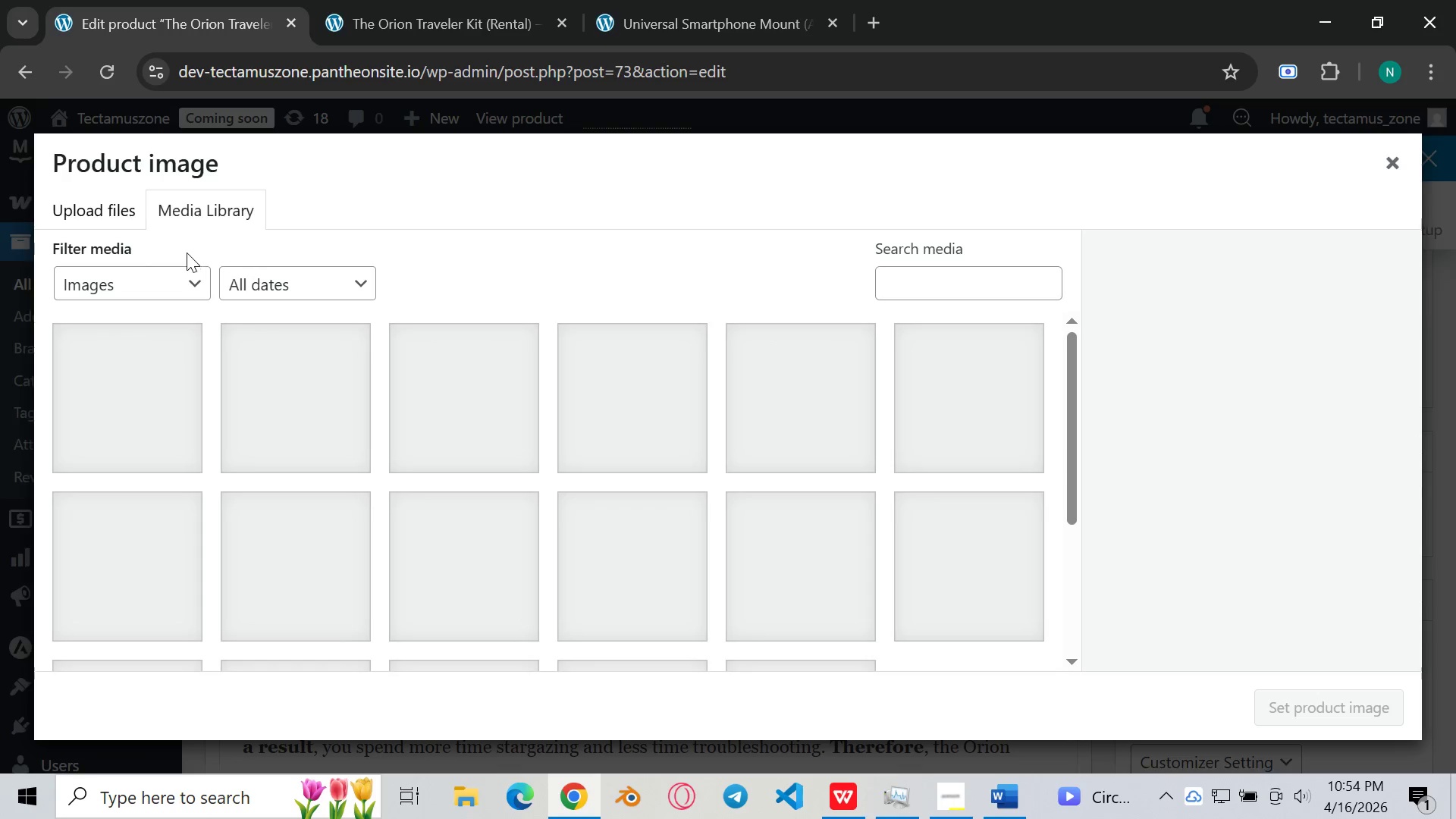 
left_click([106, 202])
 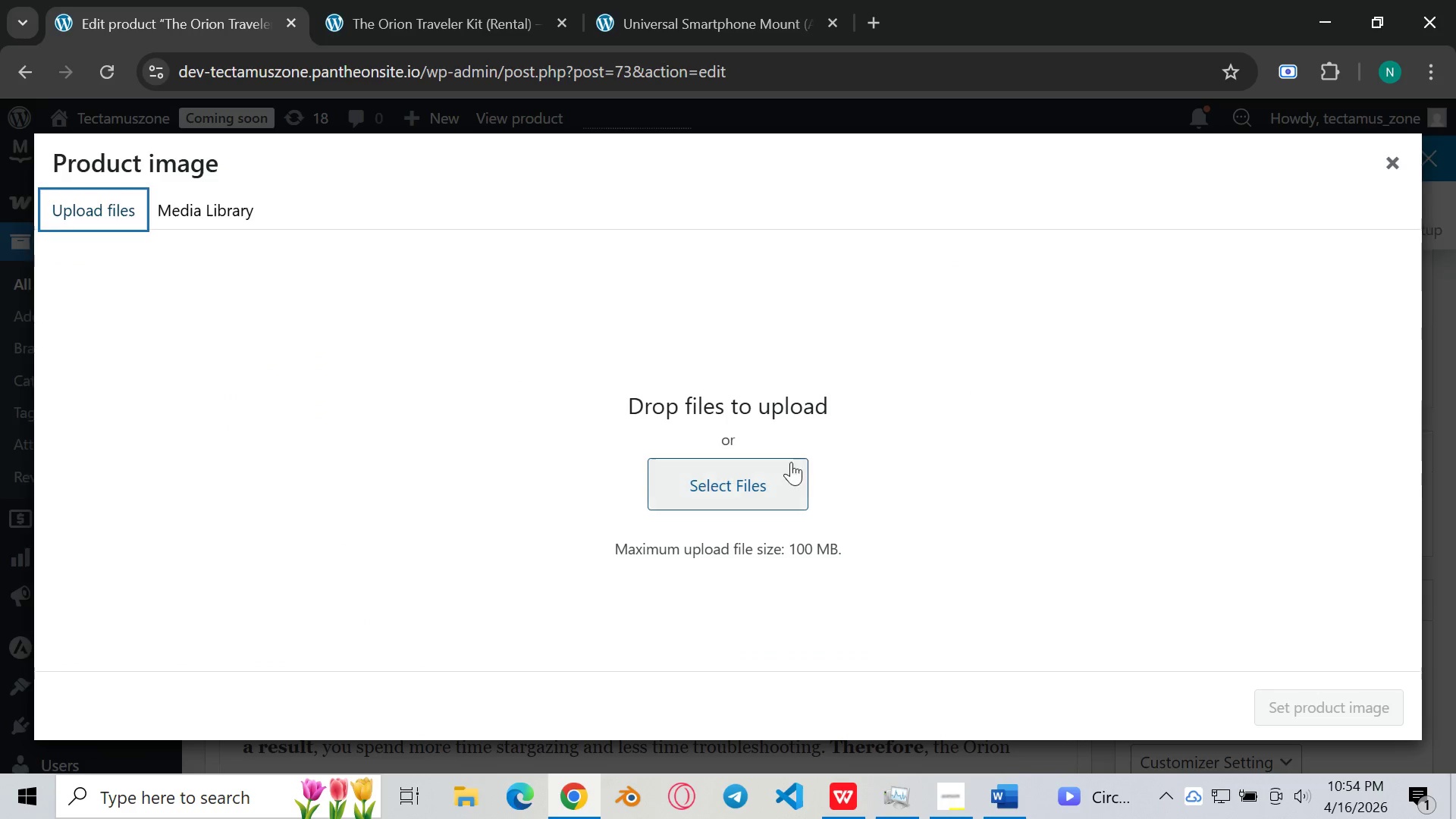 
left_click([777, 487])
 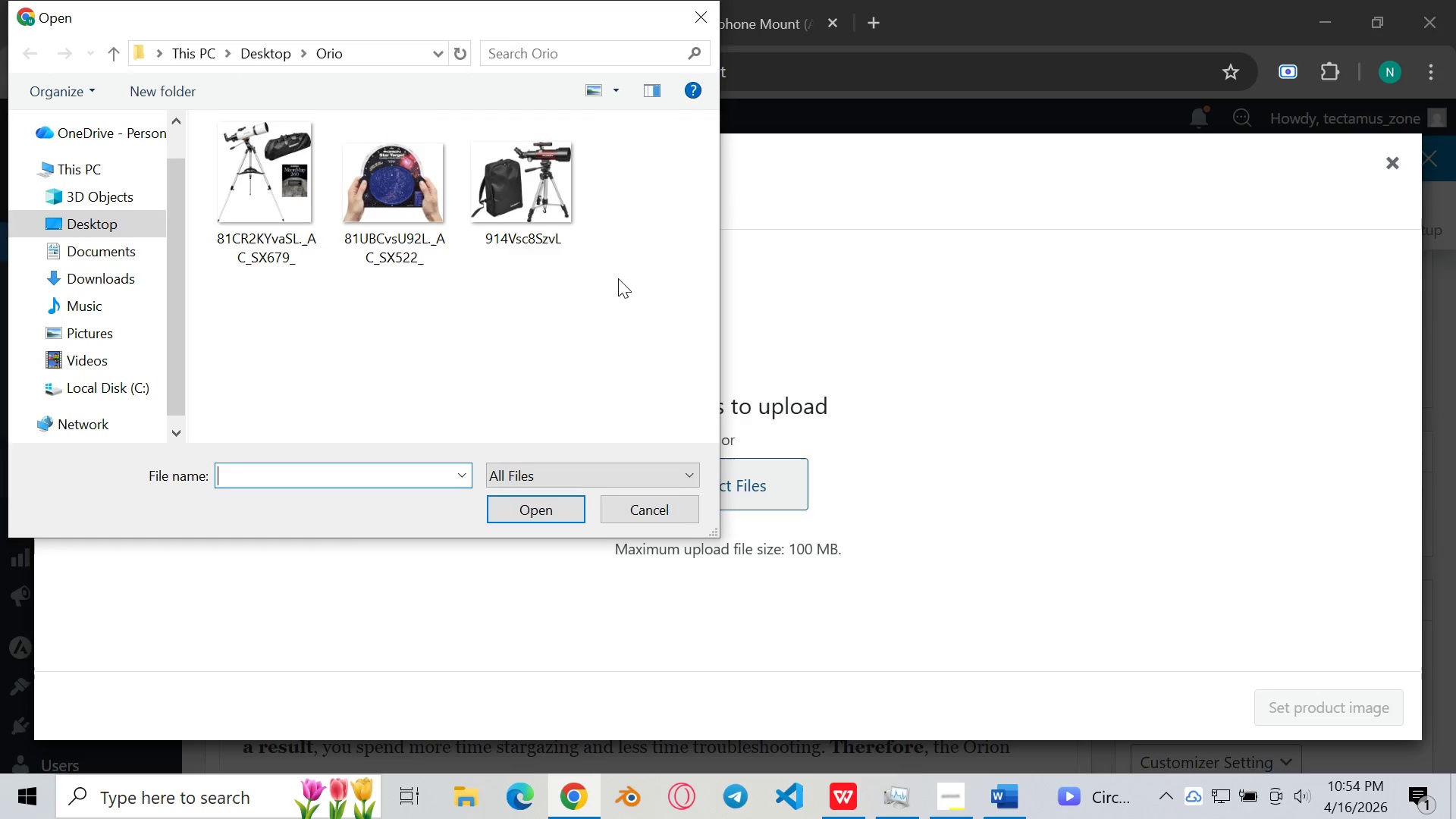 
mouse_move([504, 231])
 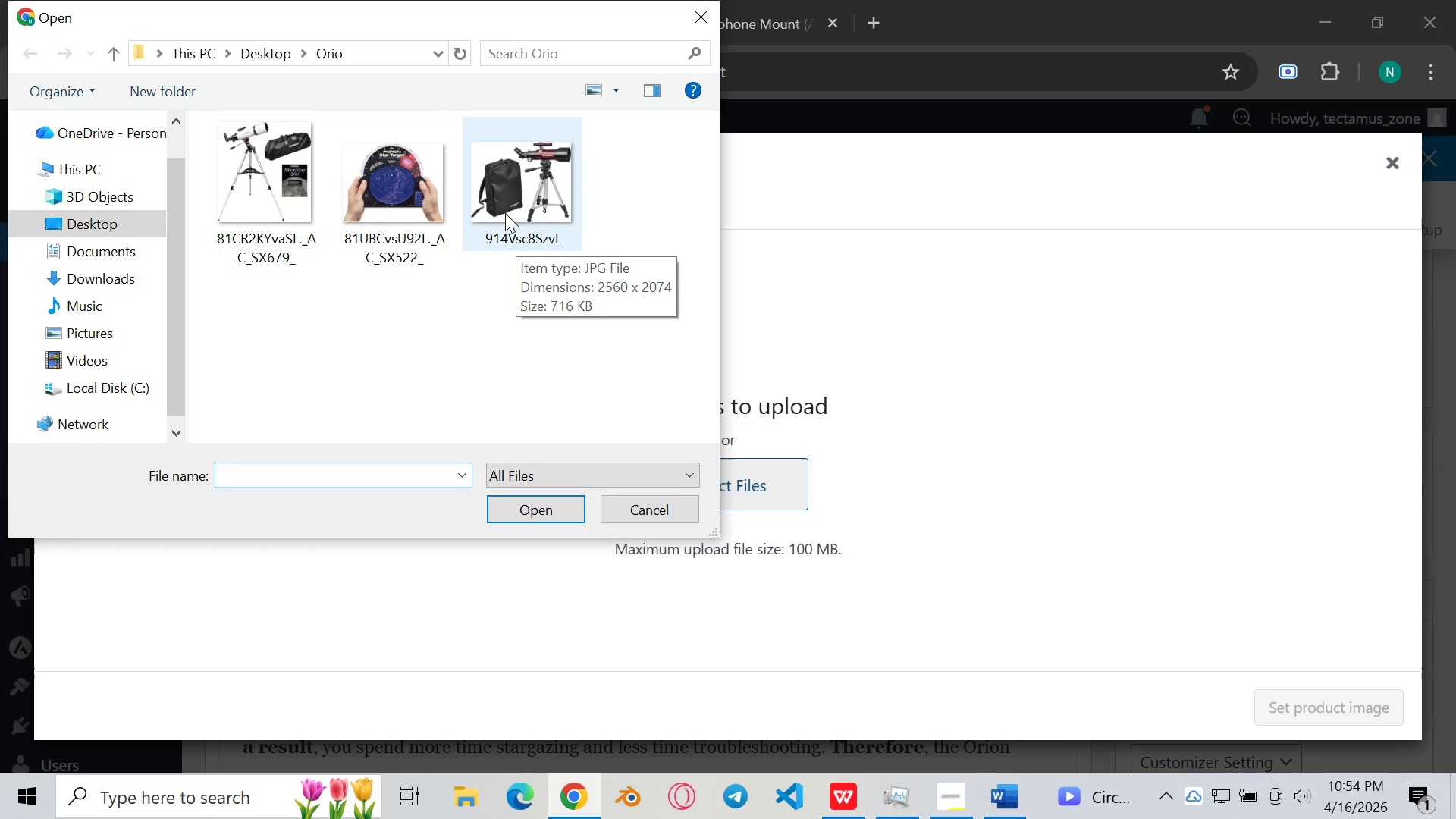 
left_click([505, 213])
 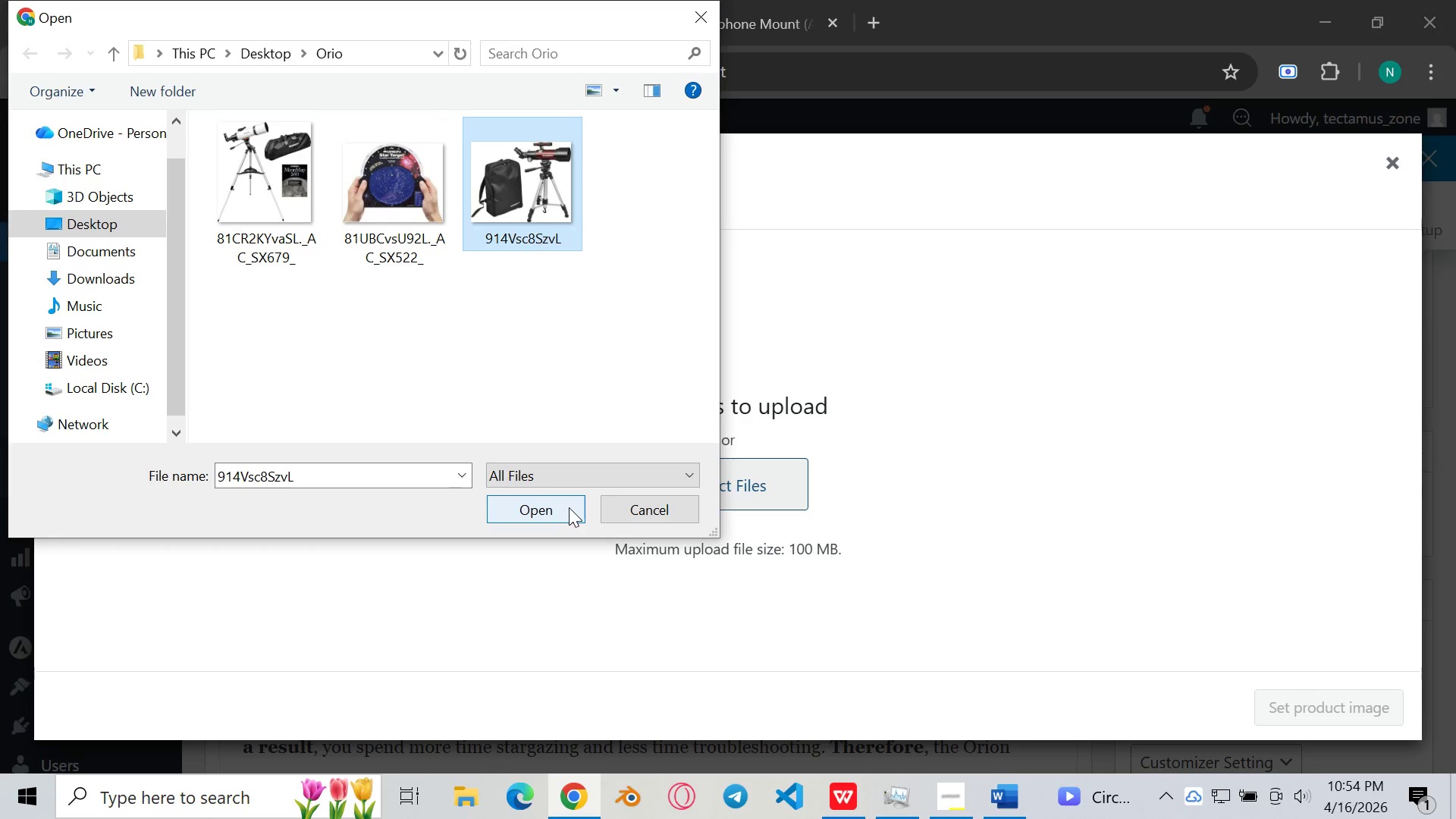 
left_click([568, 507])
 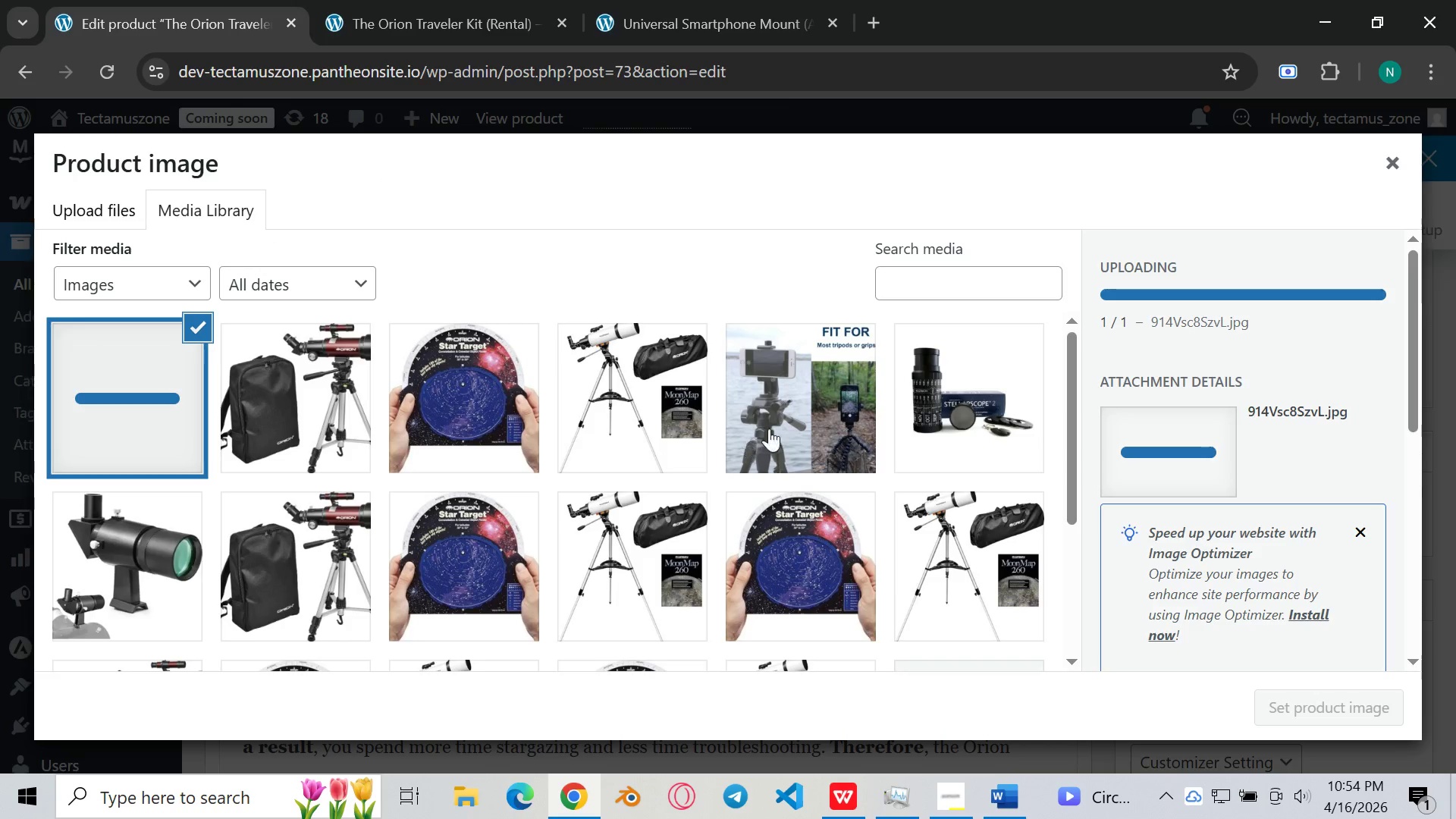 
scroll: coordinate [1187, 435], scroll_direction: down, amount: 10.0
 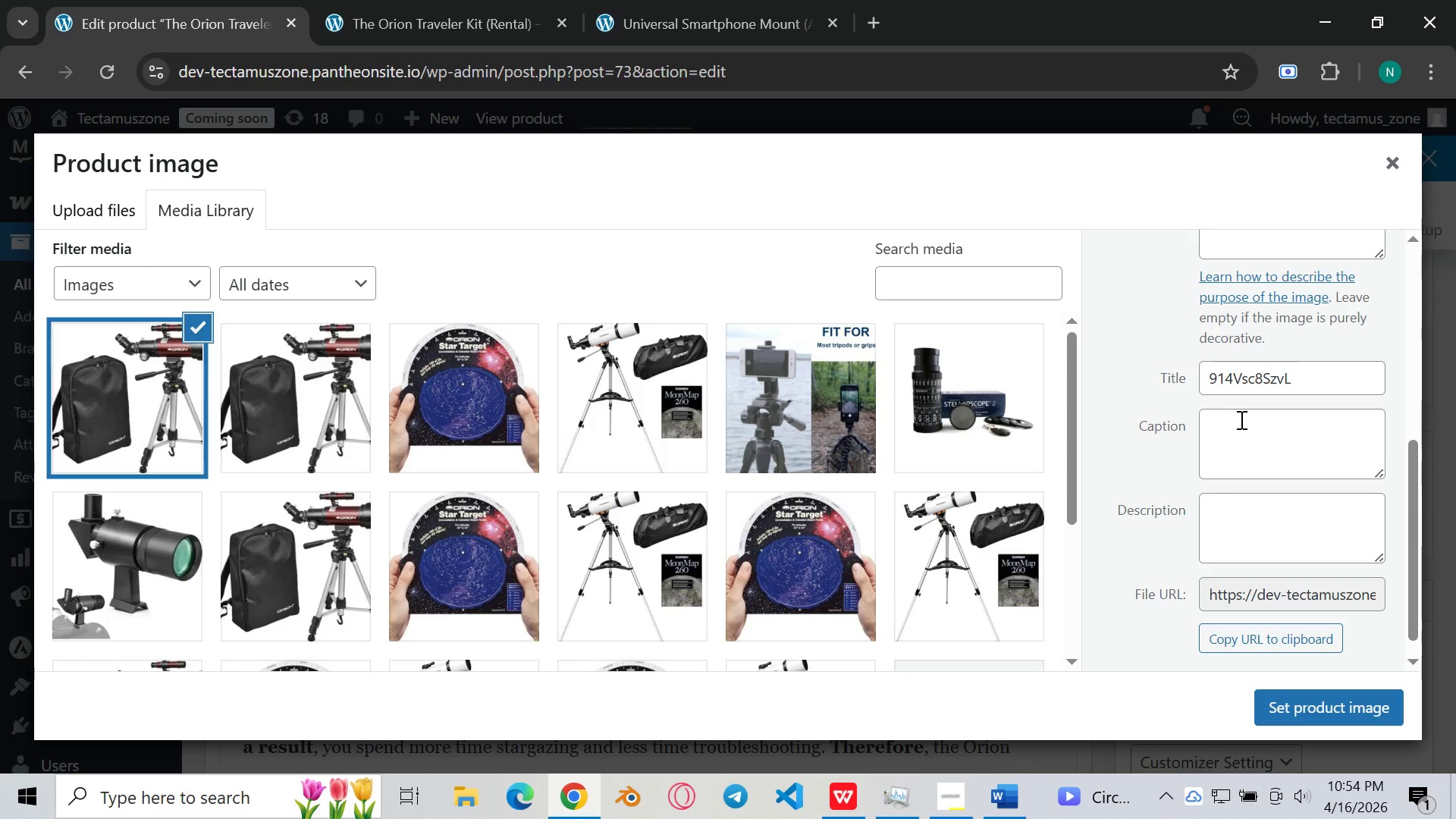 
left_click([1240, 419])
 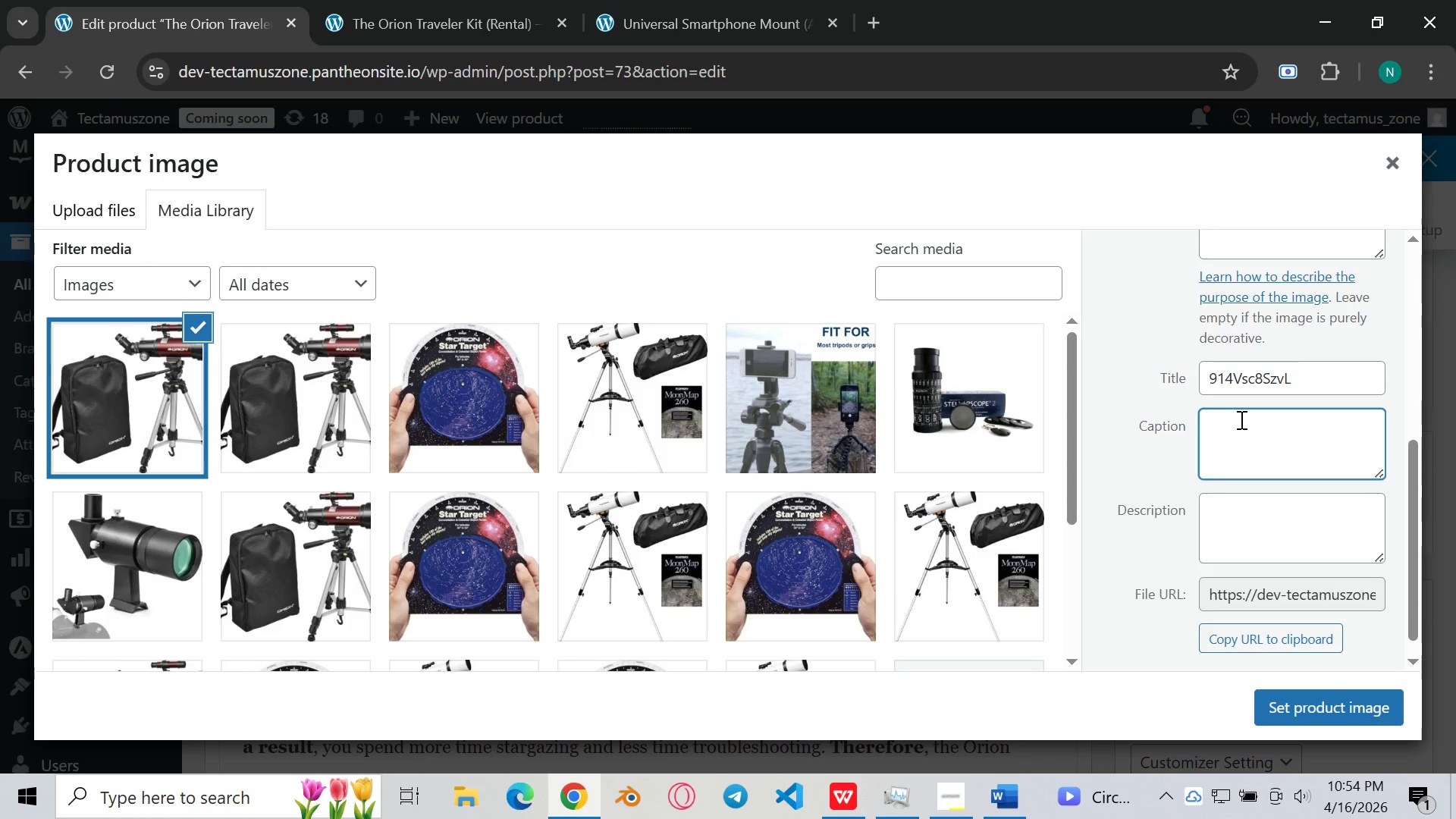 
scroll: coordinate [1240, 419], scroll_direction: down, amount: 1.0
 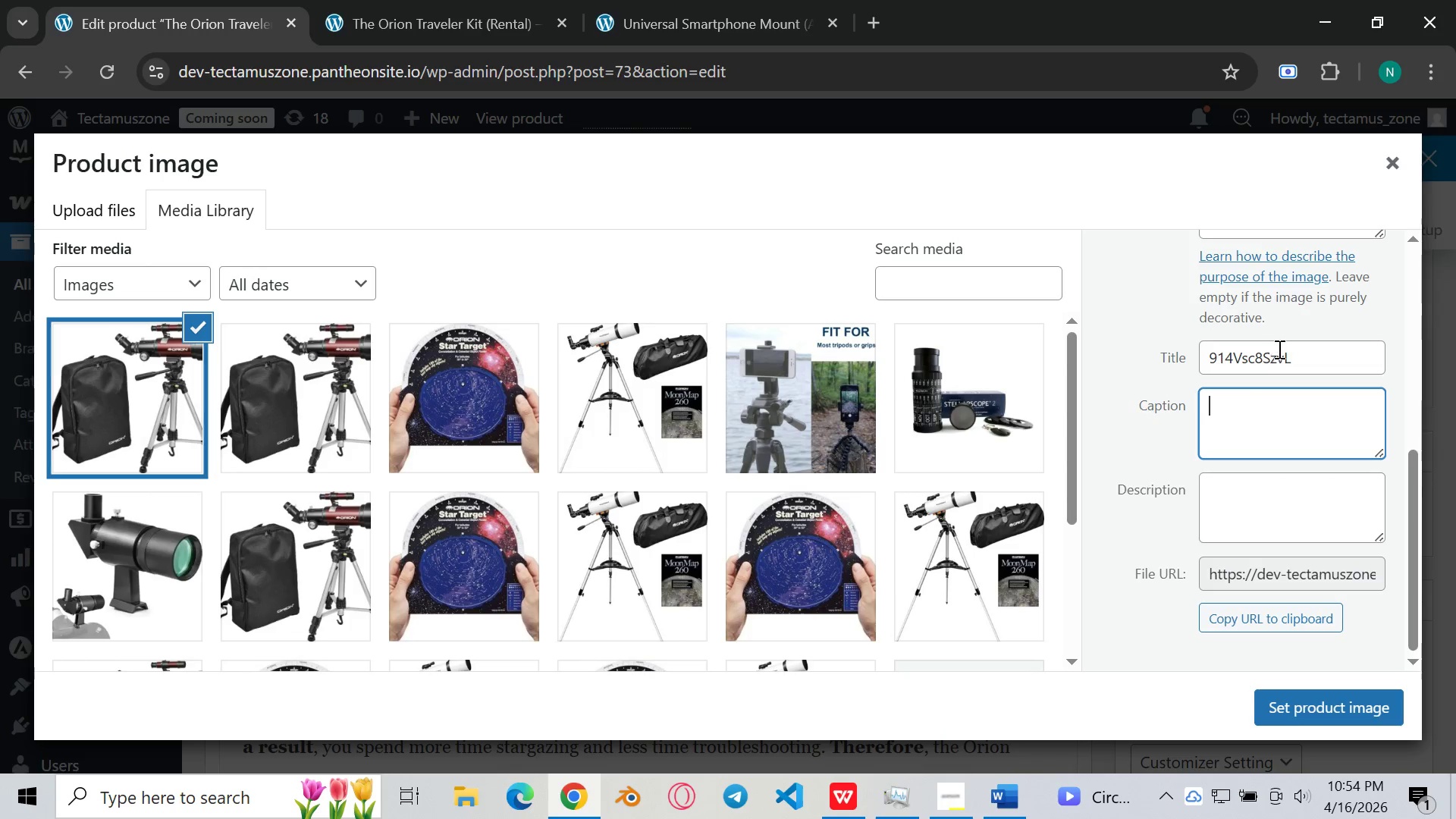 
left_click_drag(start_coordinate=[1310, 359], to_coordinate=[1192, 382])
 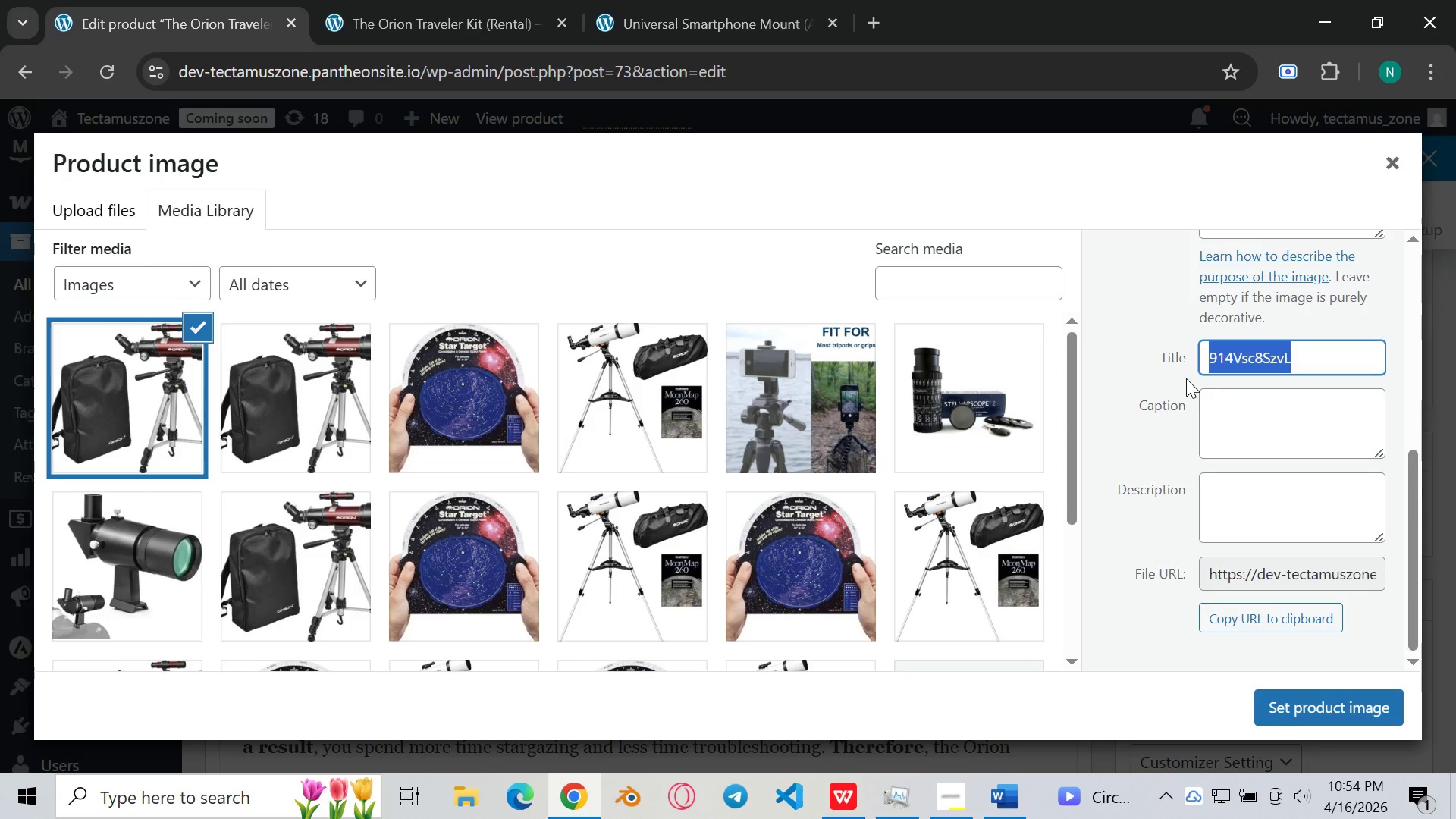 
type(orion traveler Kit RENTal)
 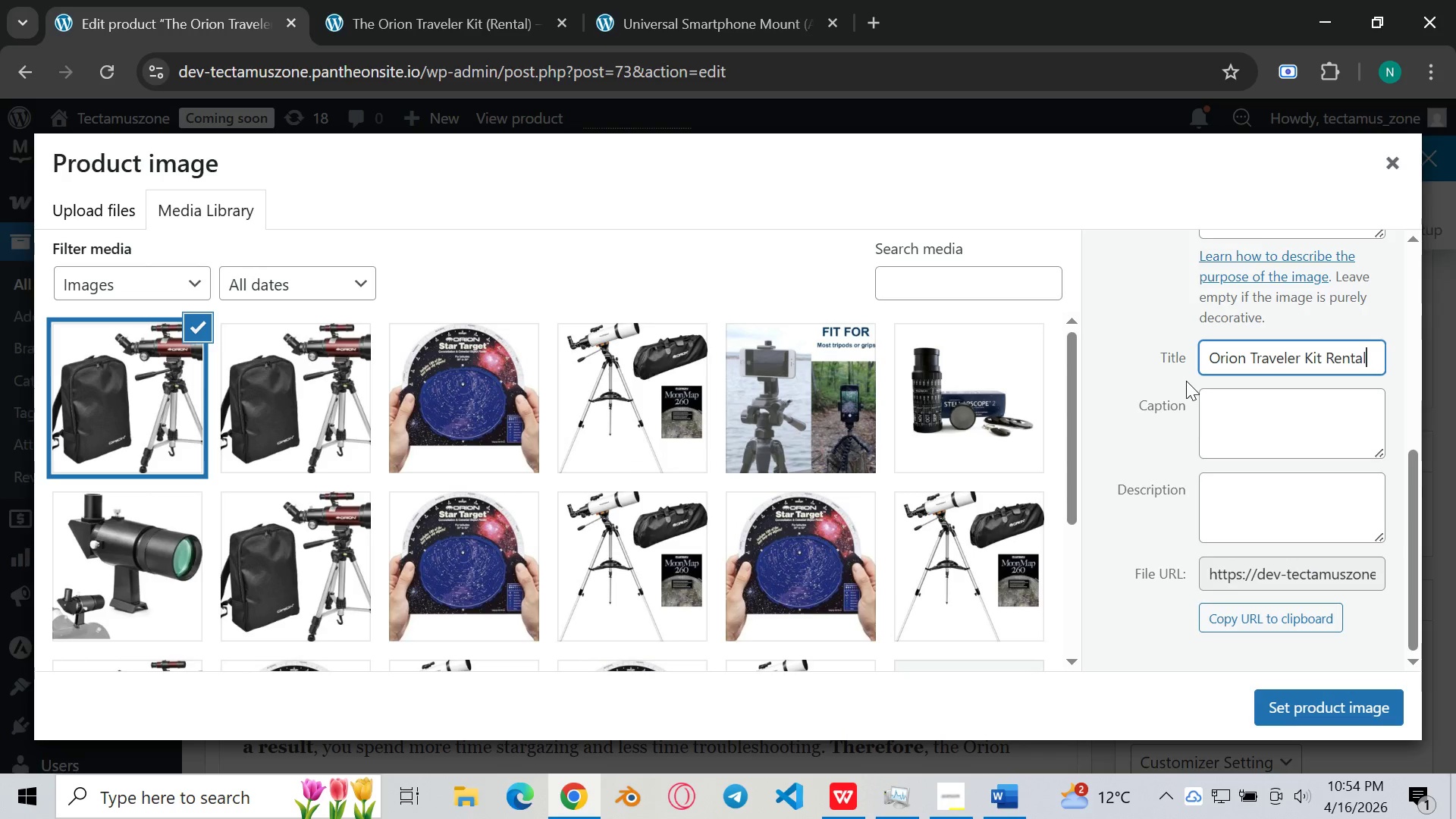 
wait(7.08)
 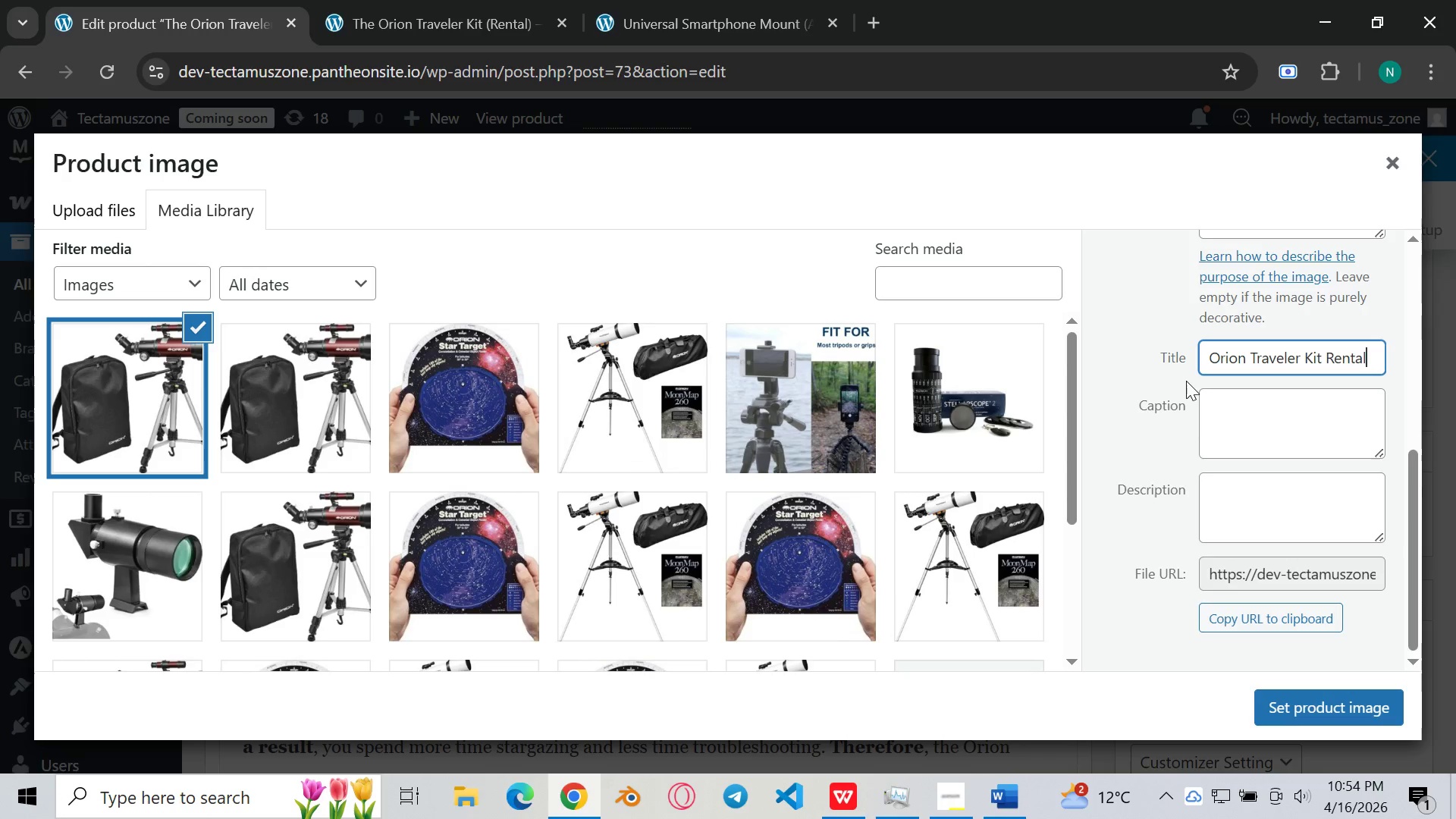 
key(Space)
 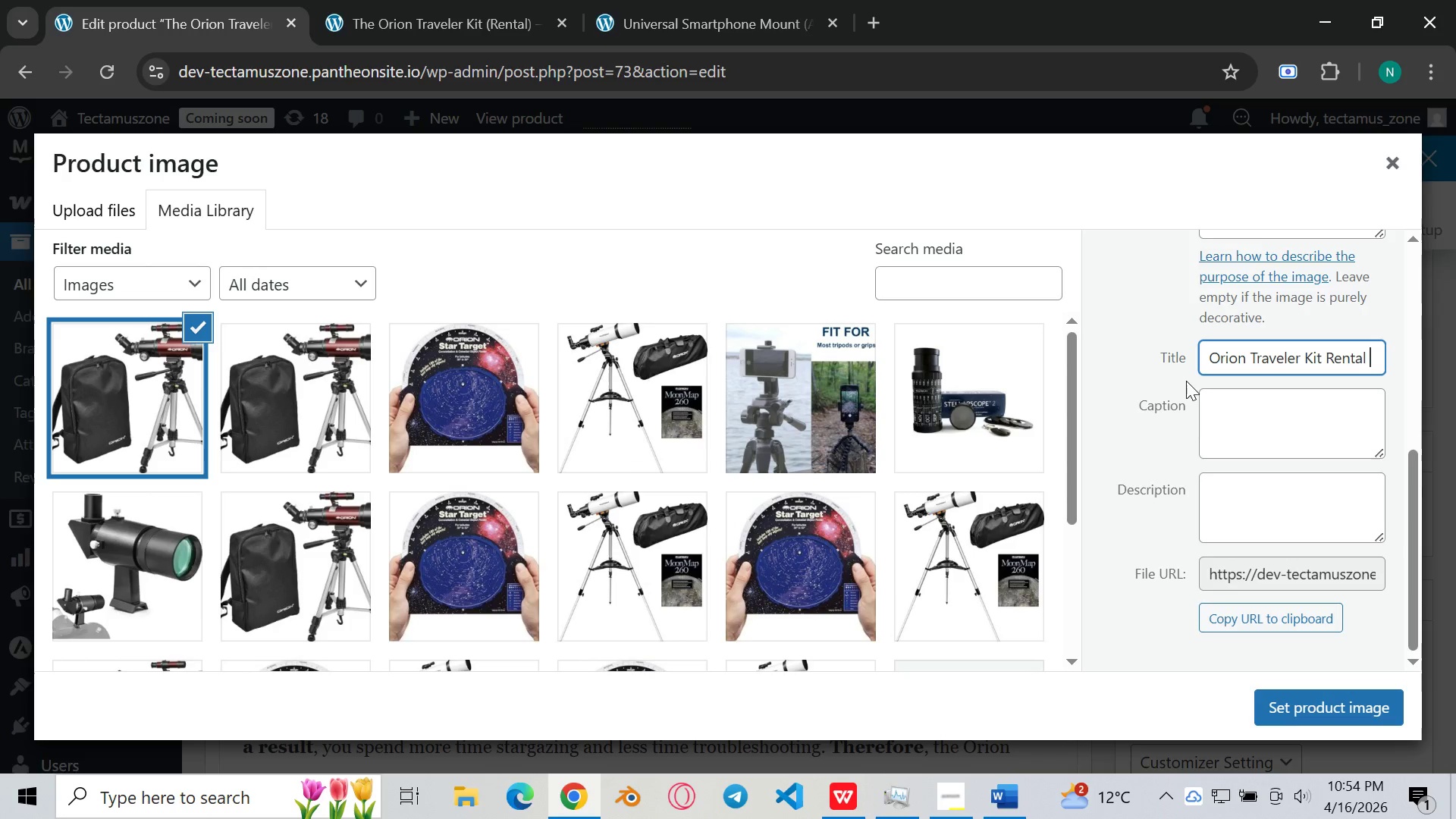 
type(NEBUla NOmad B)
key(Backspace)
type(Gear)
 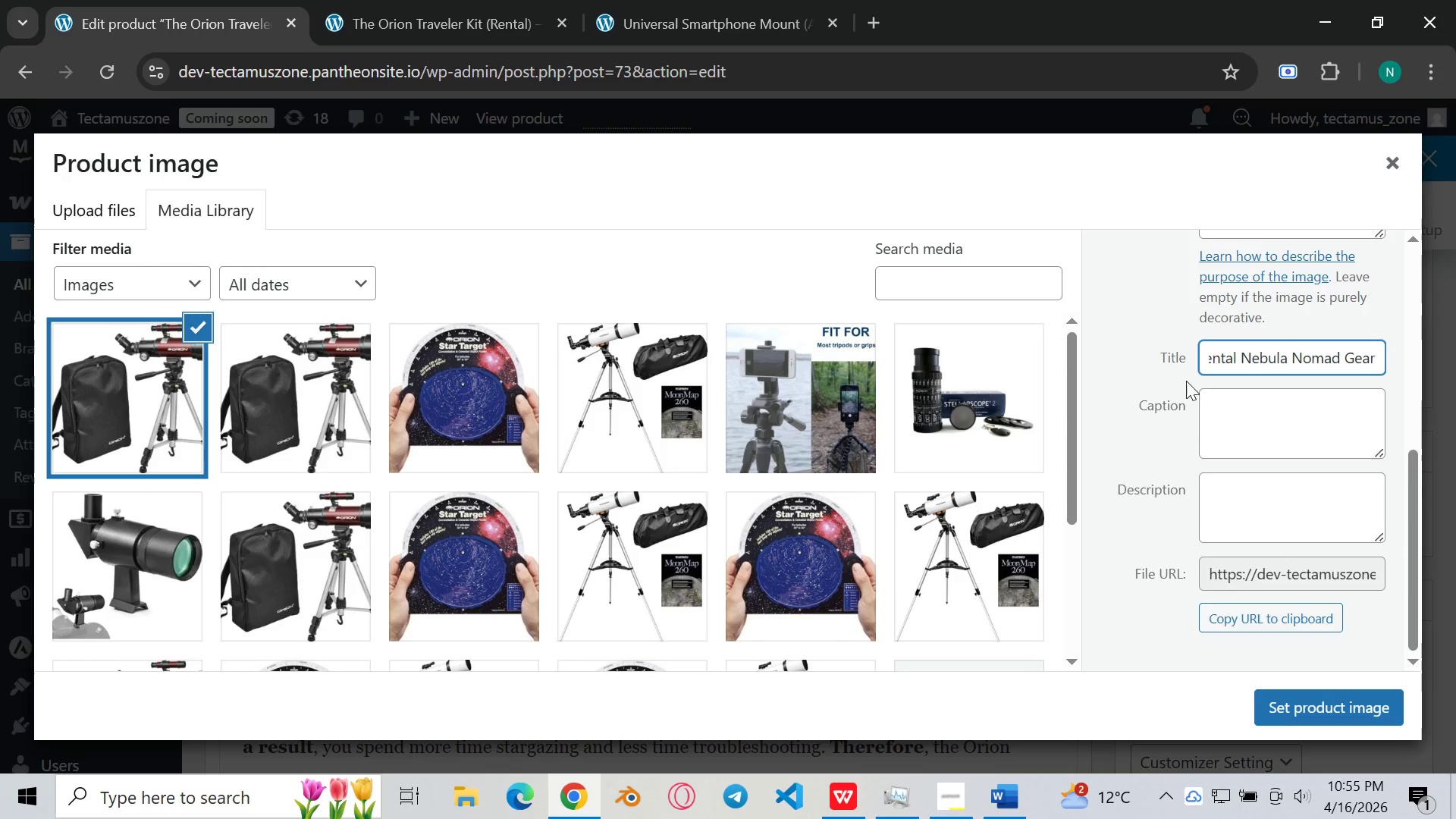 
left_click([1232, 422])
 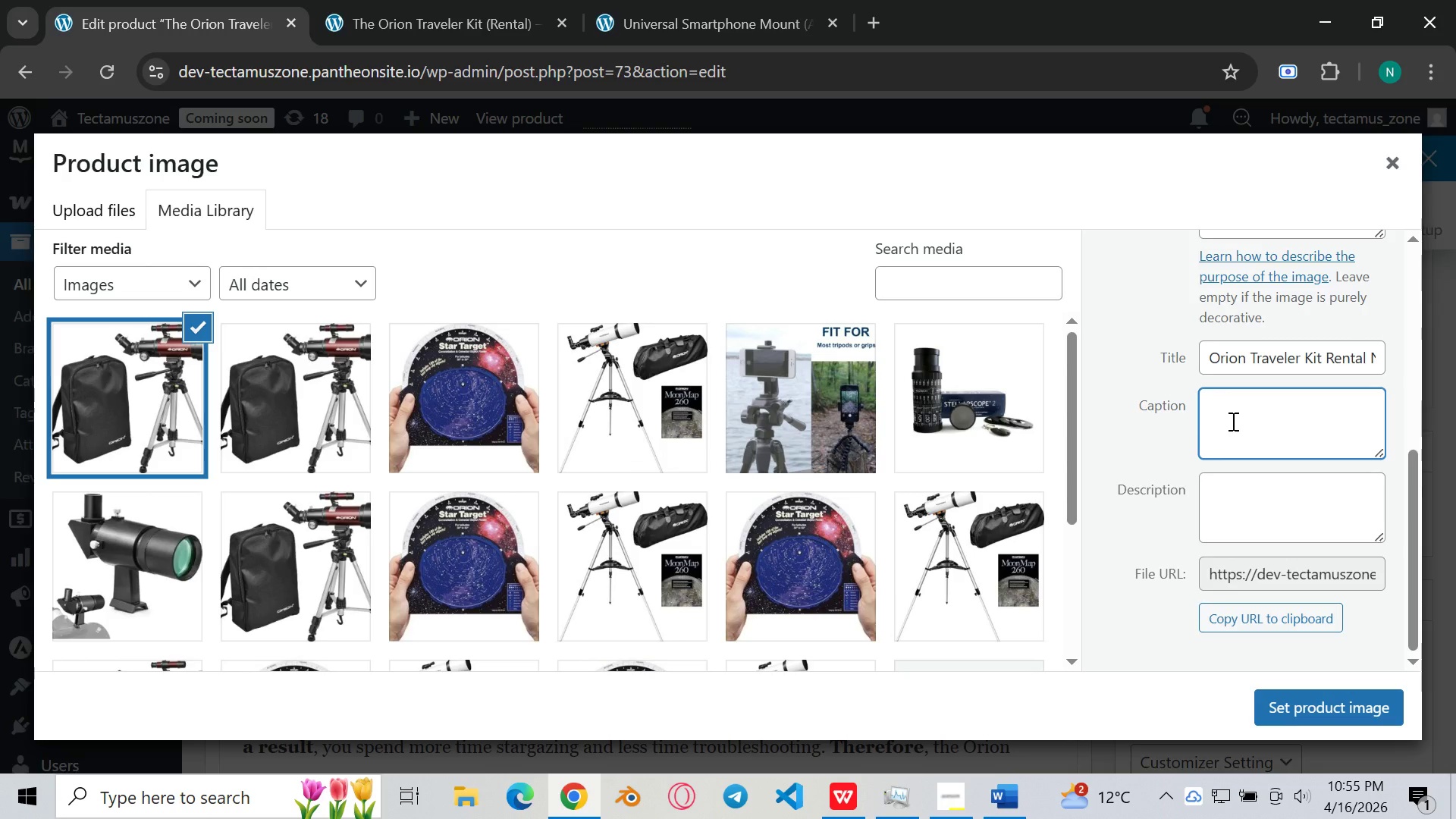 
scroll: coordinate [1232, 421], scroll_direction: down, amount: 1.0
 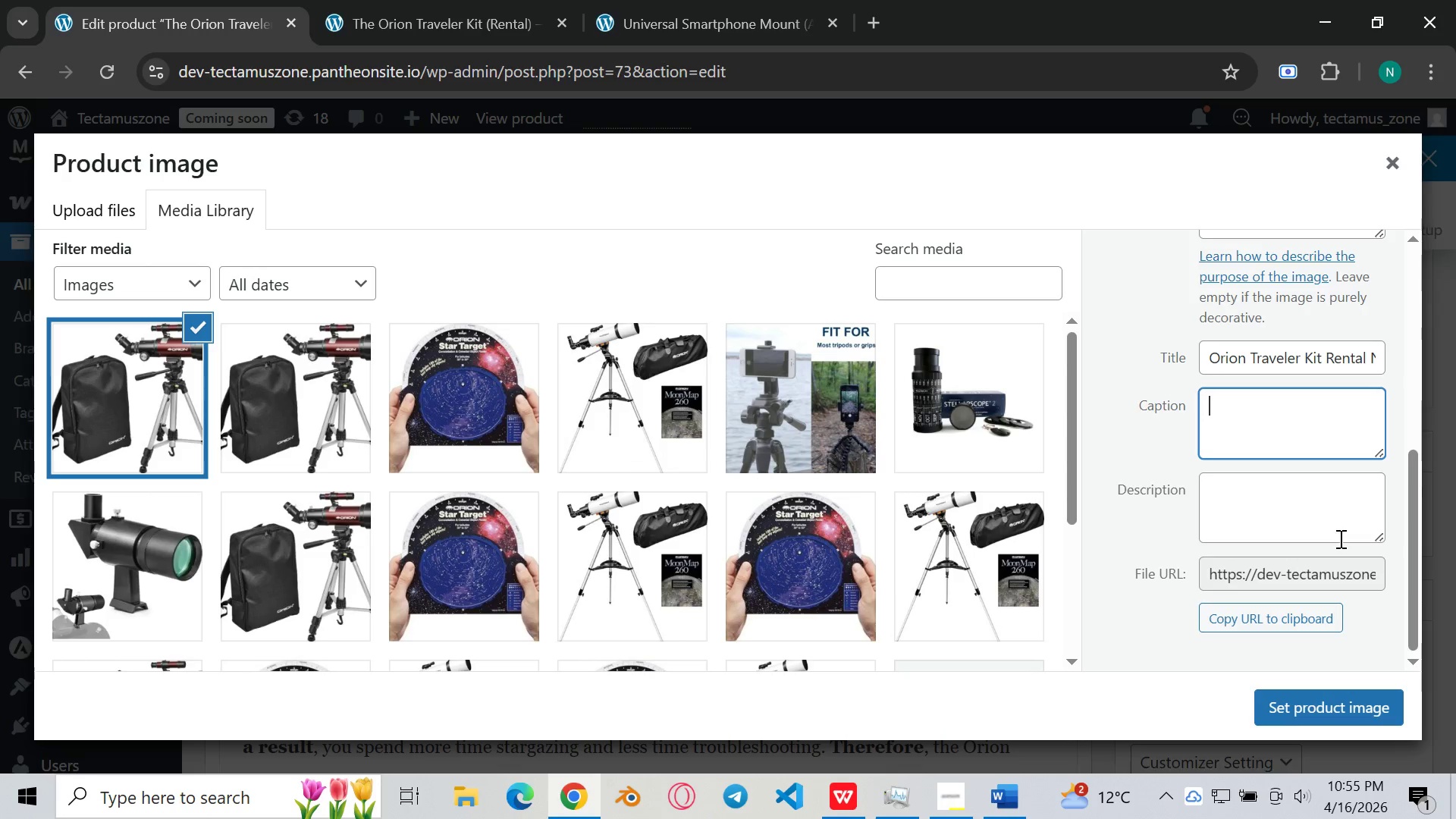 
wait(6.19)
 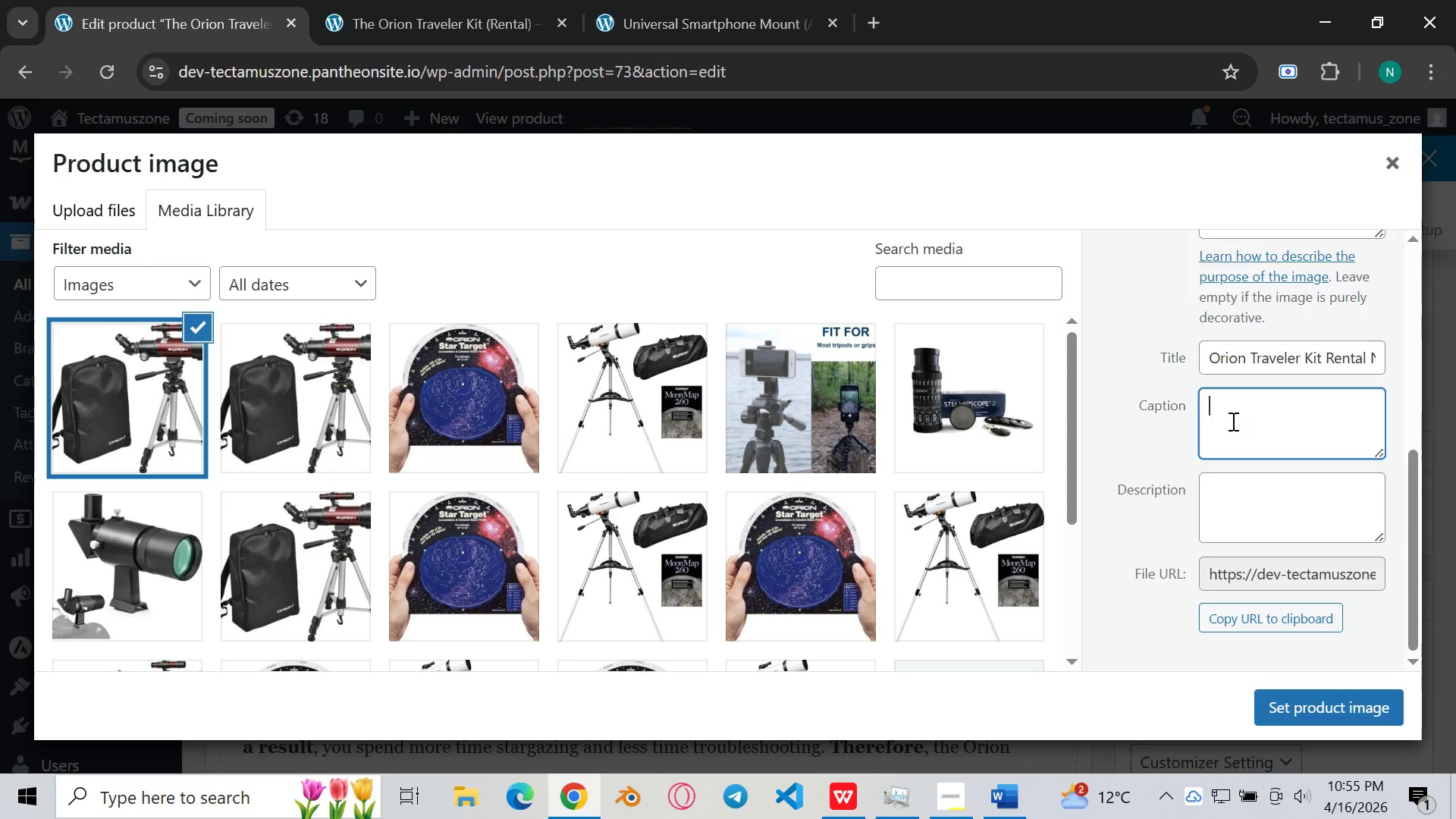 
left_click([1311, 536])
 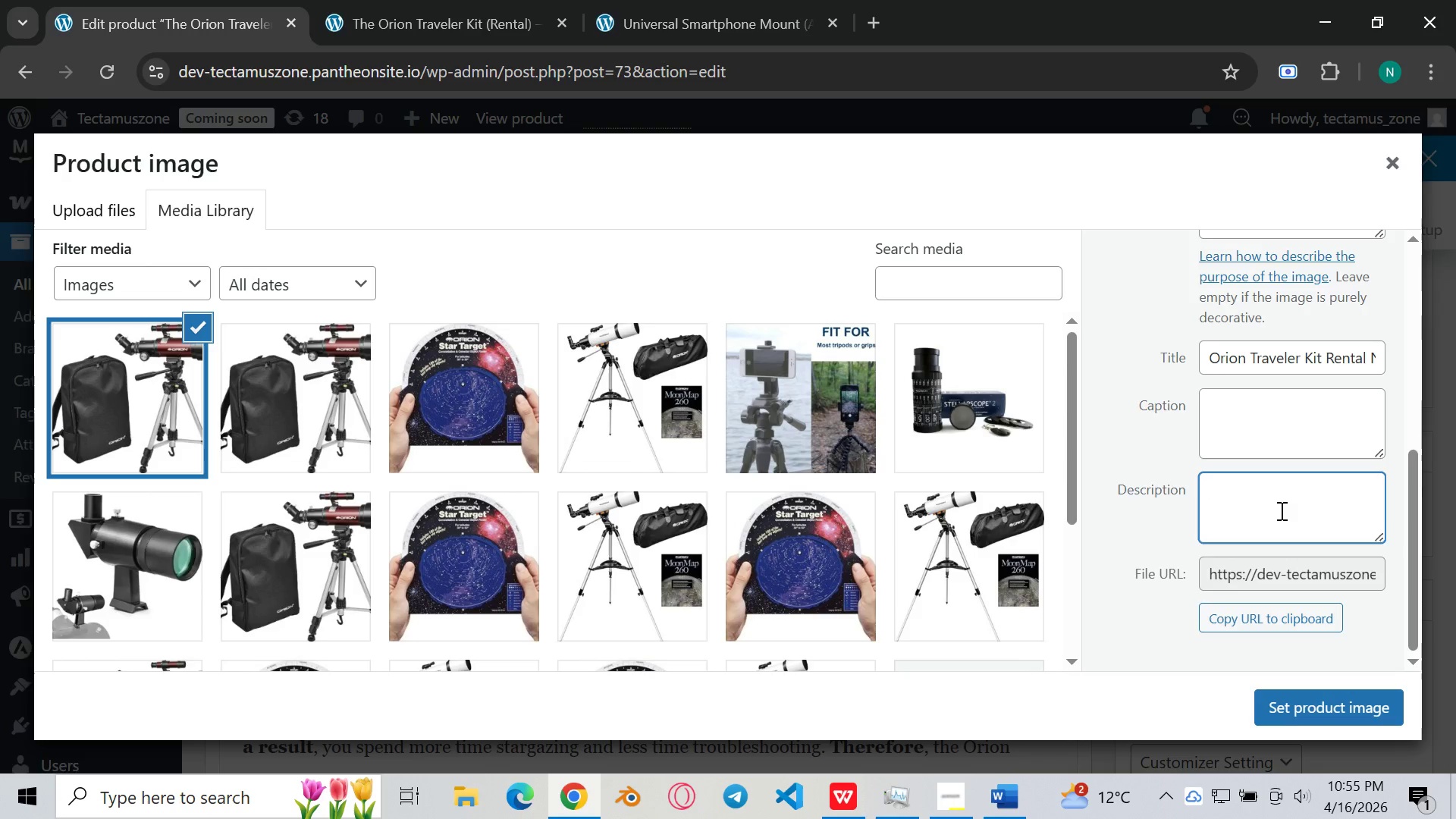 
wait(6.62)
 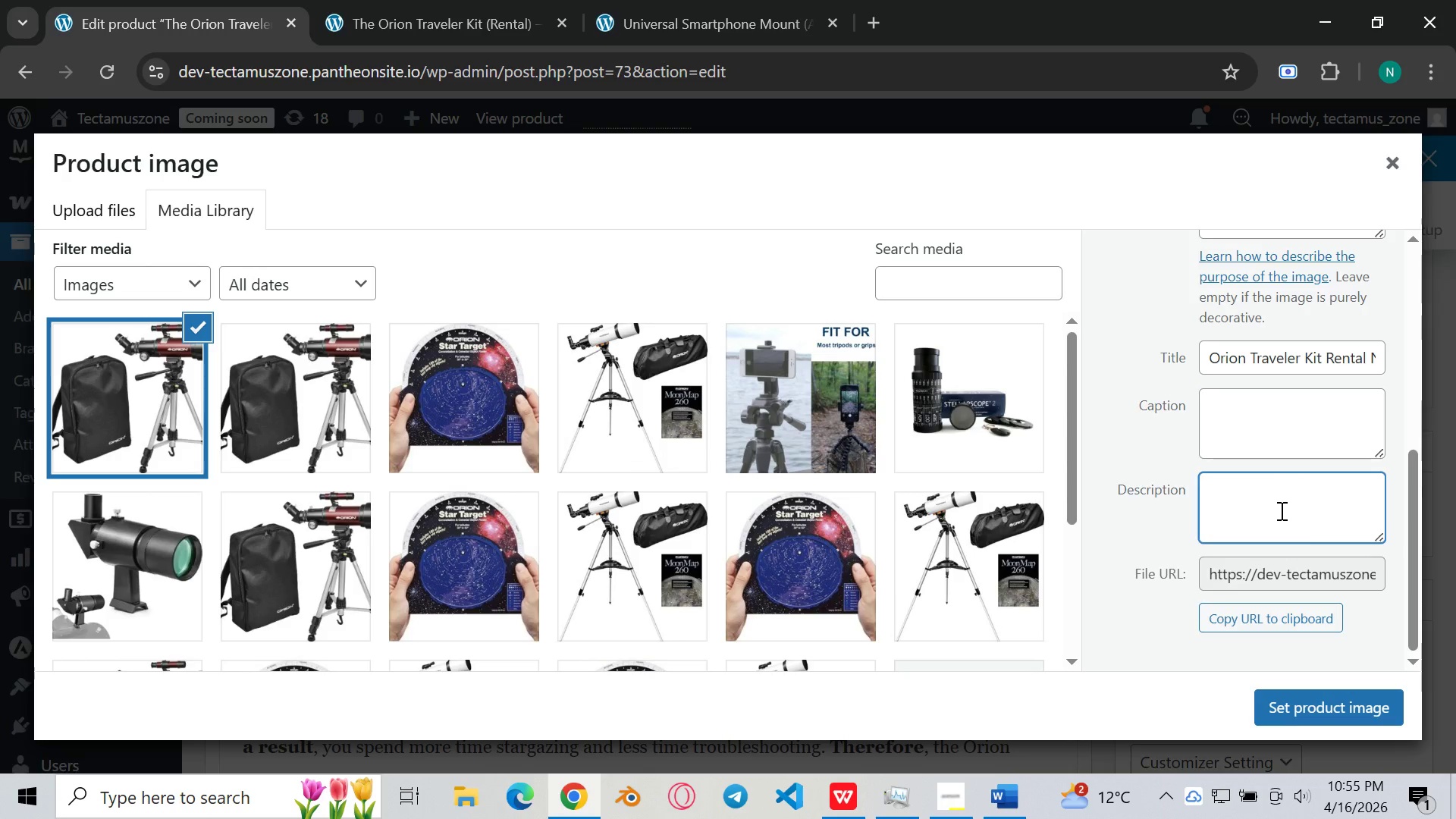 
hold_key(key=ShiftLeft, duration=0.38)
 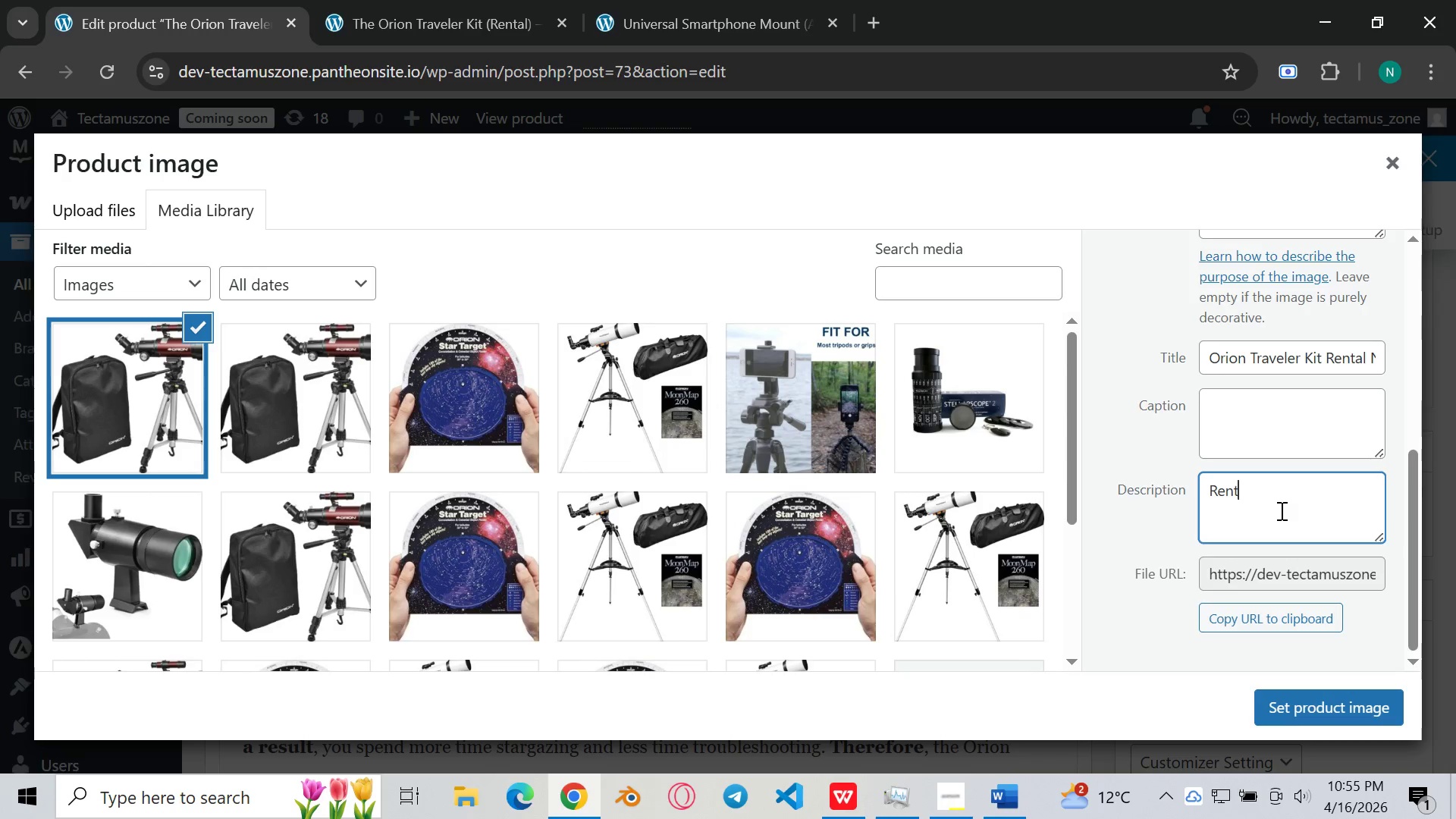 
type(rent)
 